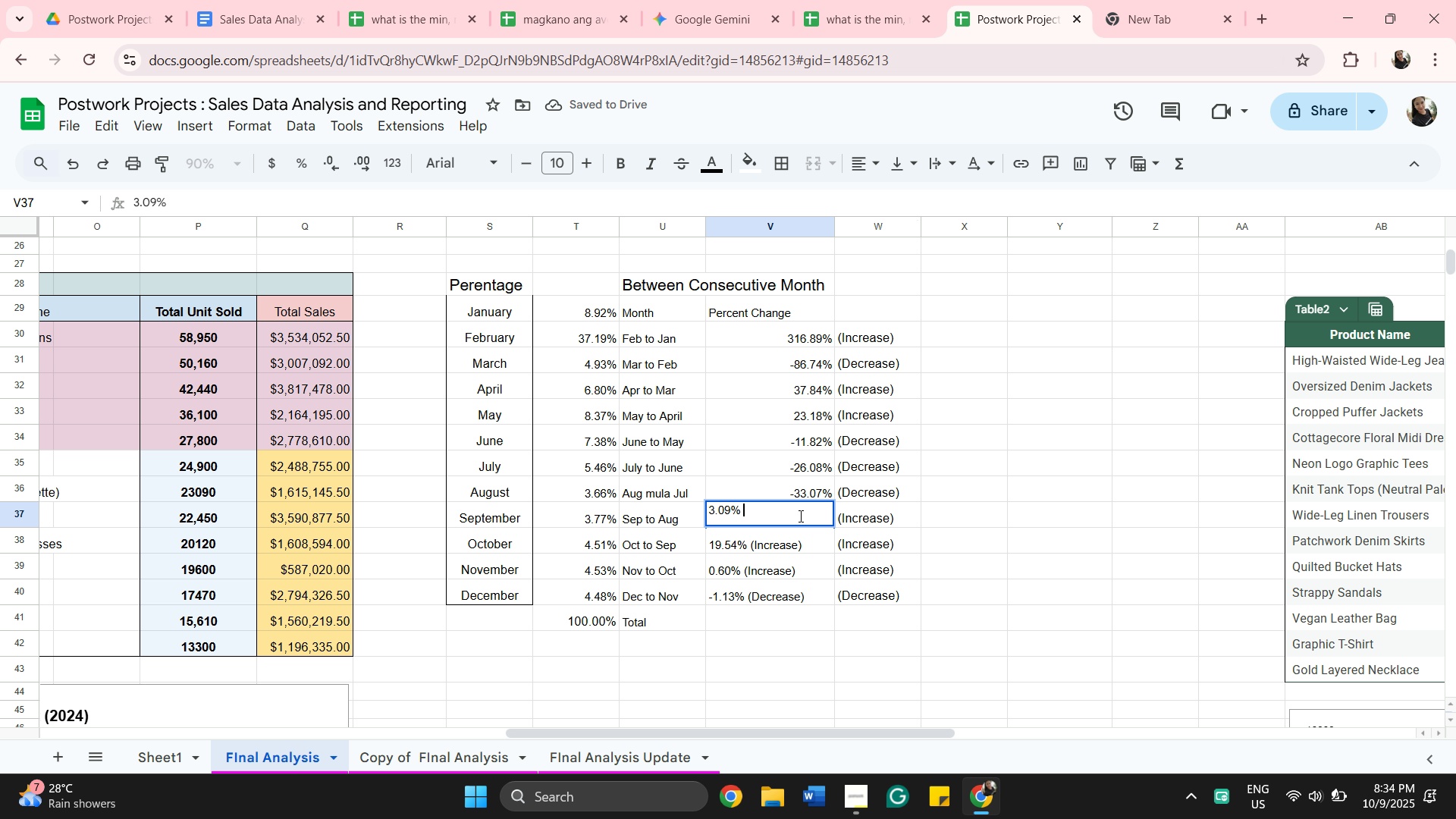 
key(Backspace)
 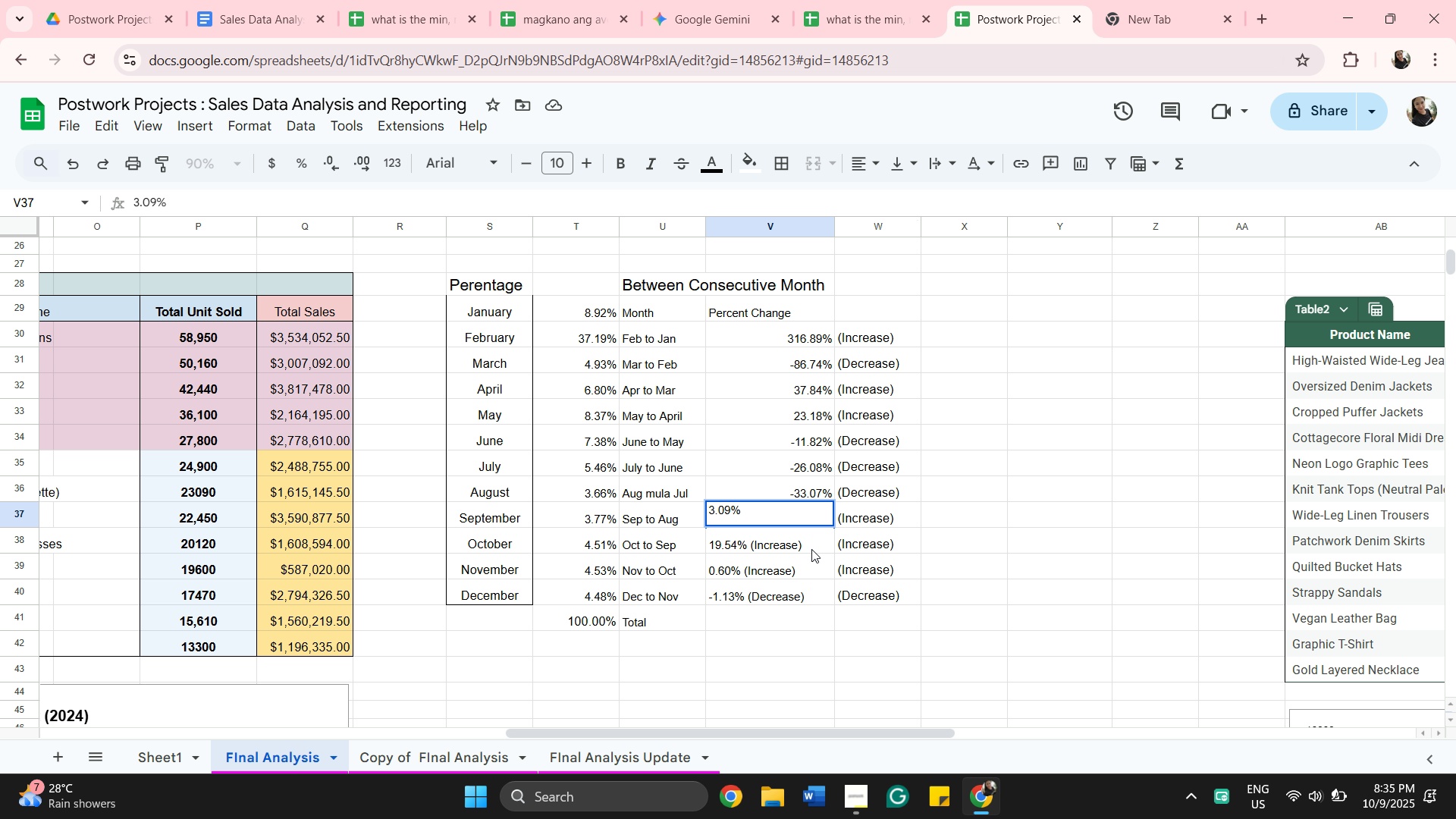 
double_click([805, 544])
 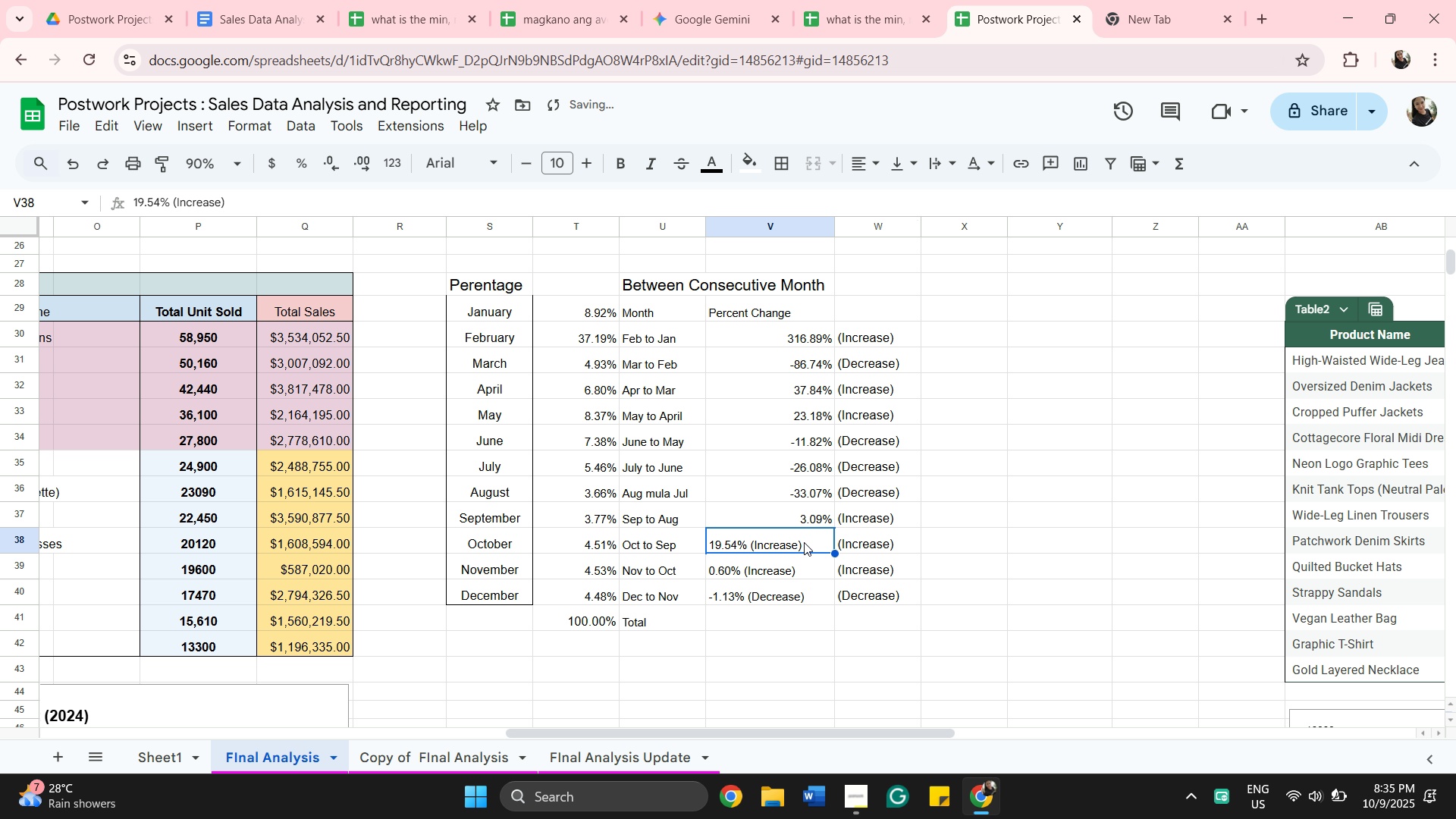 
double_click([802, 539])
 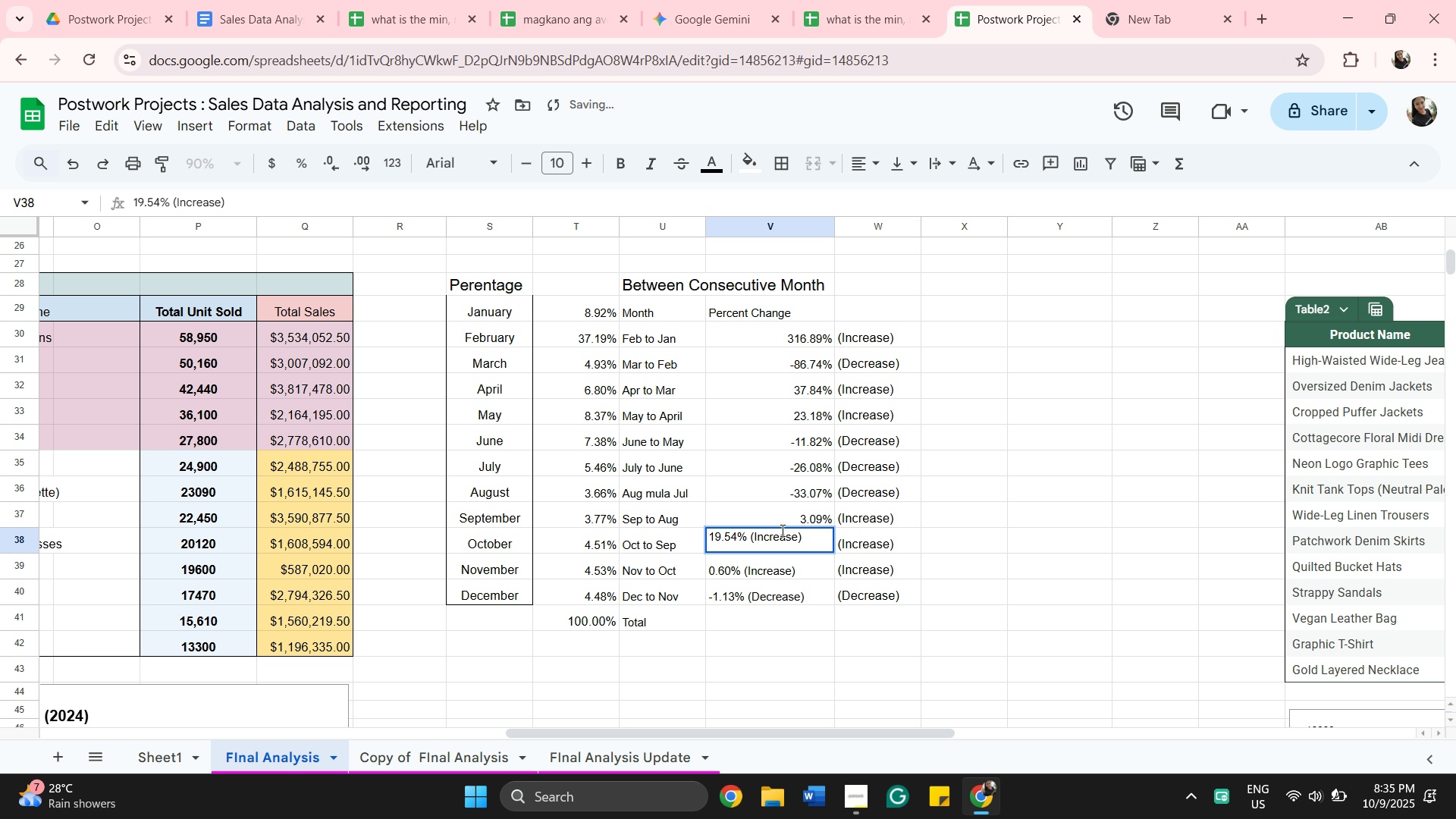 
key(Backspace)
 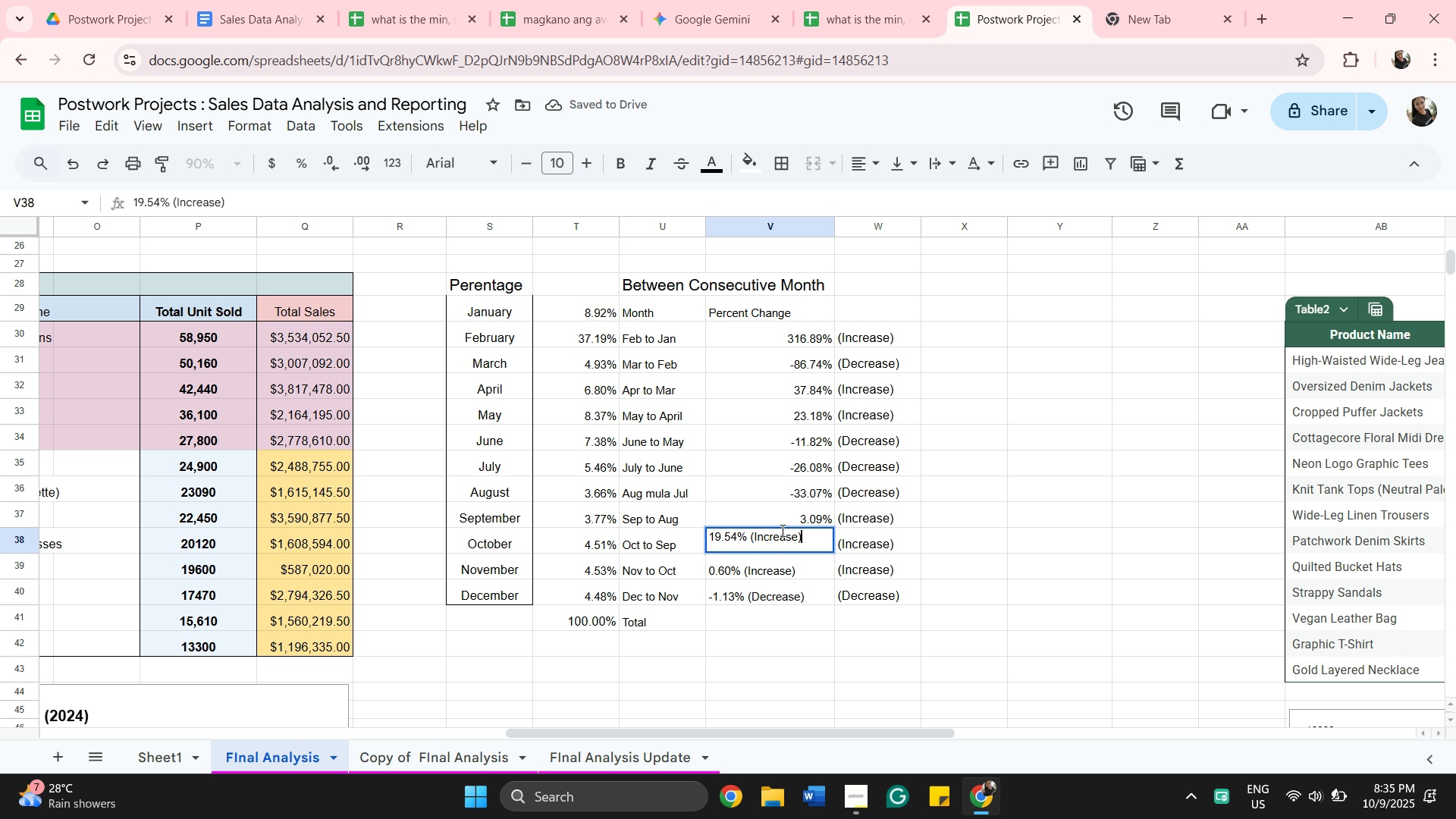 
key(Backspace)
 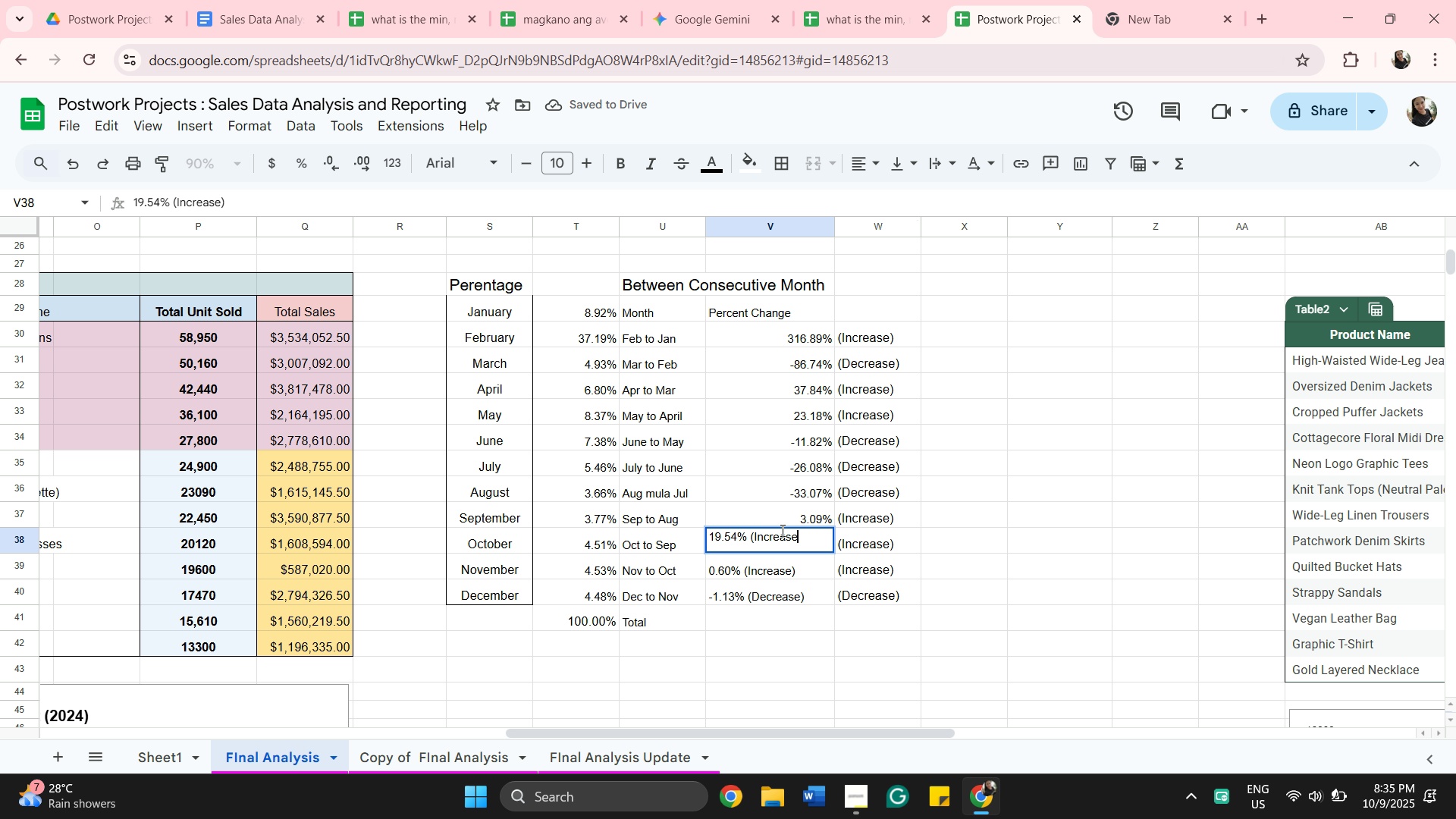 
key(Backspace)
 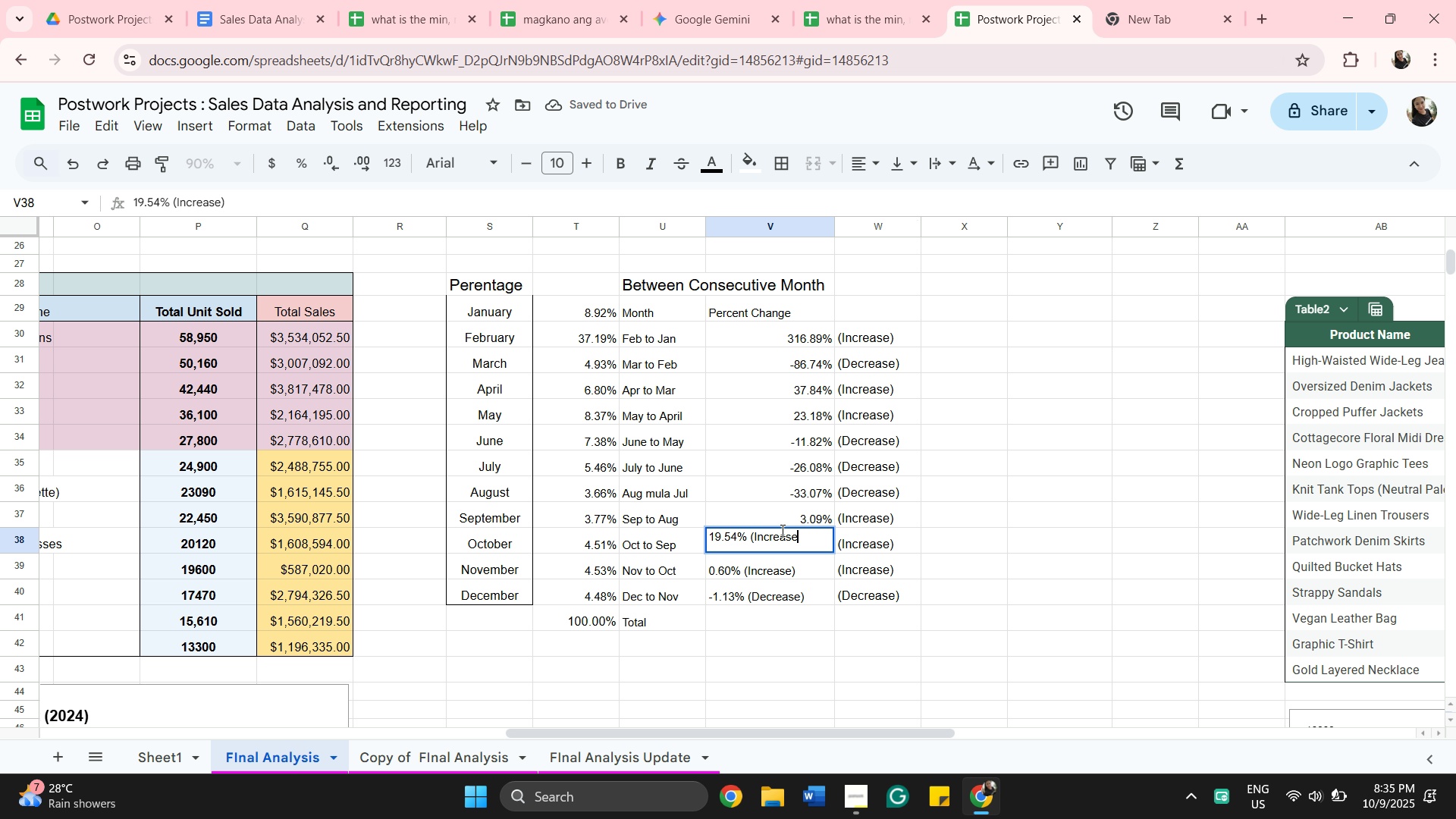 
key(Backspace)
 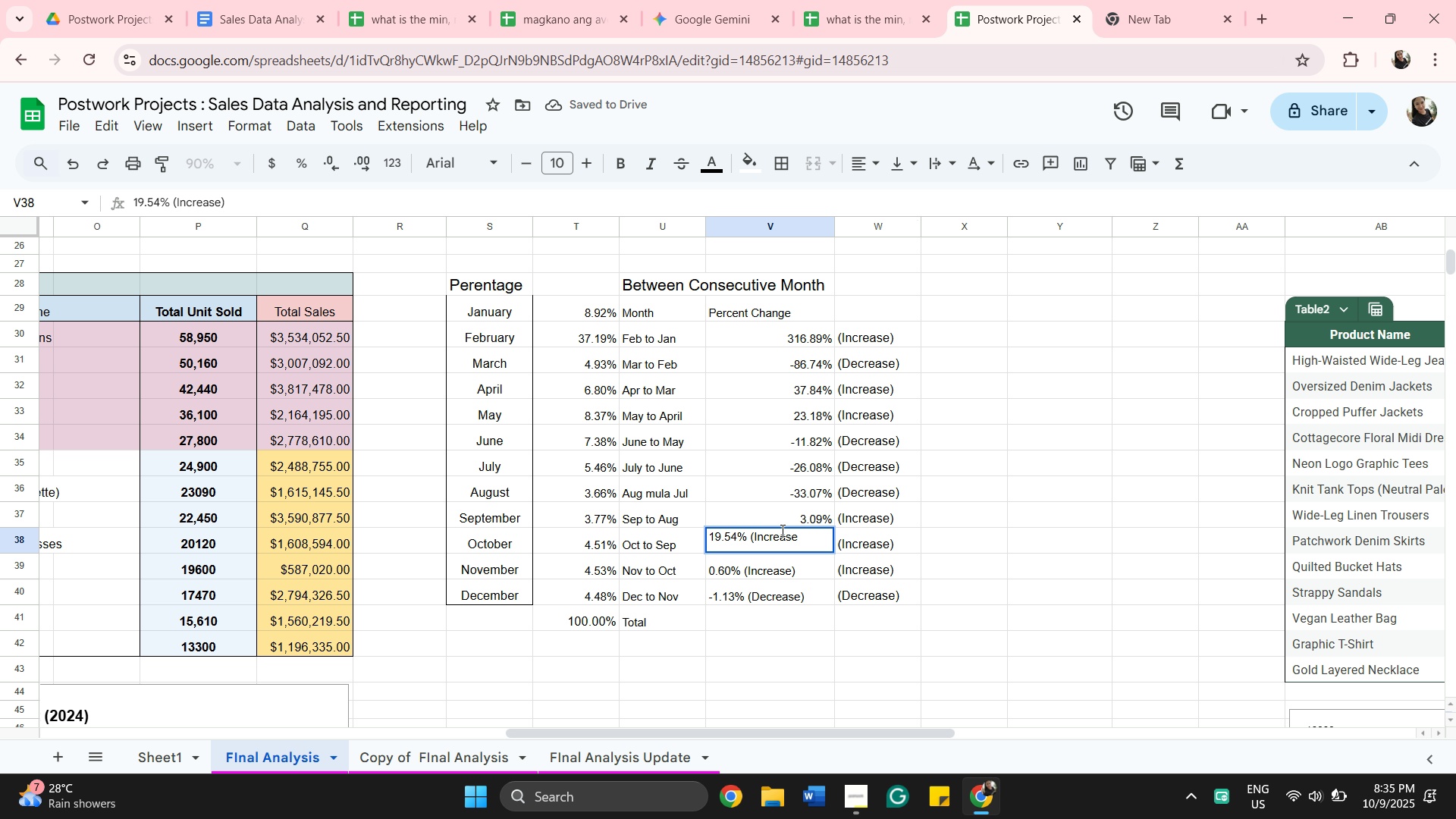 
key(Backspace)
 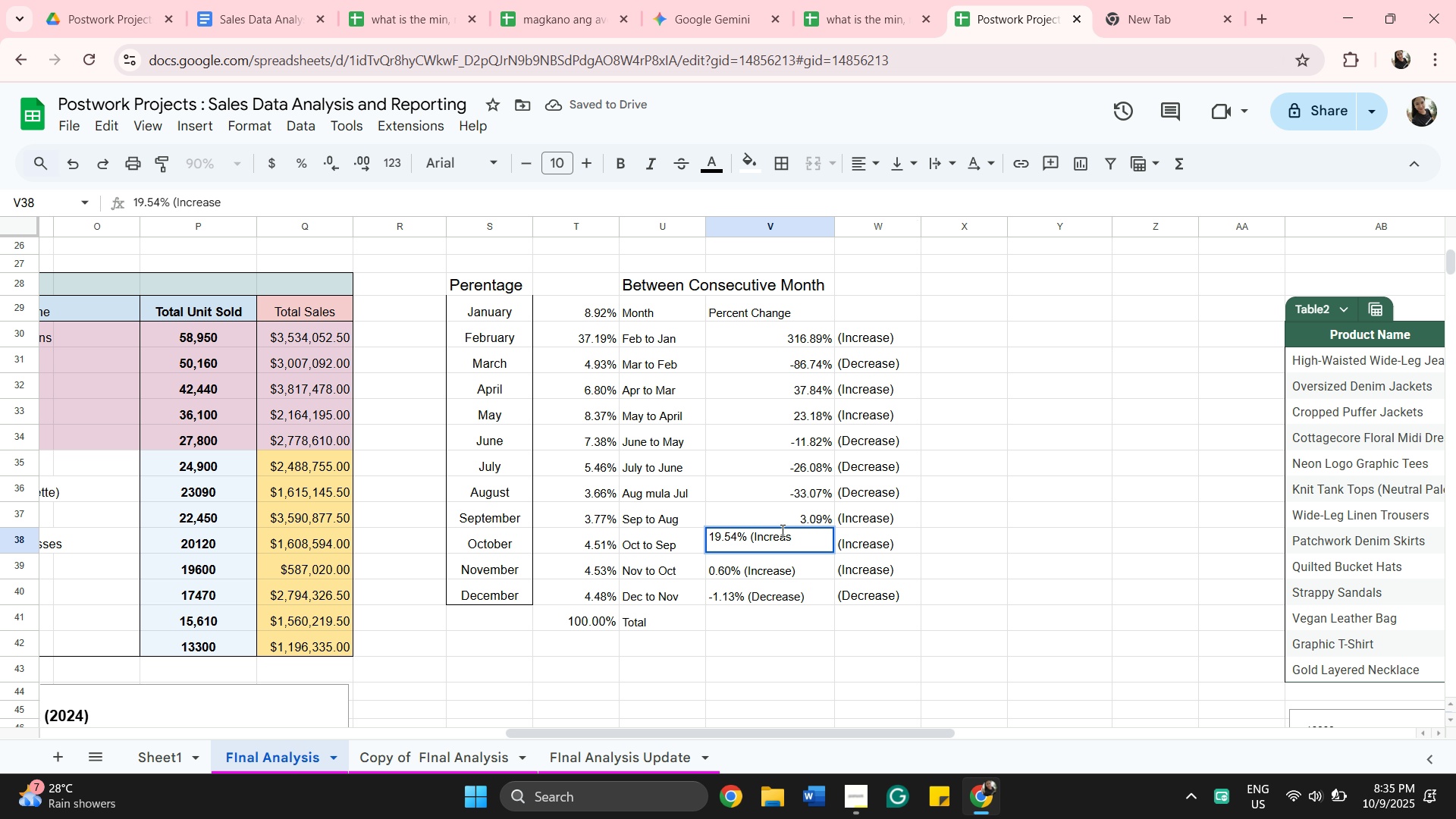 
key(Backspace)
 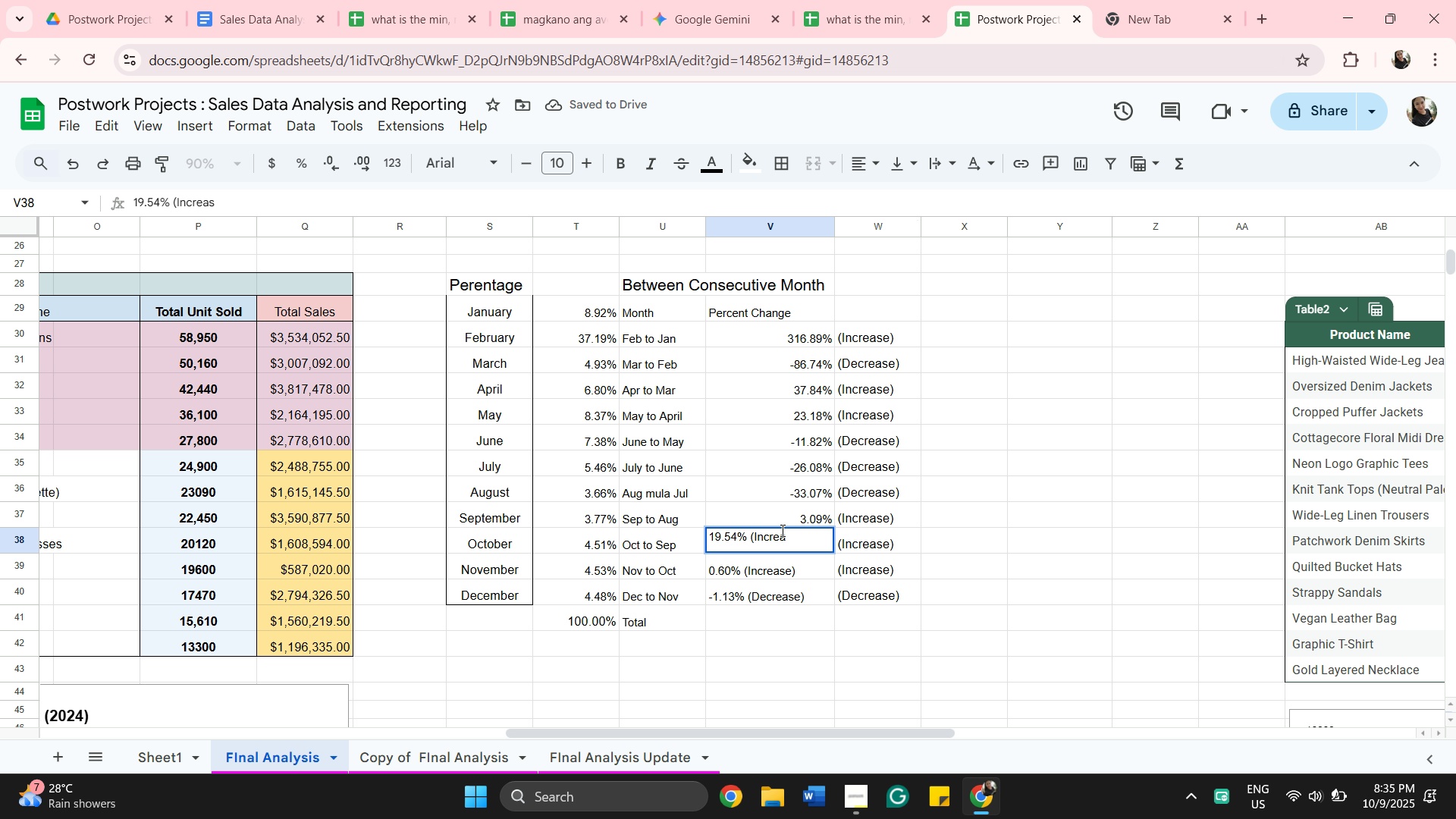 
key(Backspace)
 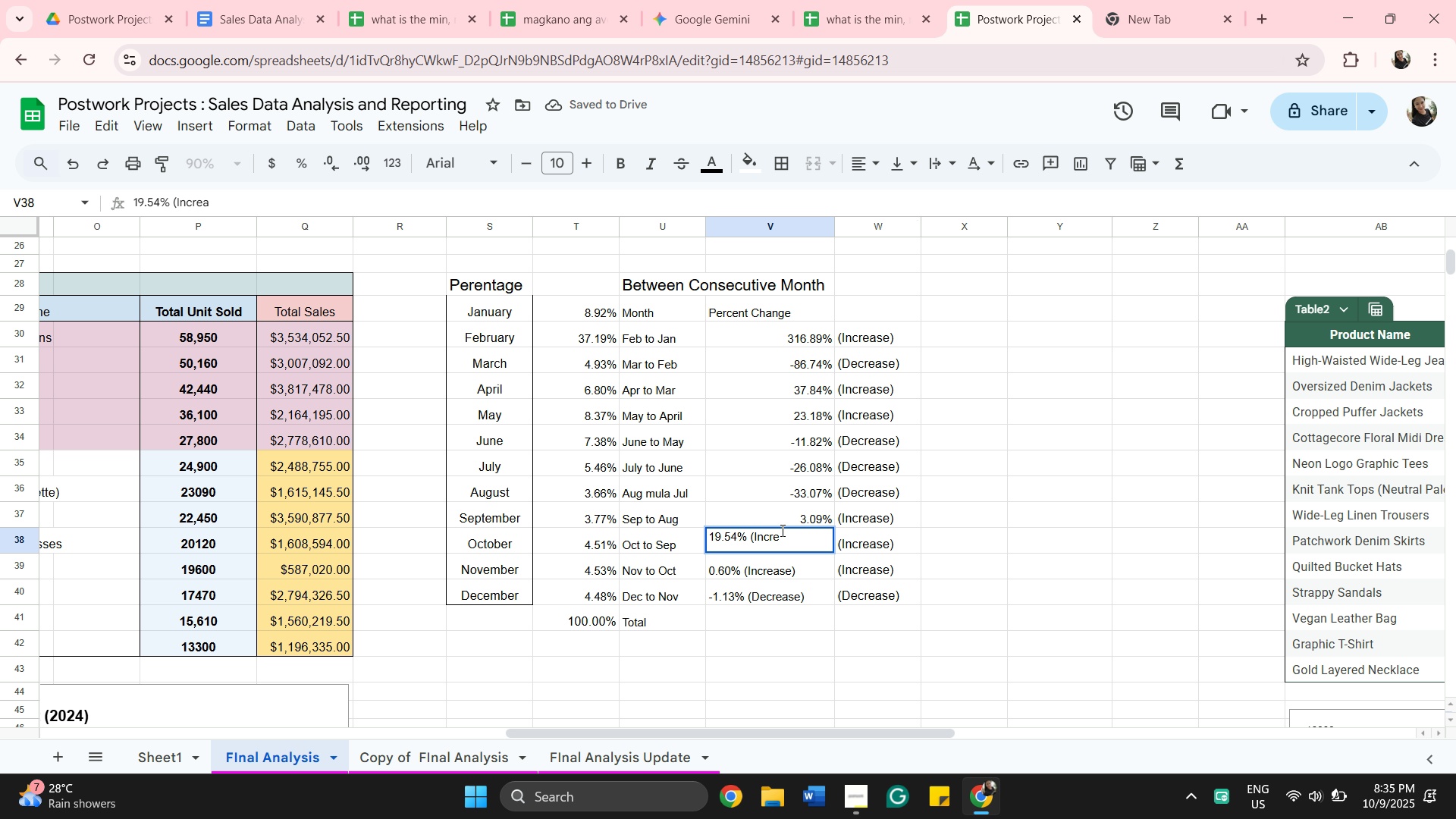 
key(Backspace)
 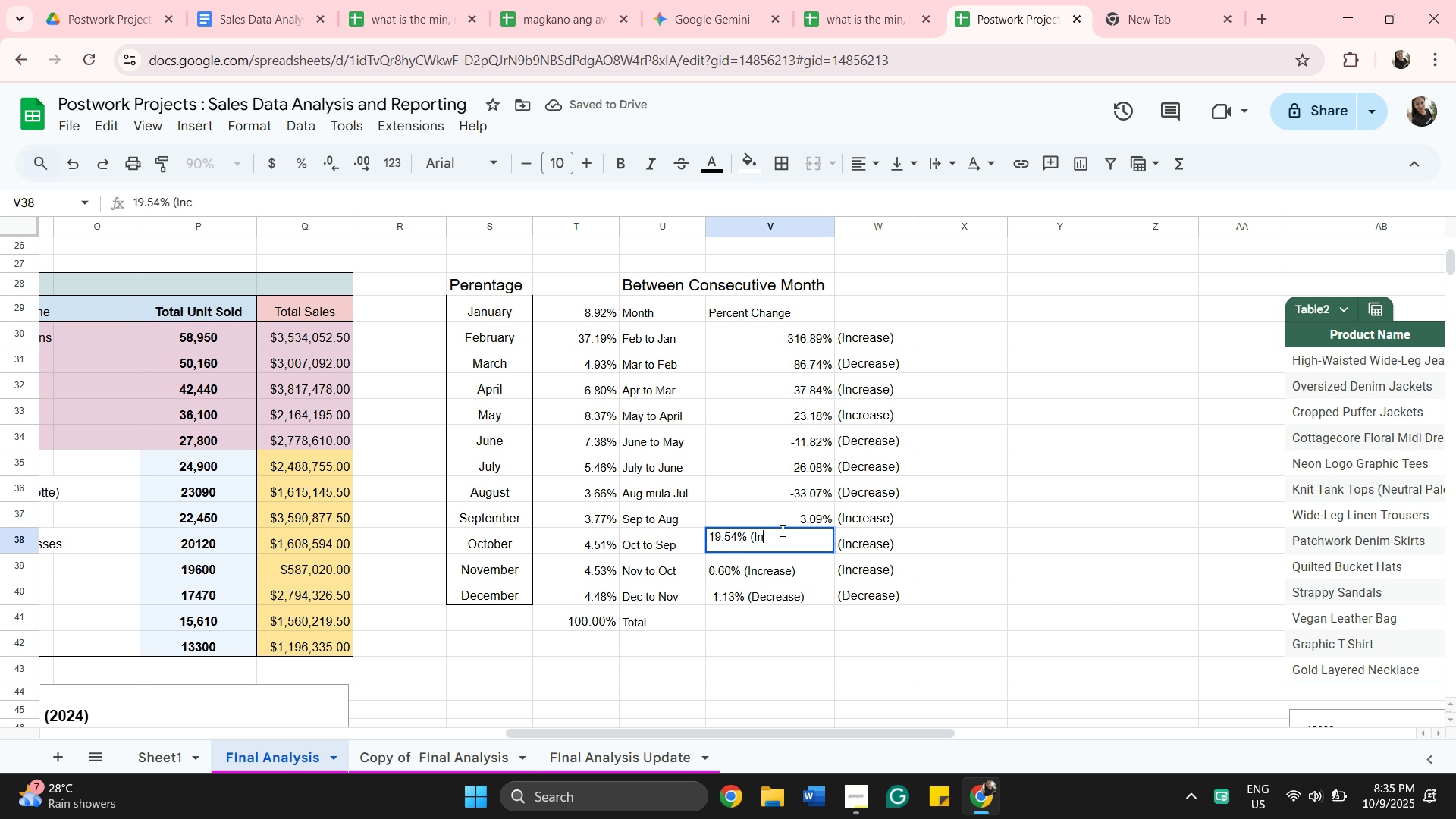 
key(Backspace)
 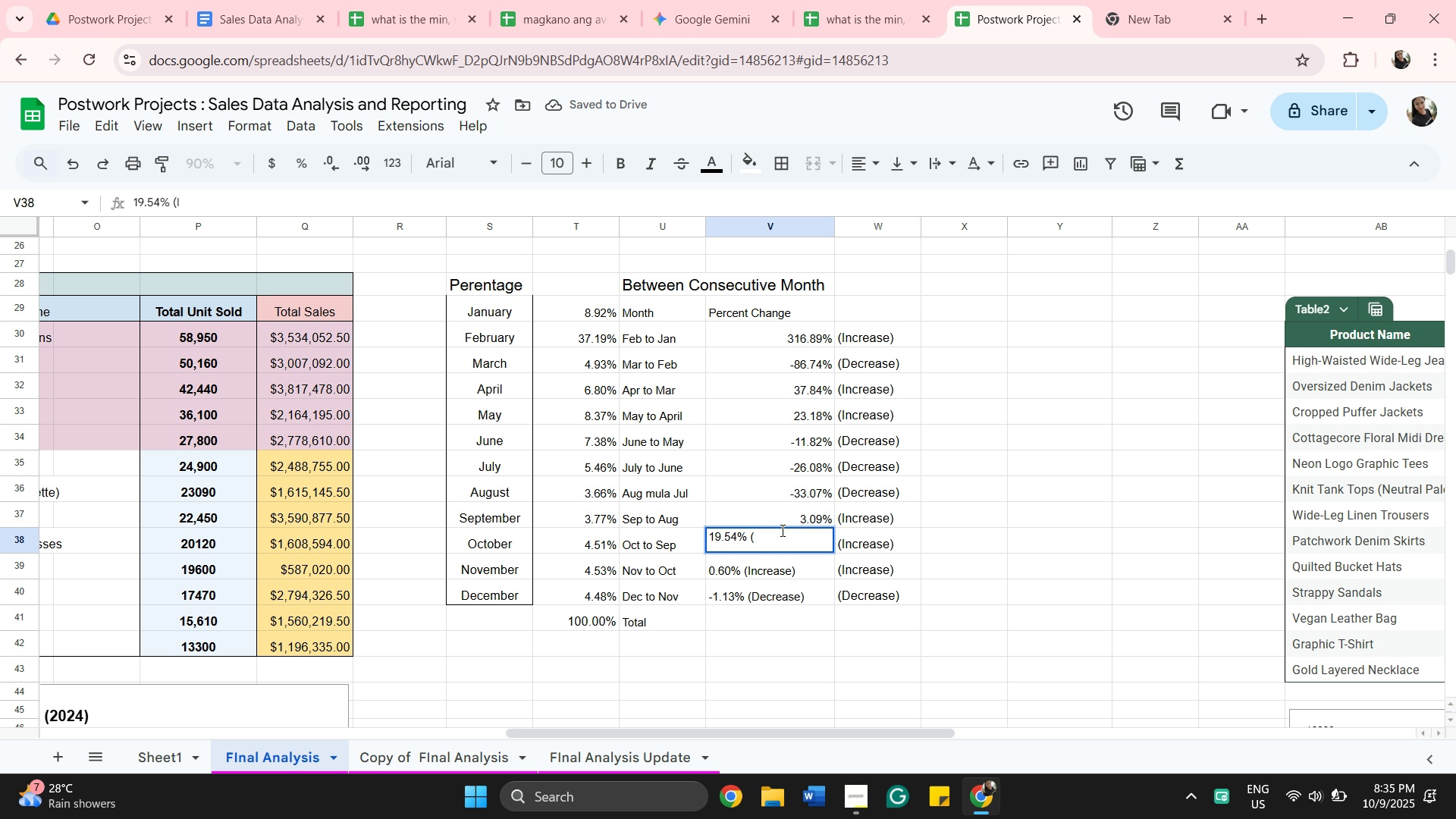 
key(Backspace)
 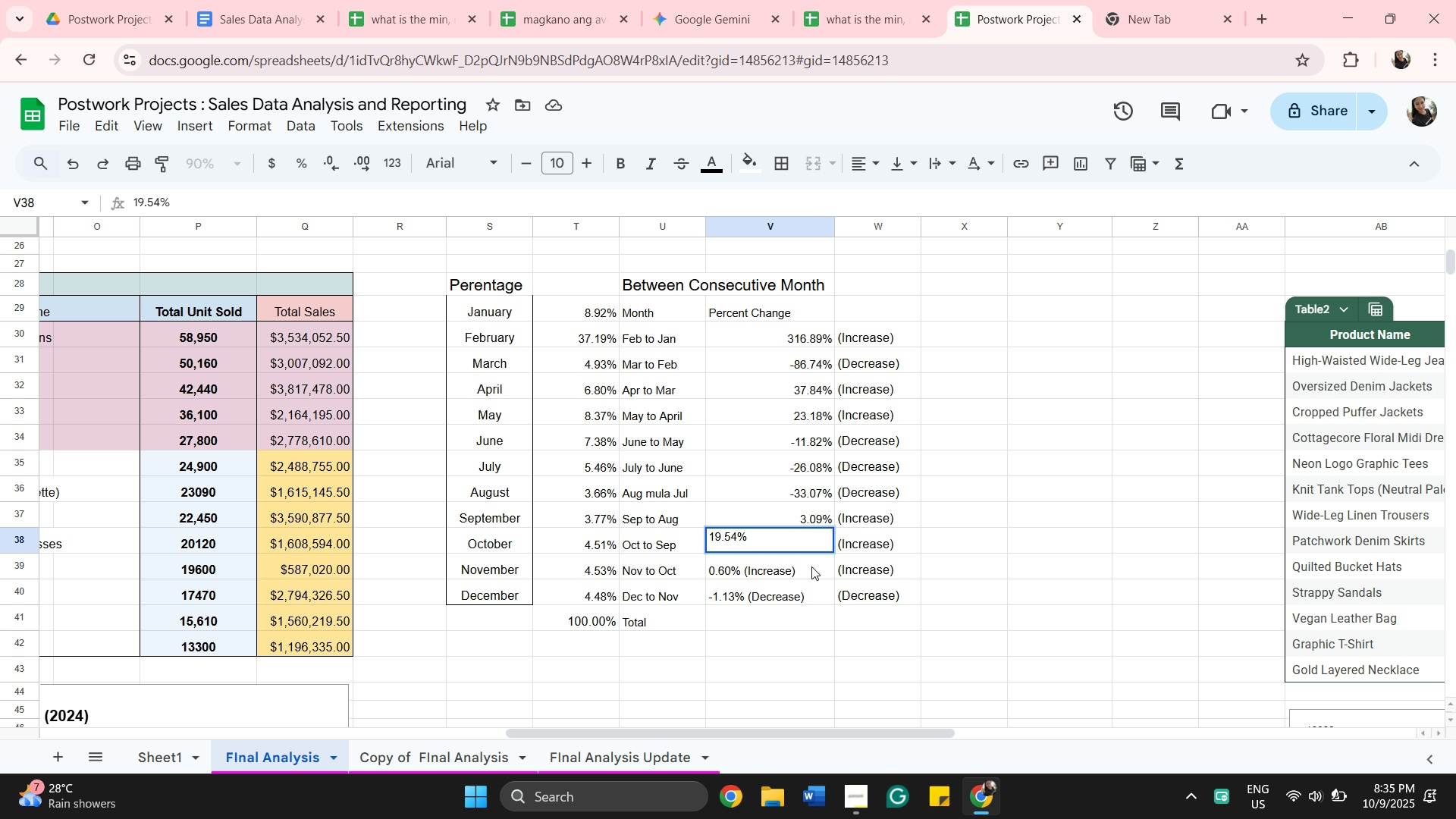 
double_click([812, 564])
 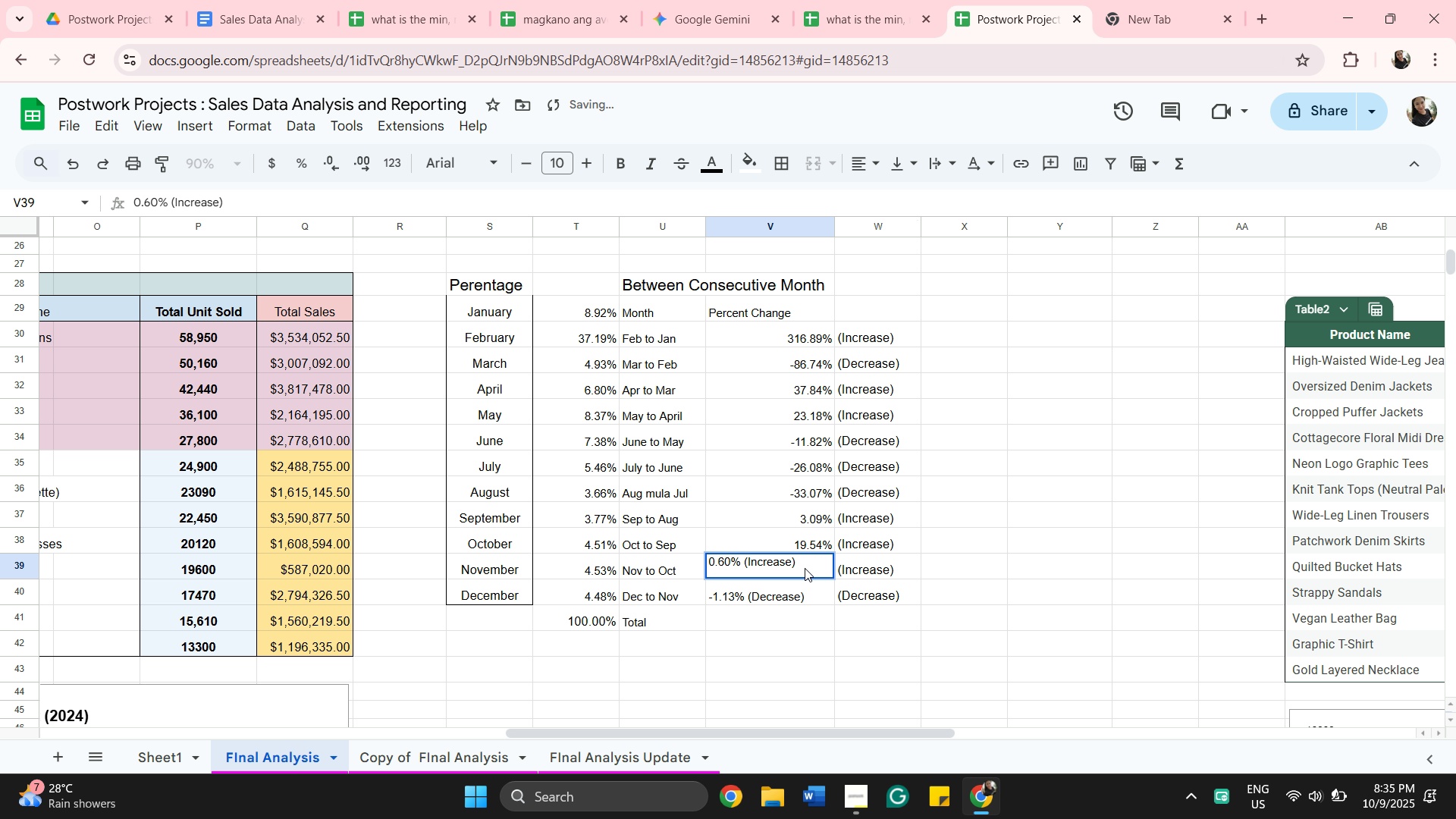 
key(Backspace)
 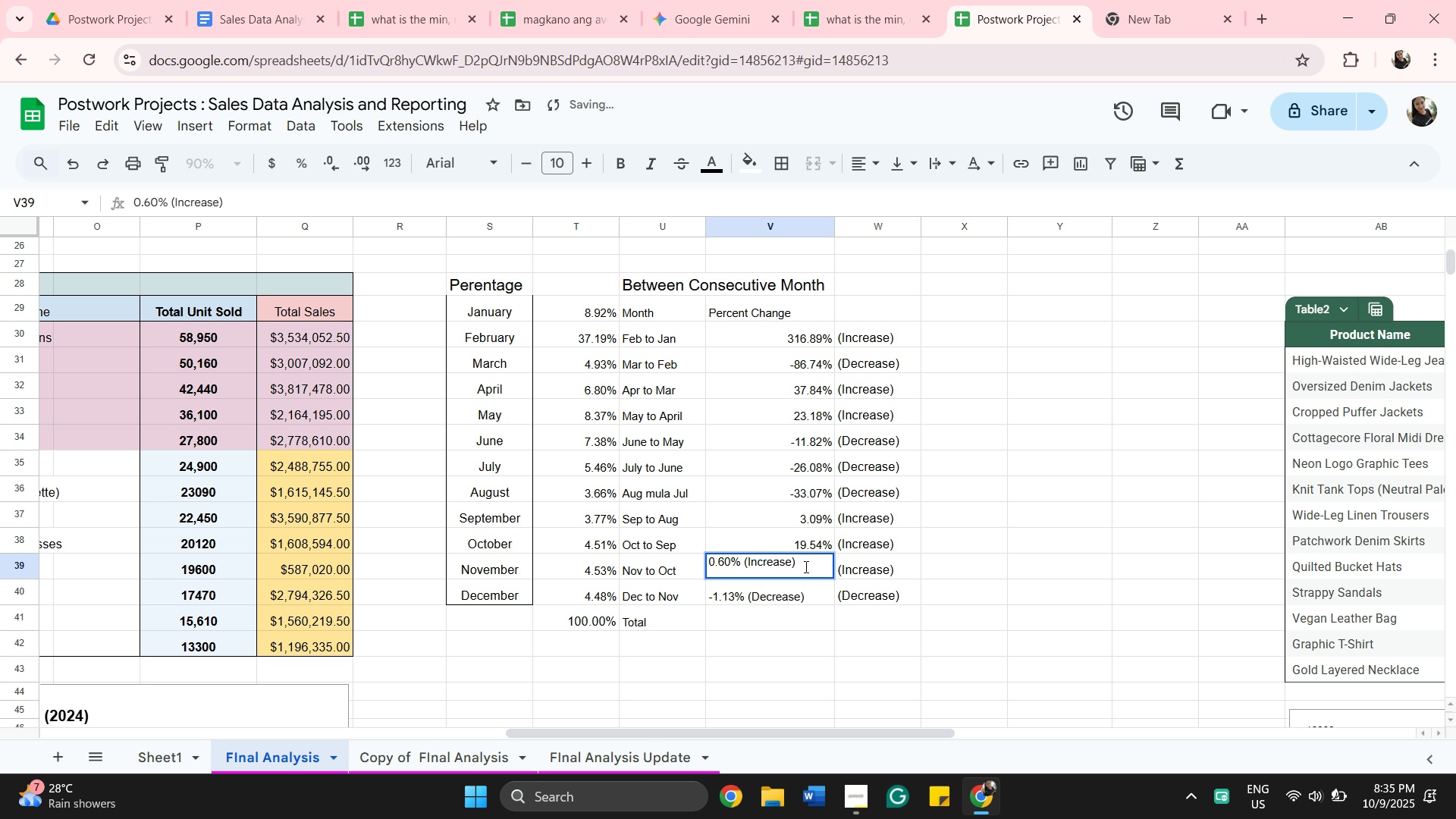 
key(Backspace)
 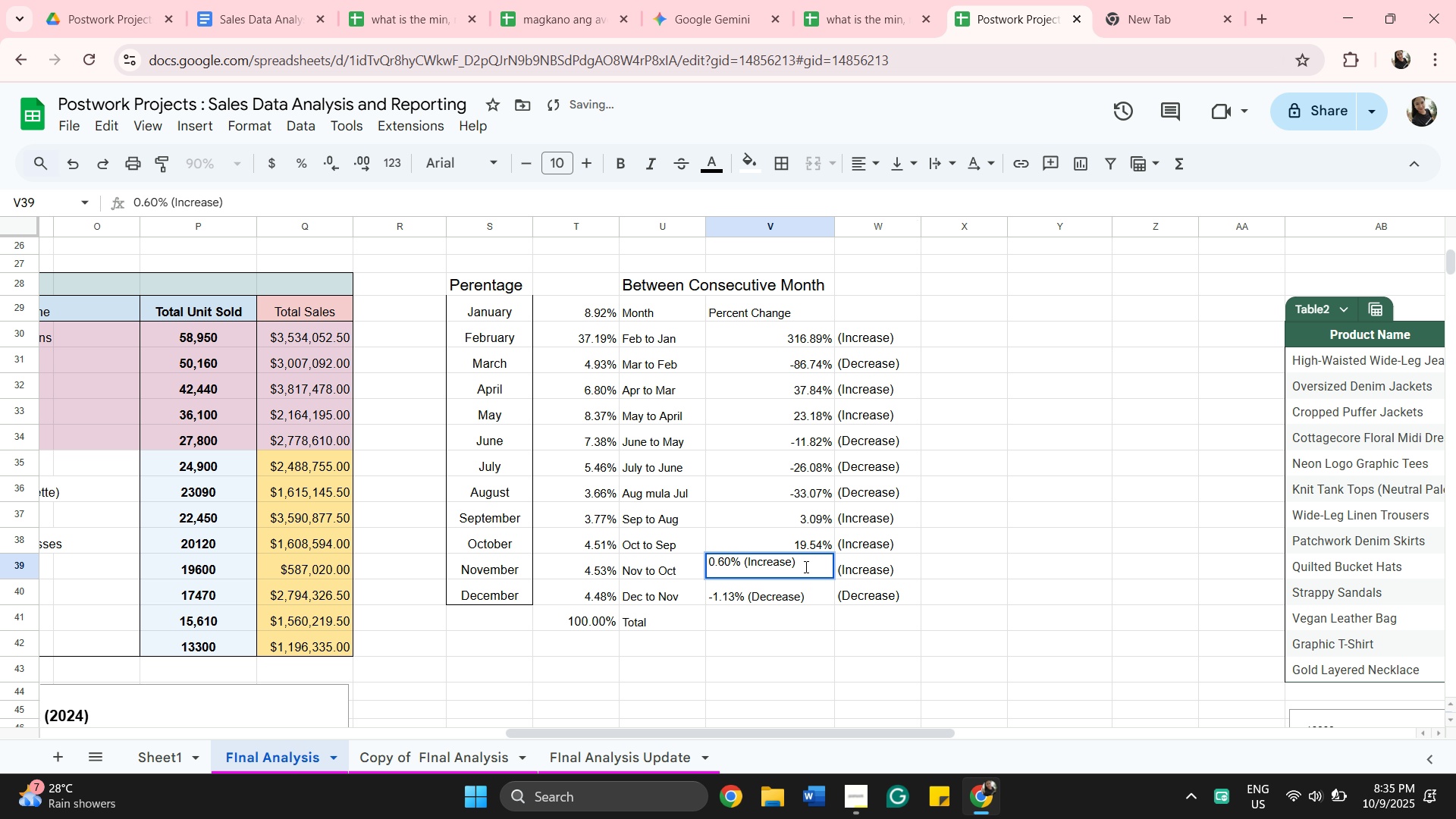 
key(Backspace)
 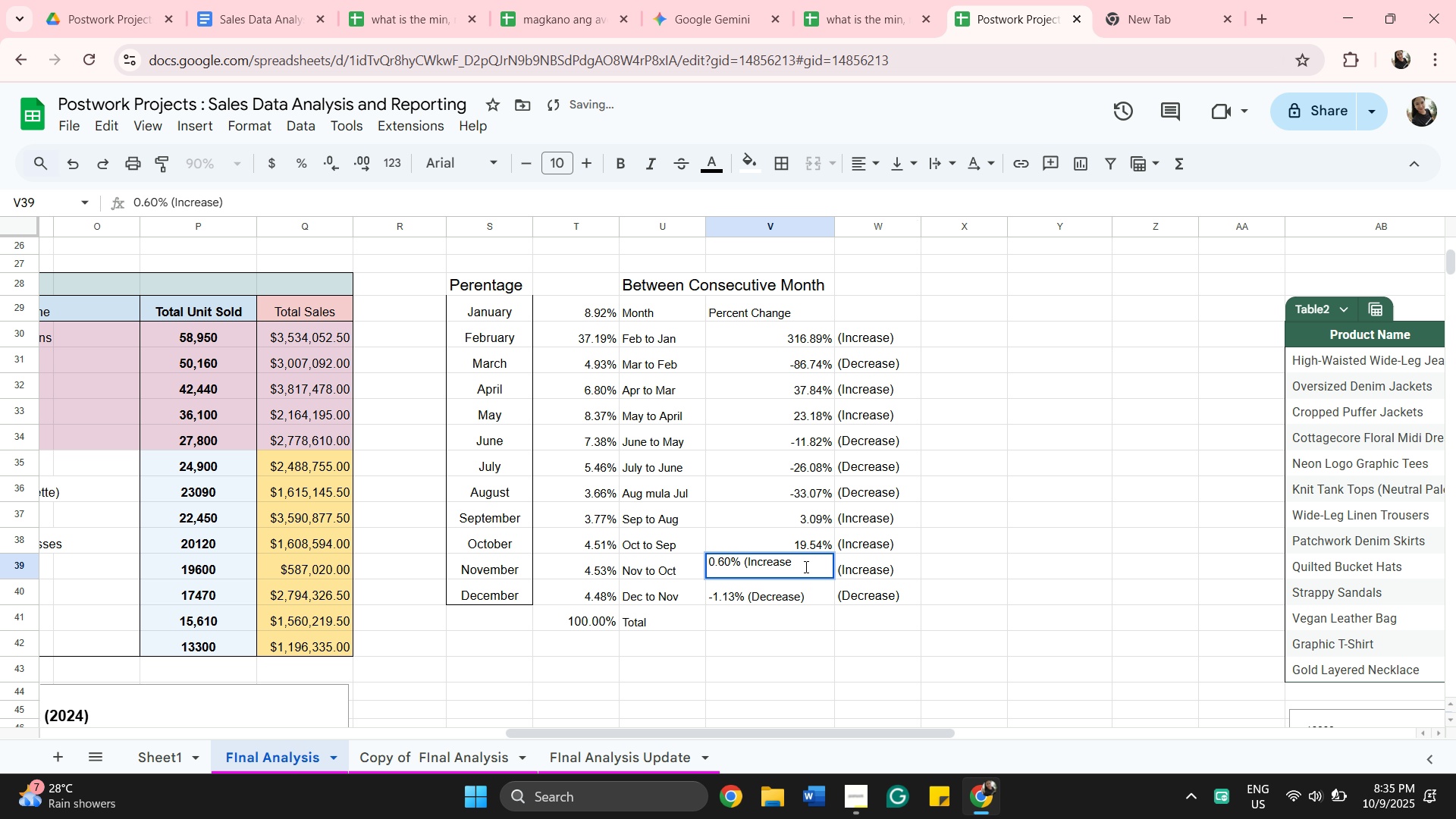 
key(Backspace)
 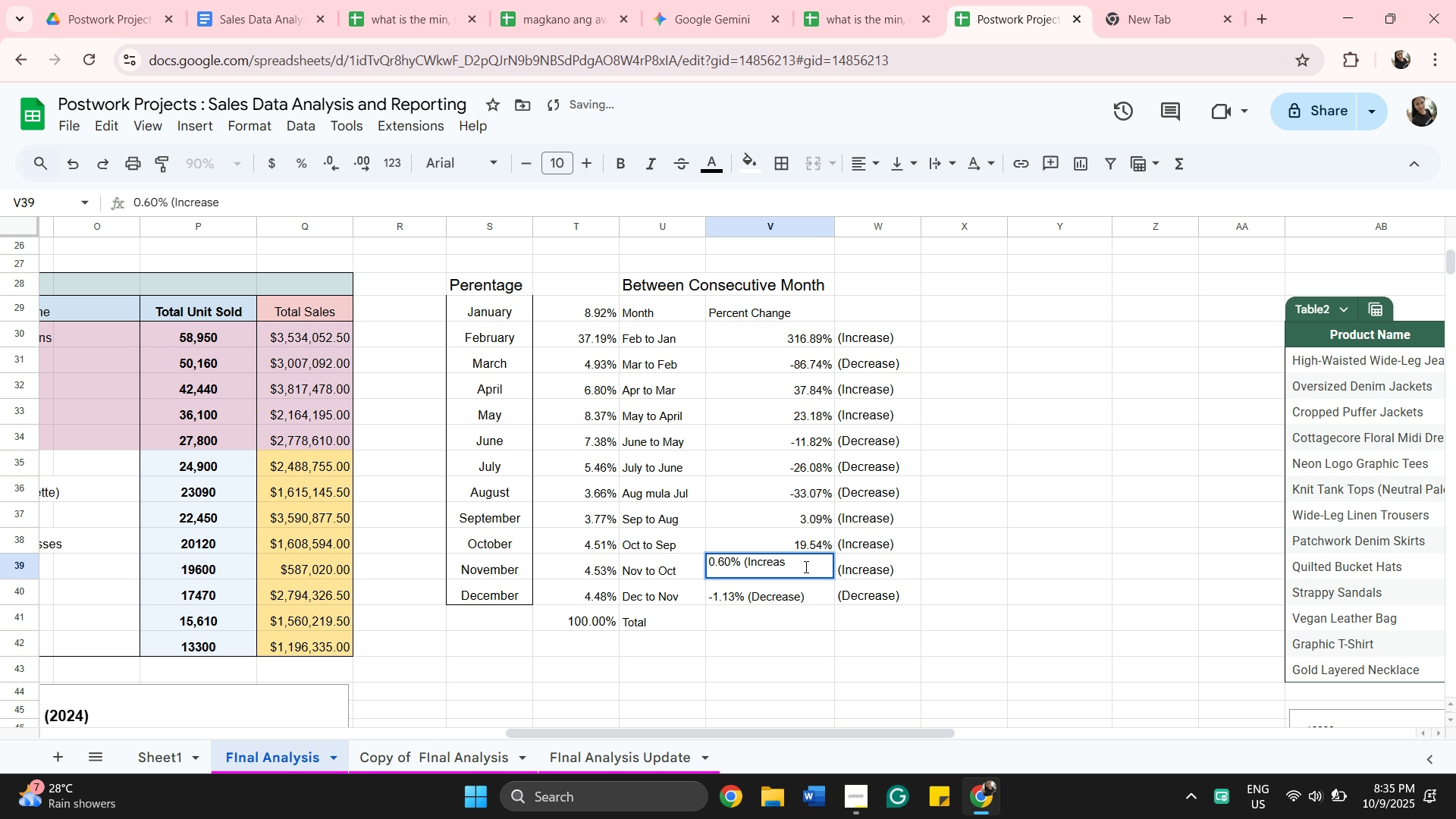 
key(Backspace)
 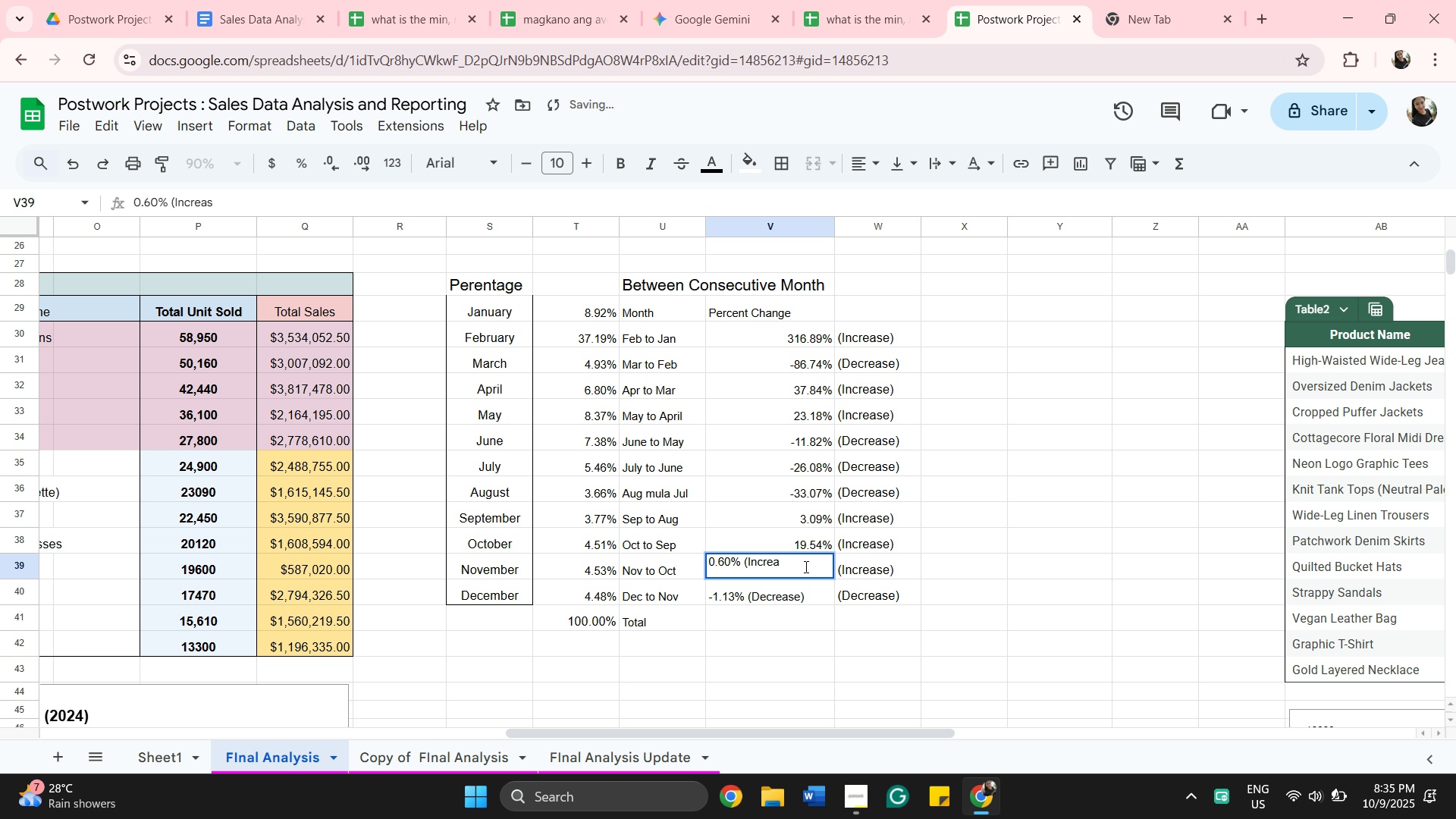 
key(Backspace)
 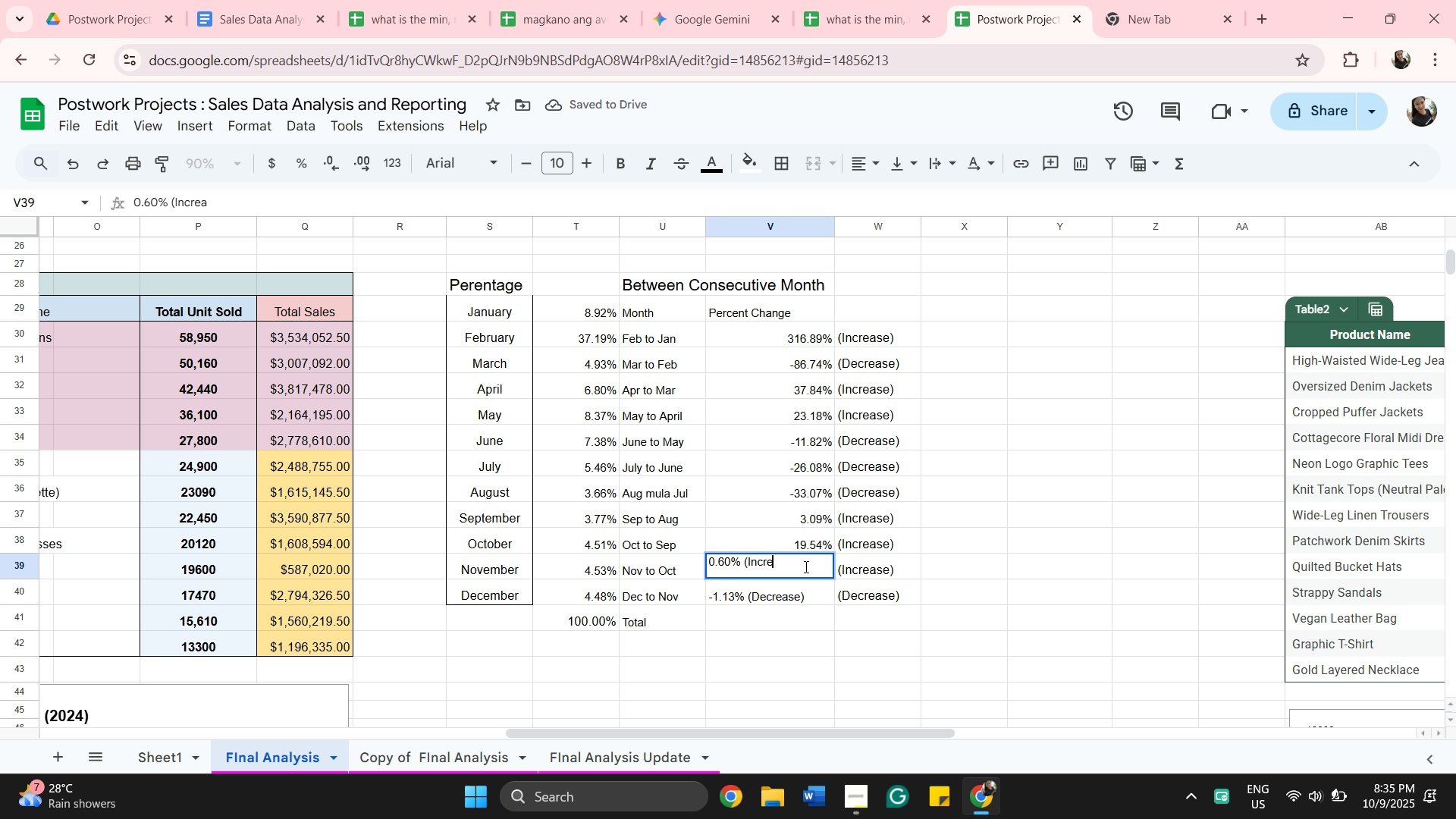 
key(Backspace)
 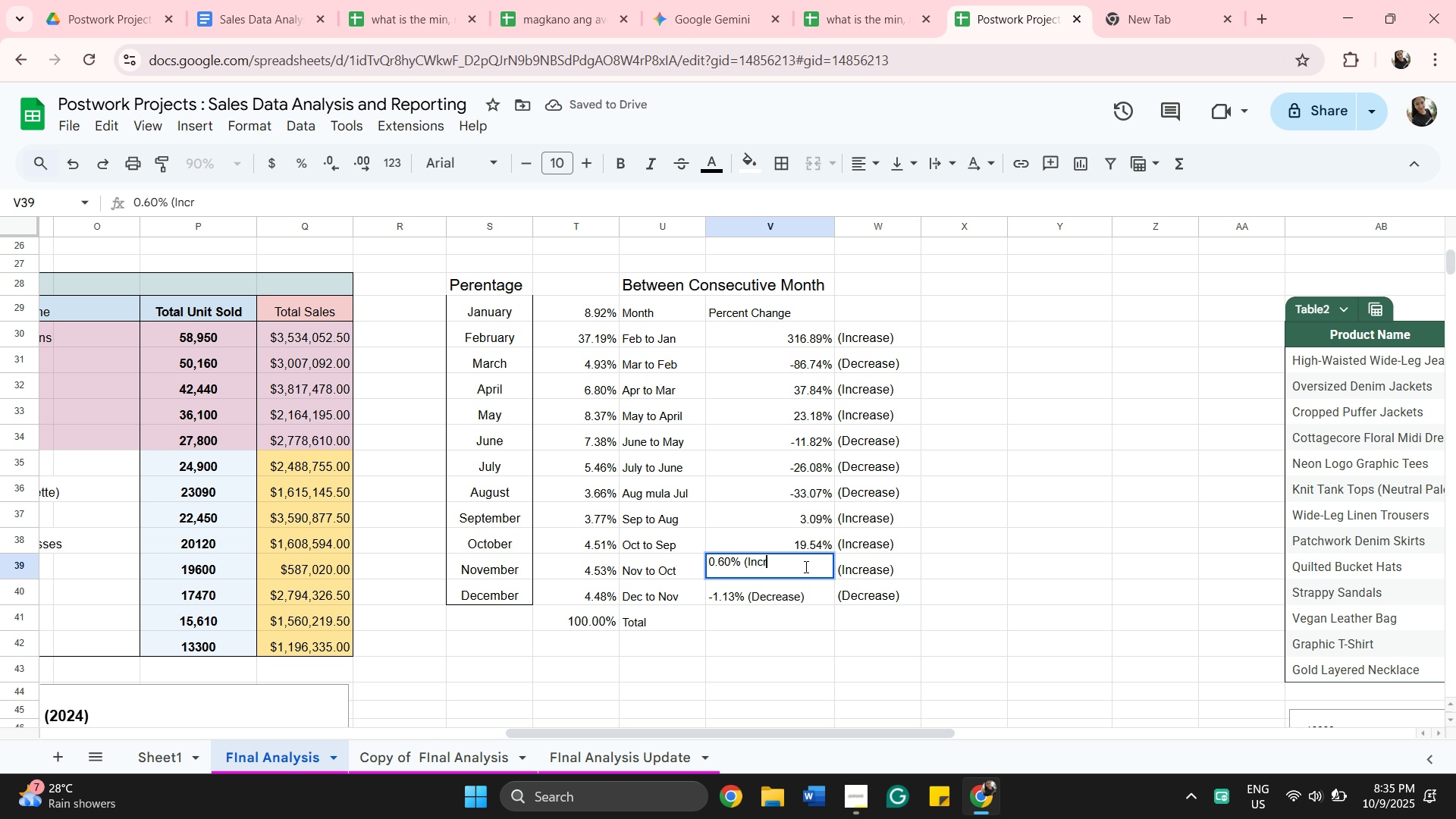 
key(Backspace)
 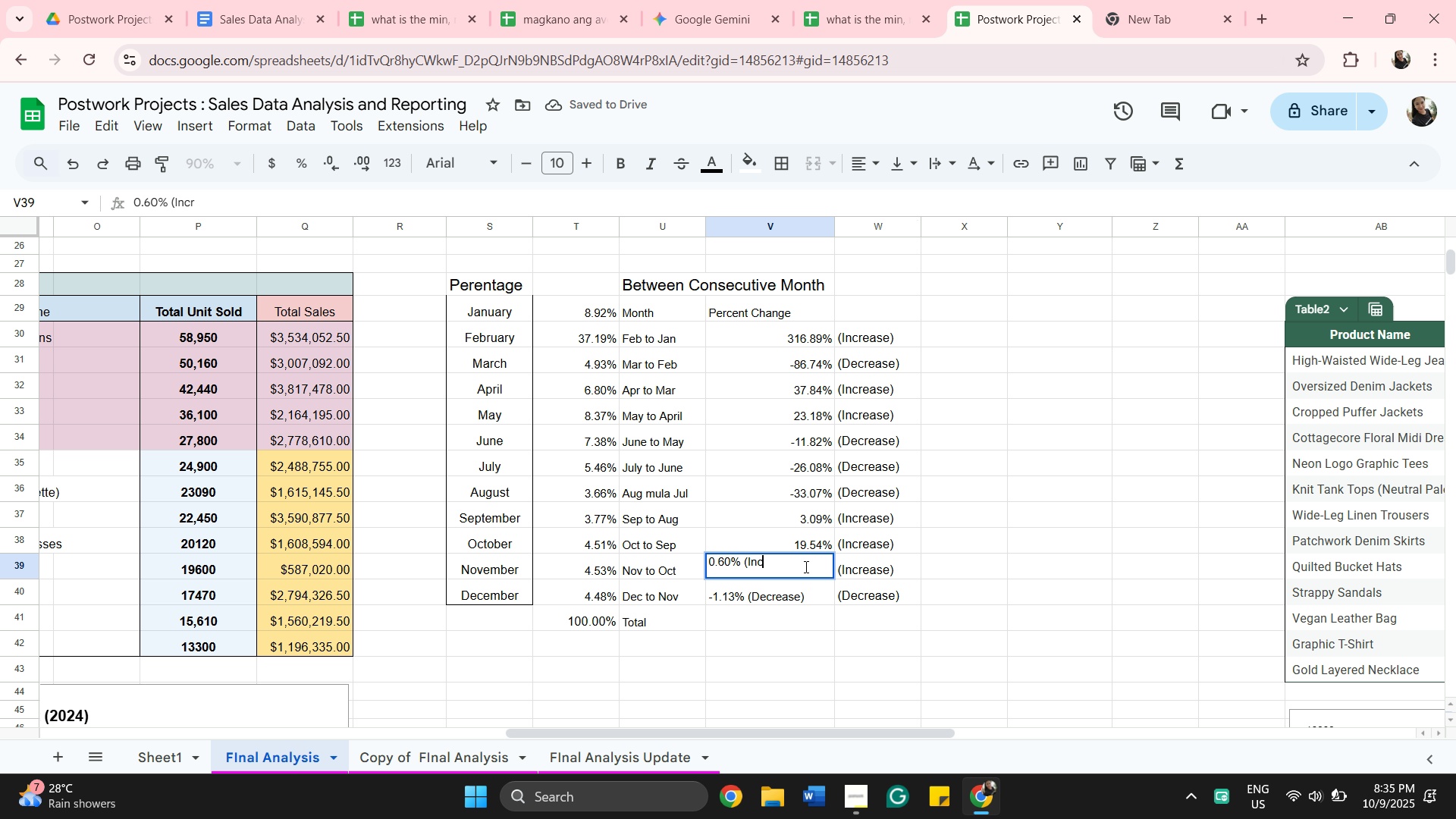 
key(Backspace)
 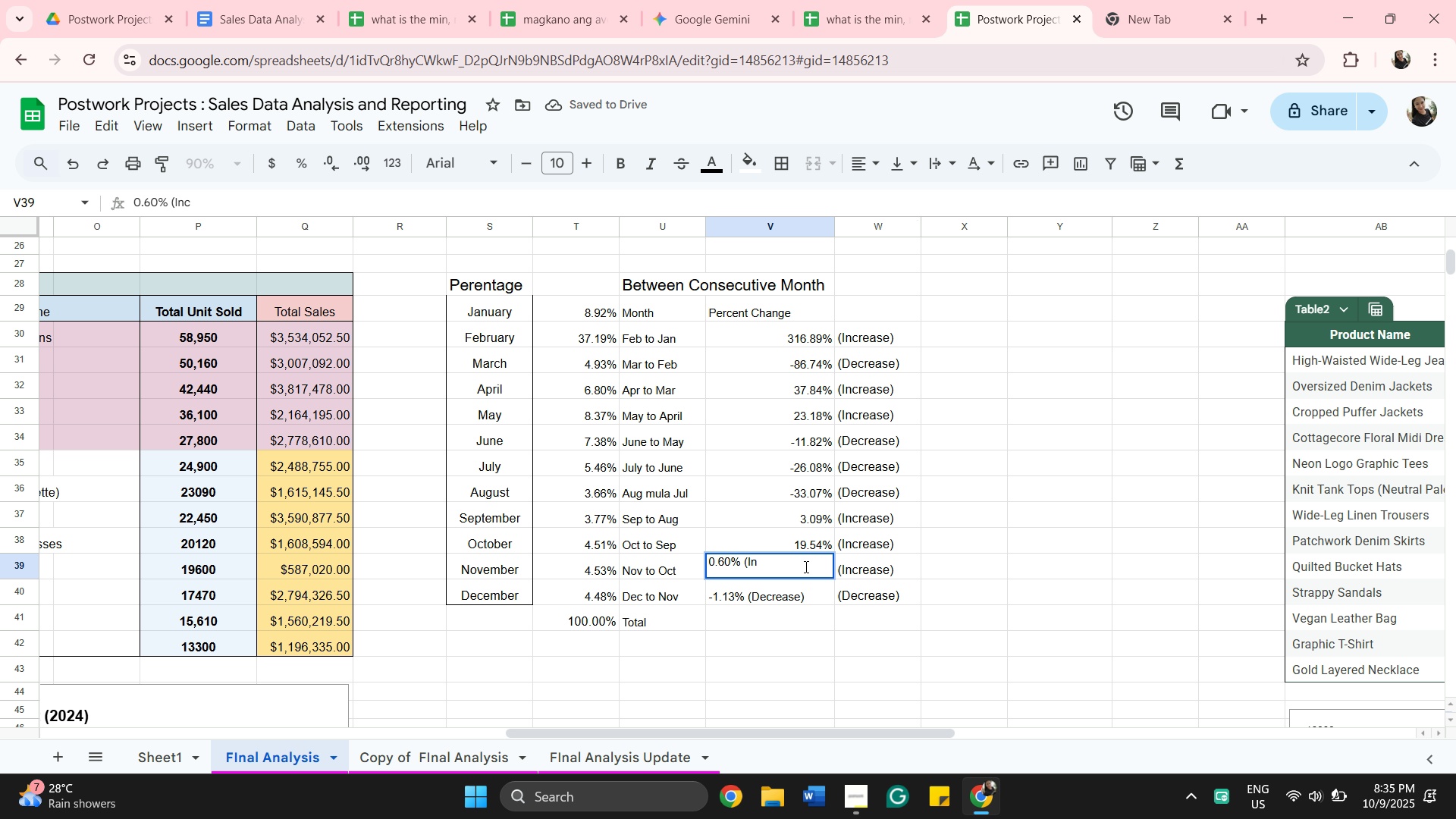 
key(Backspace)
 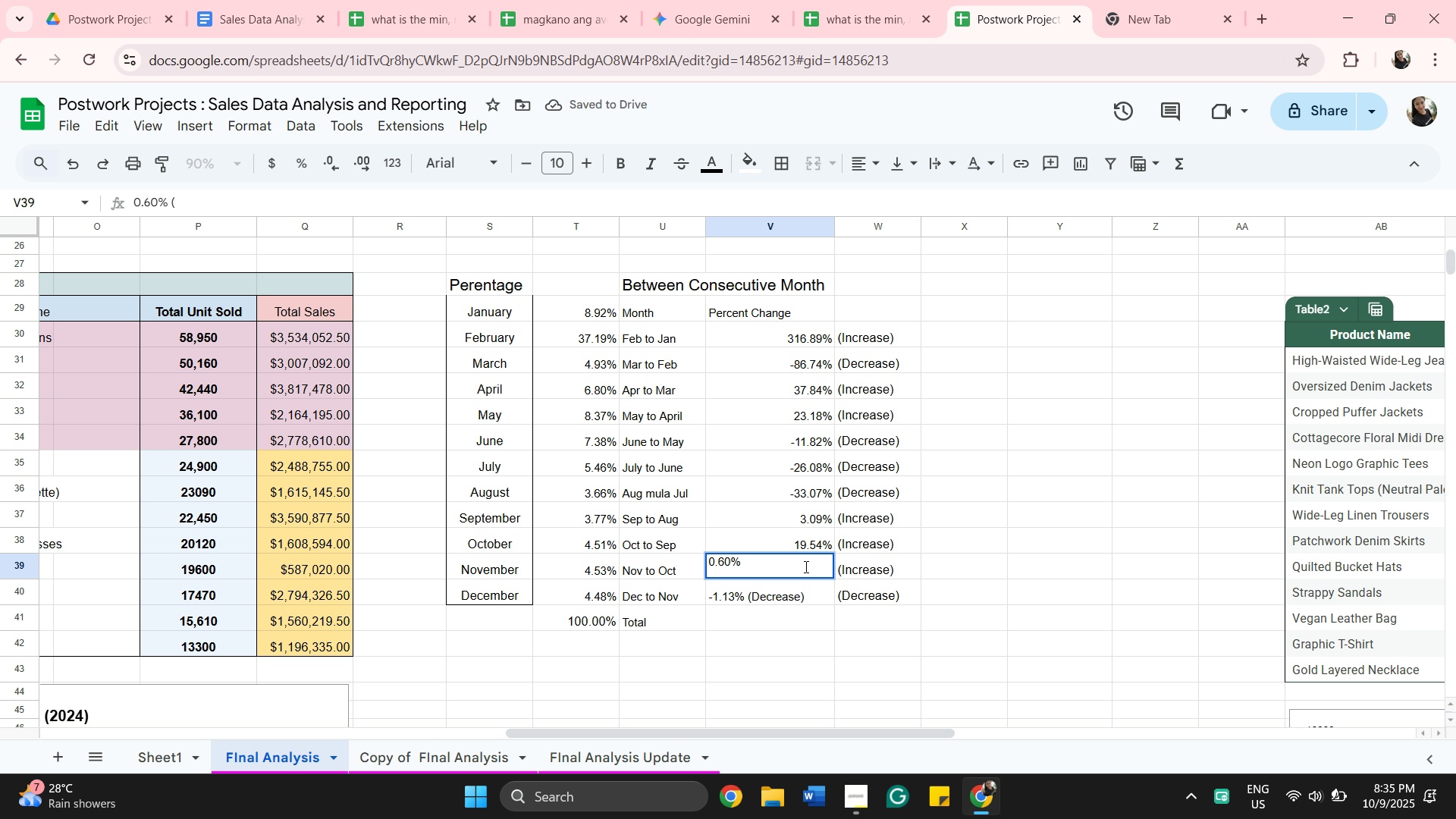 
key(Backspace)
 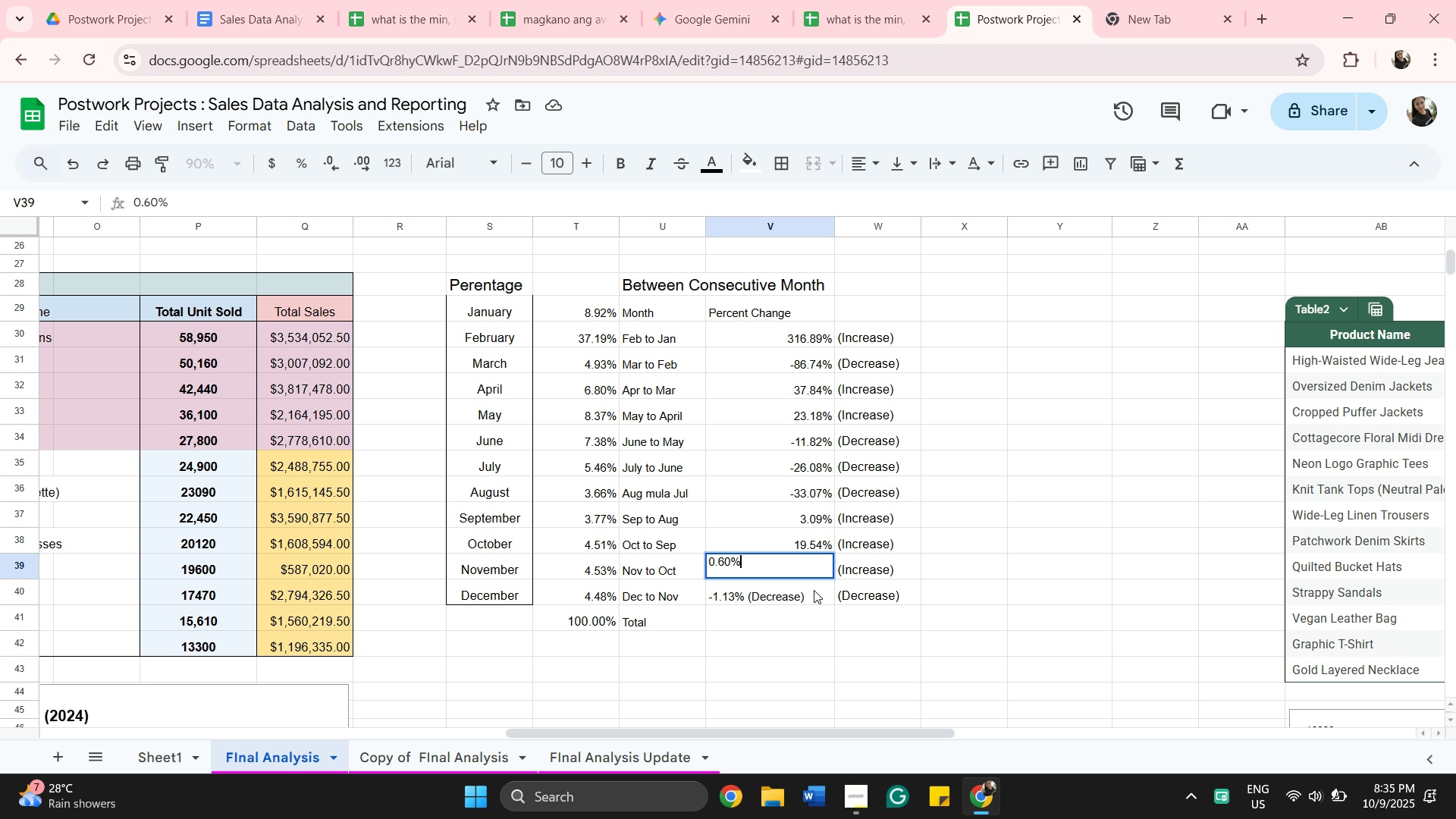 
double_click([817, 597])
 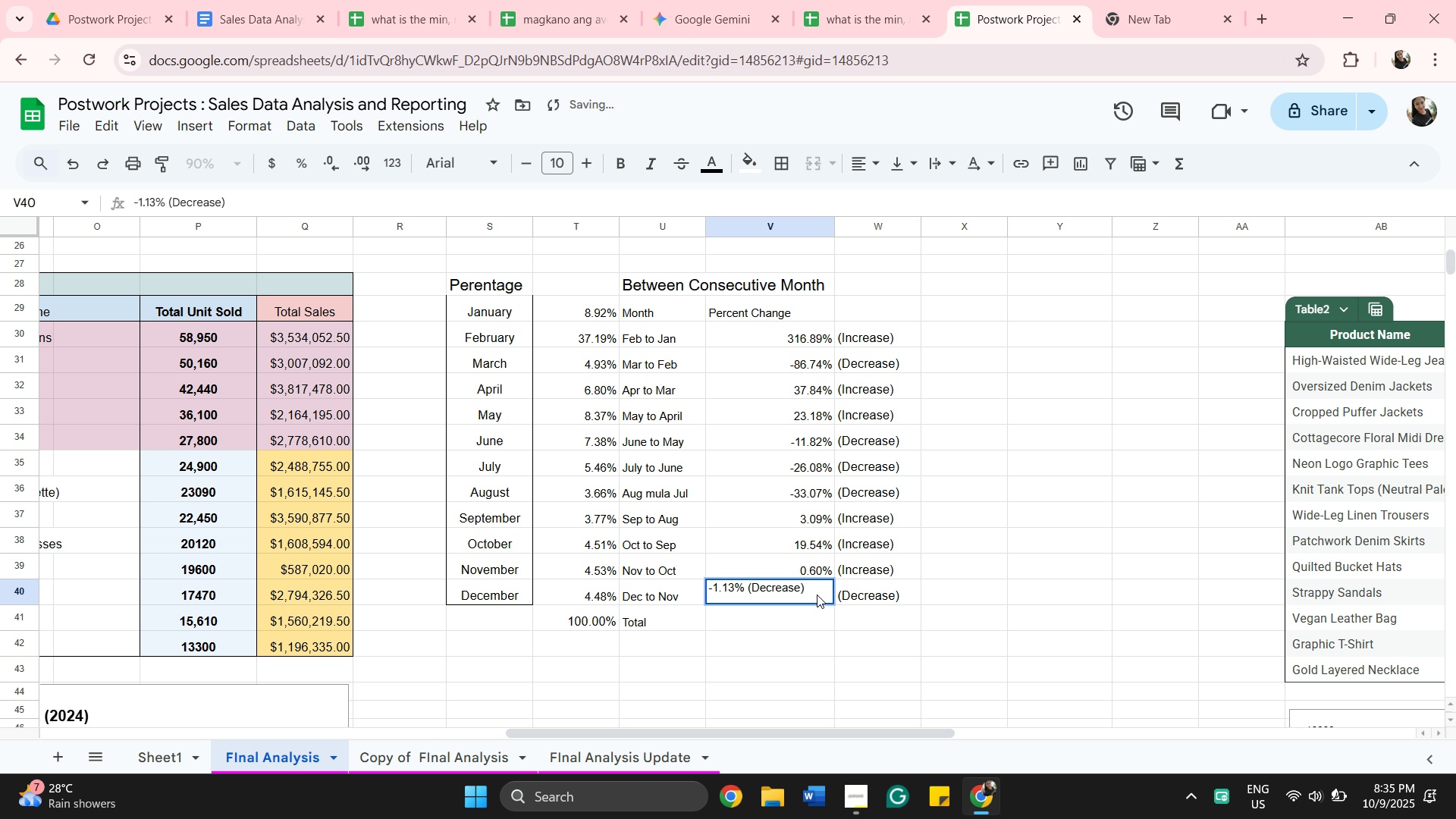 
key(Backspace)
 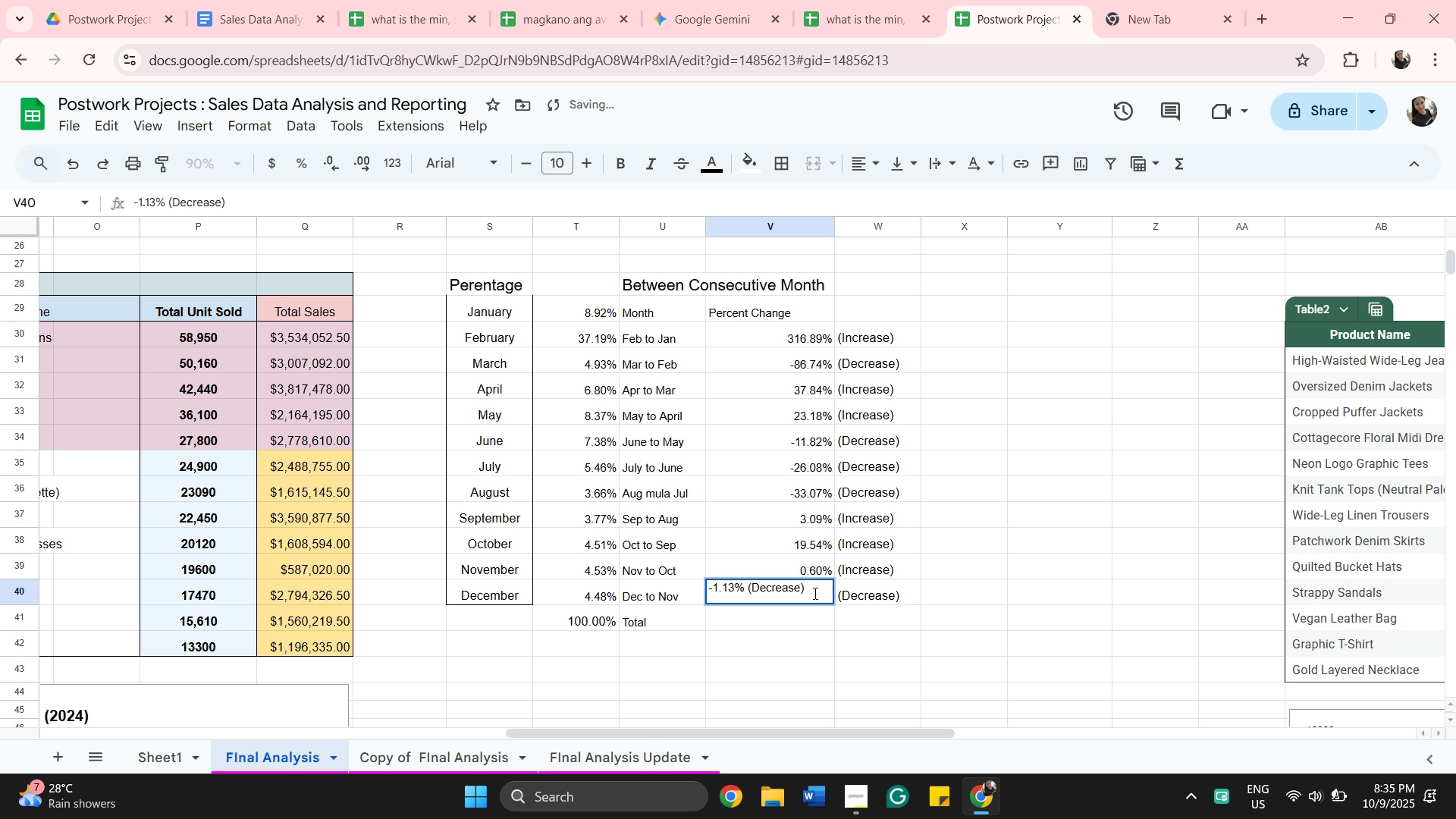 
key(Backspace)
 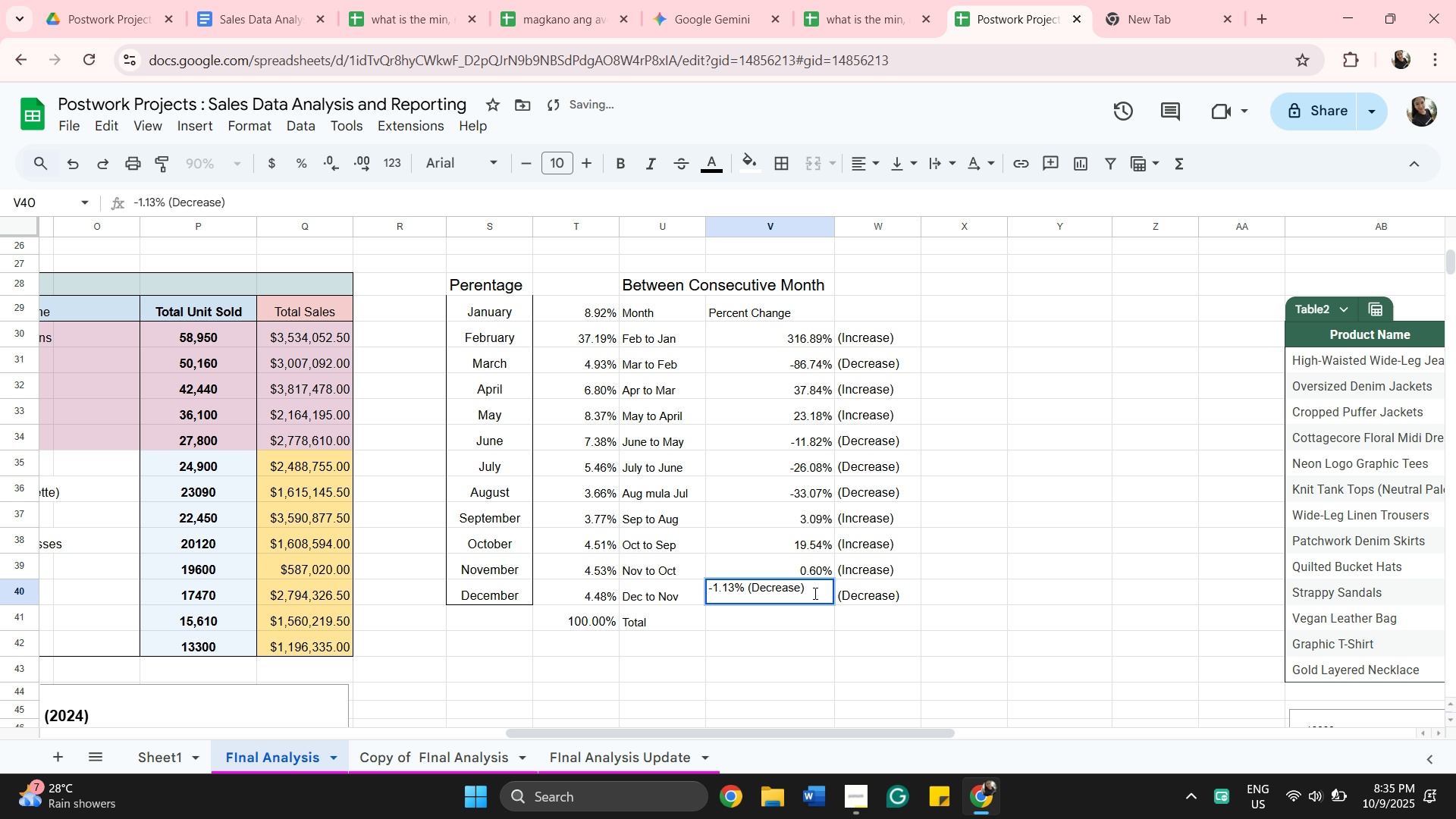 
key(Backspace)
 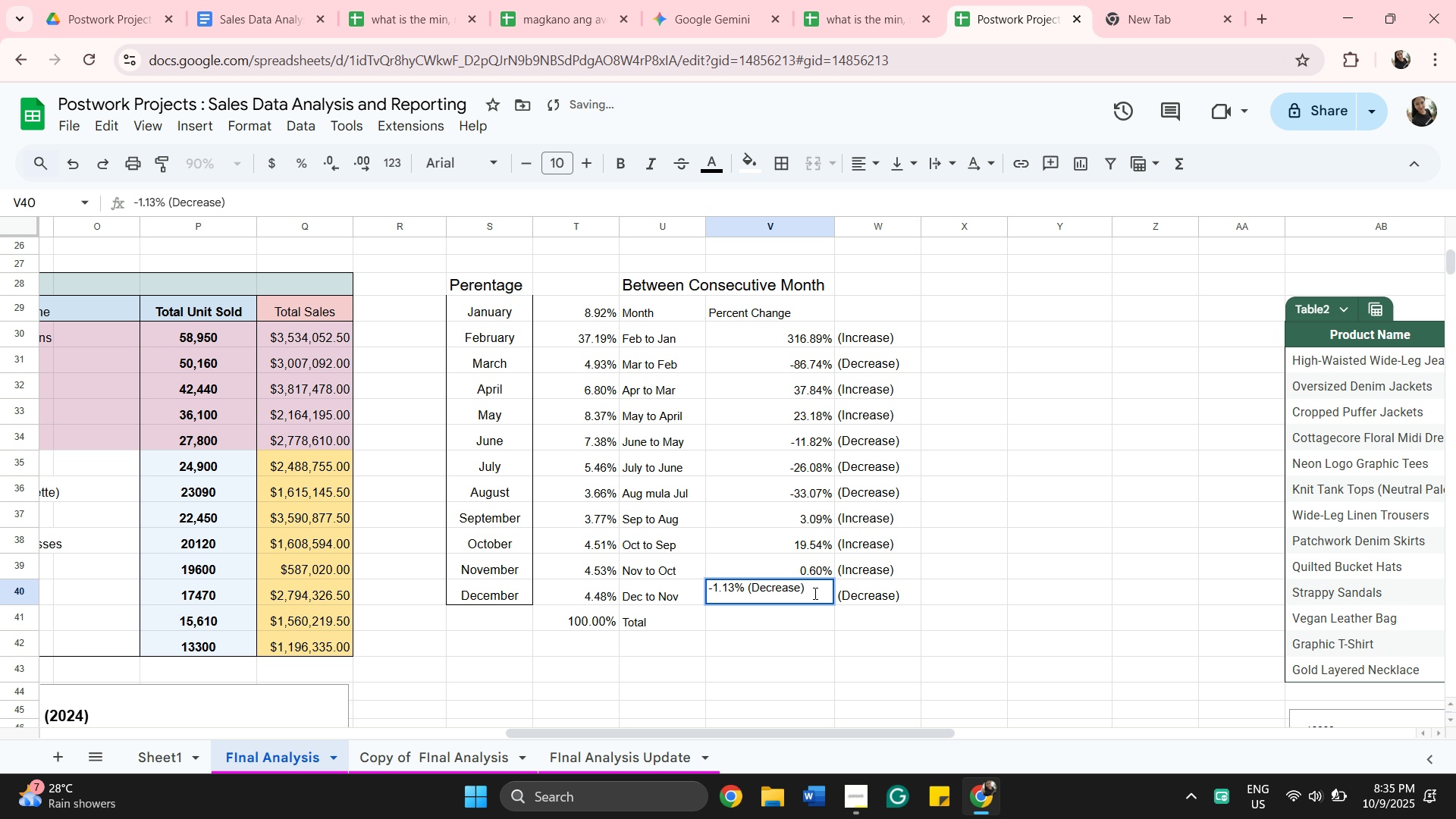 
key(Backspace)
 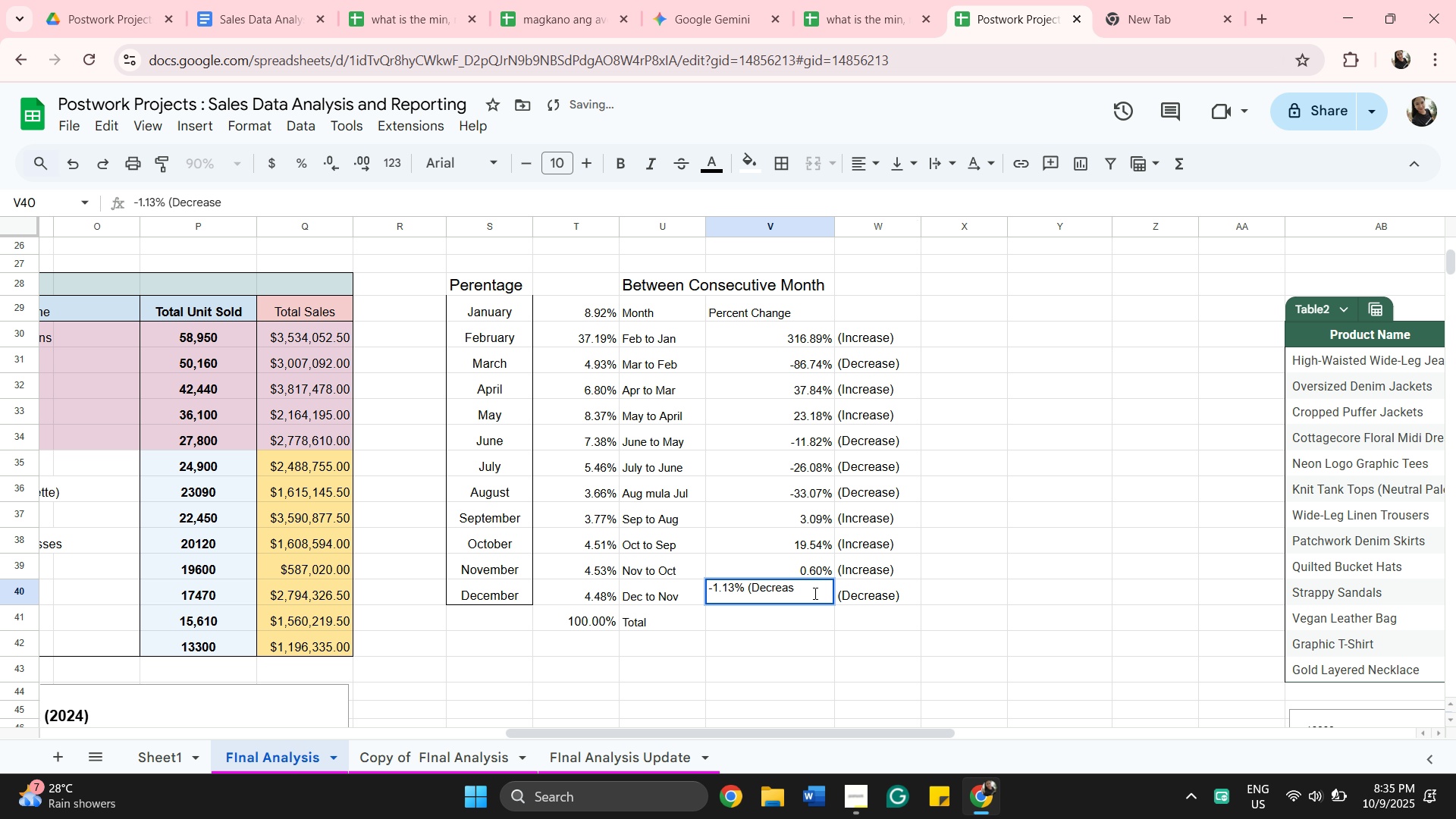 
key(Backspace)
 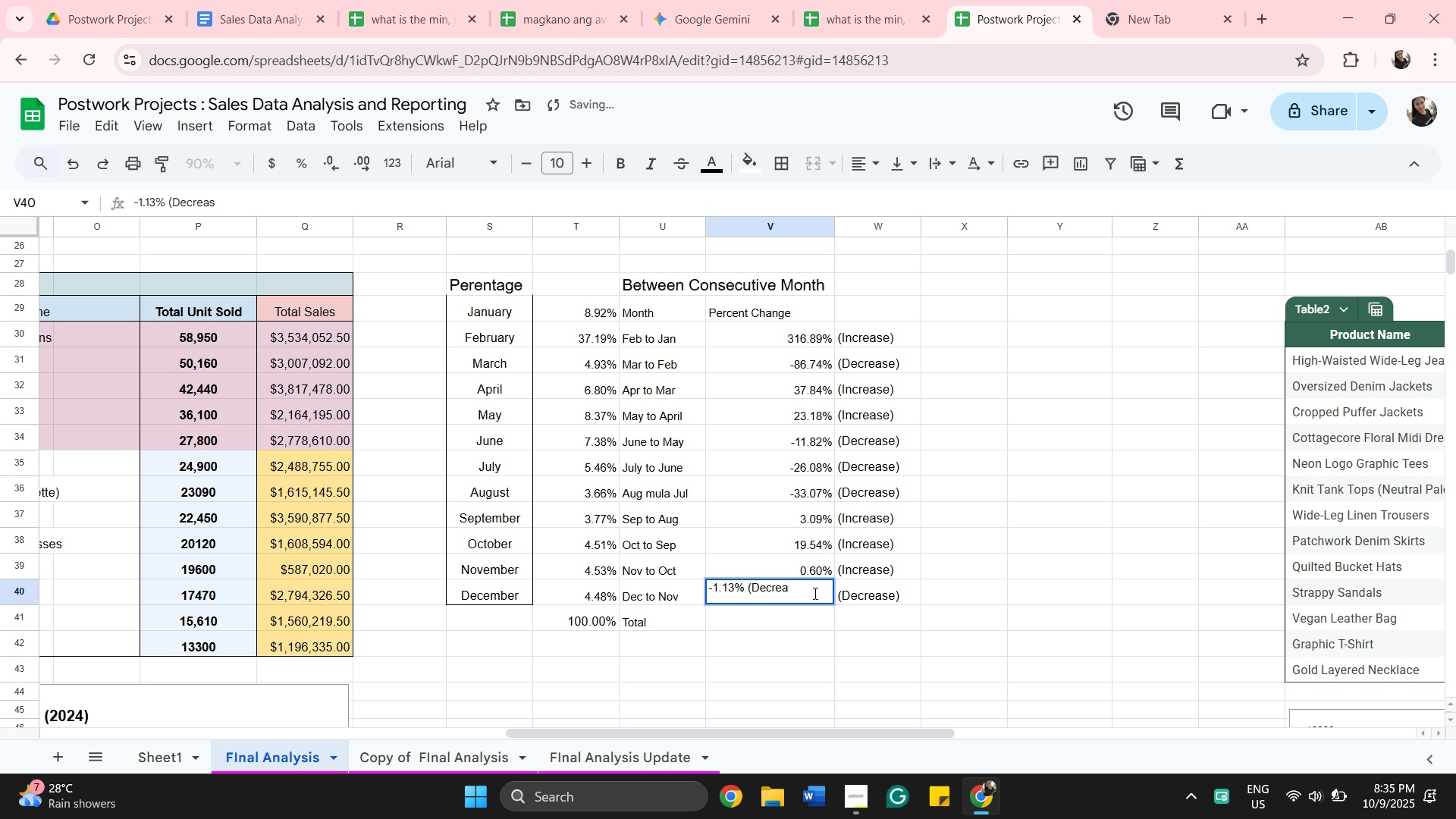 
key(Backspace)
 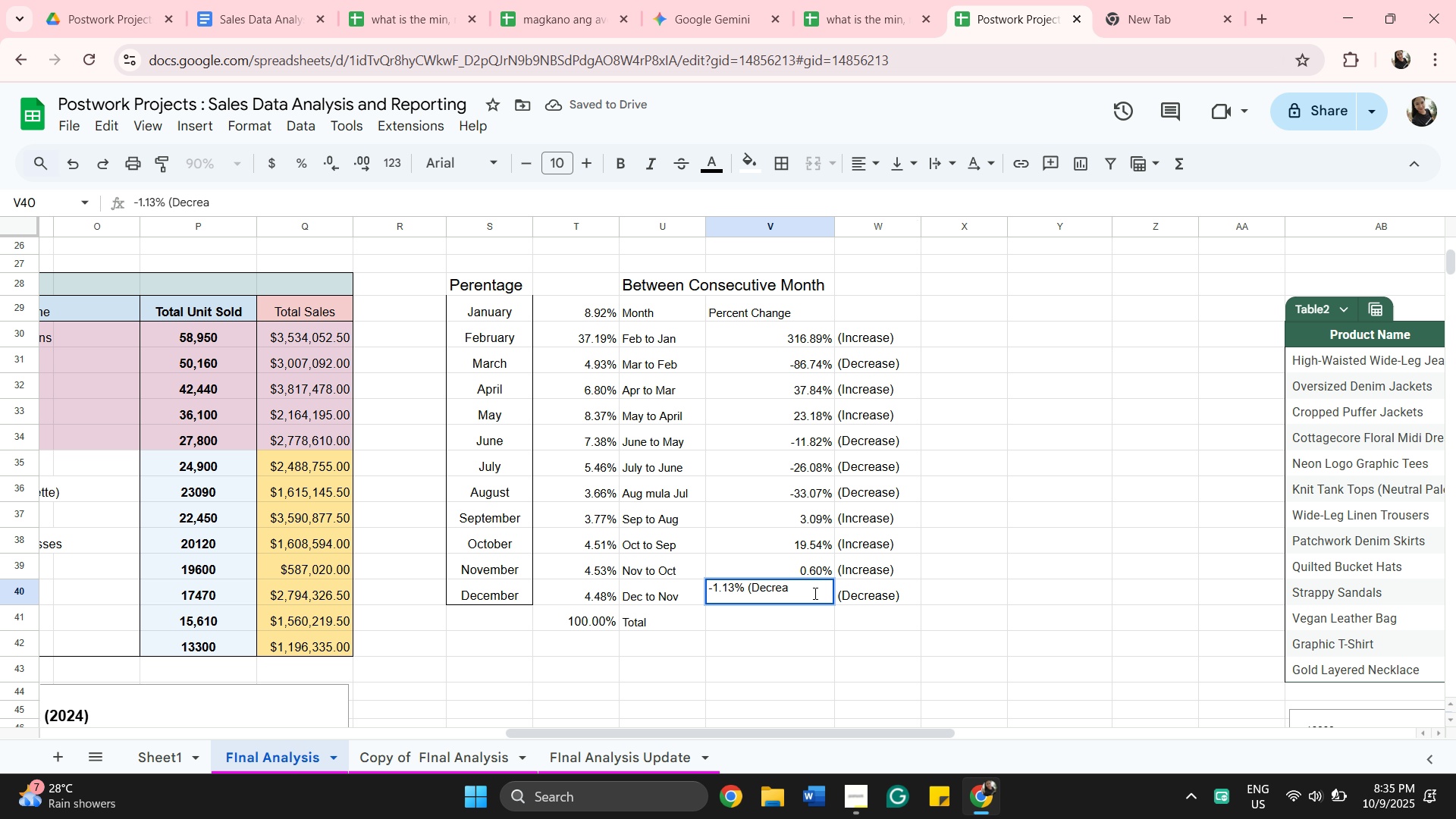 
key(Backspace)
 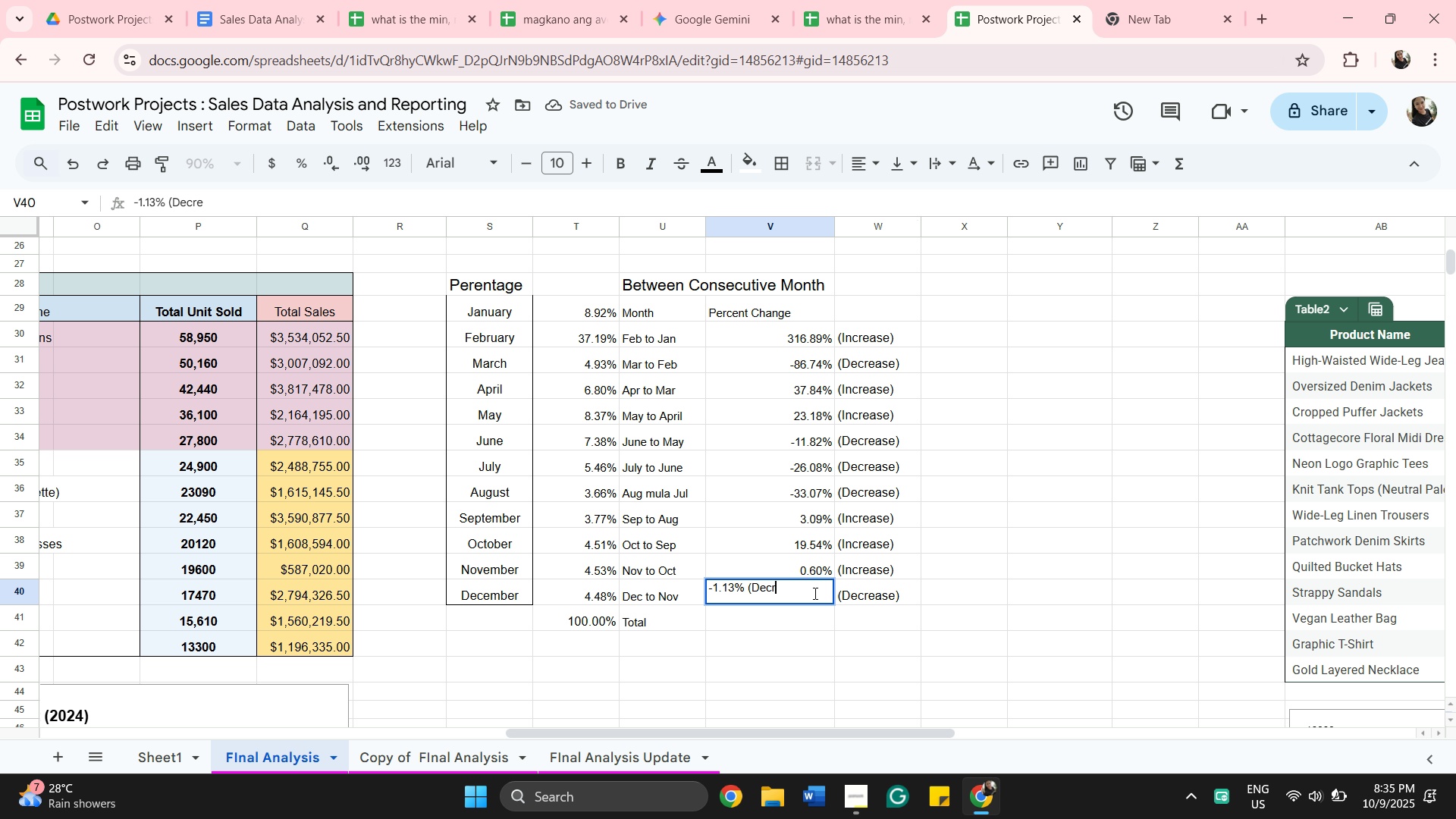 
key(Backspace)
 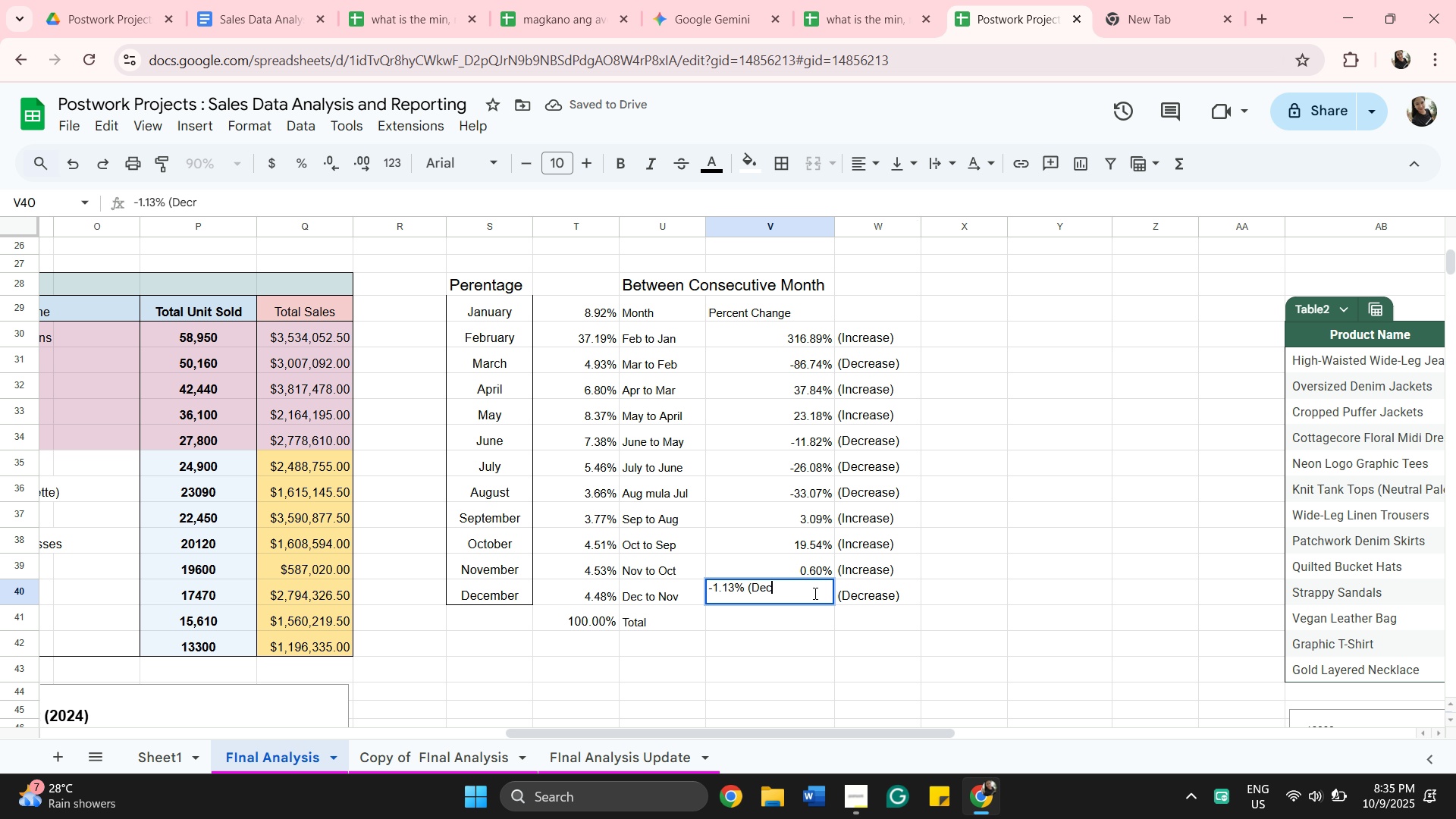 
key(Backspace)
 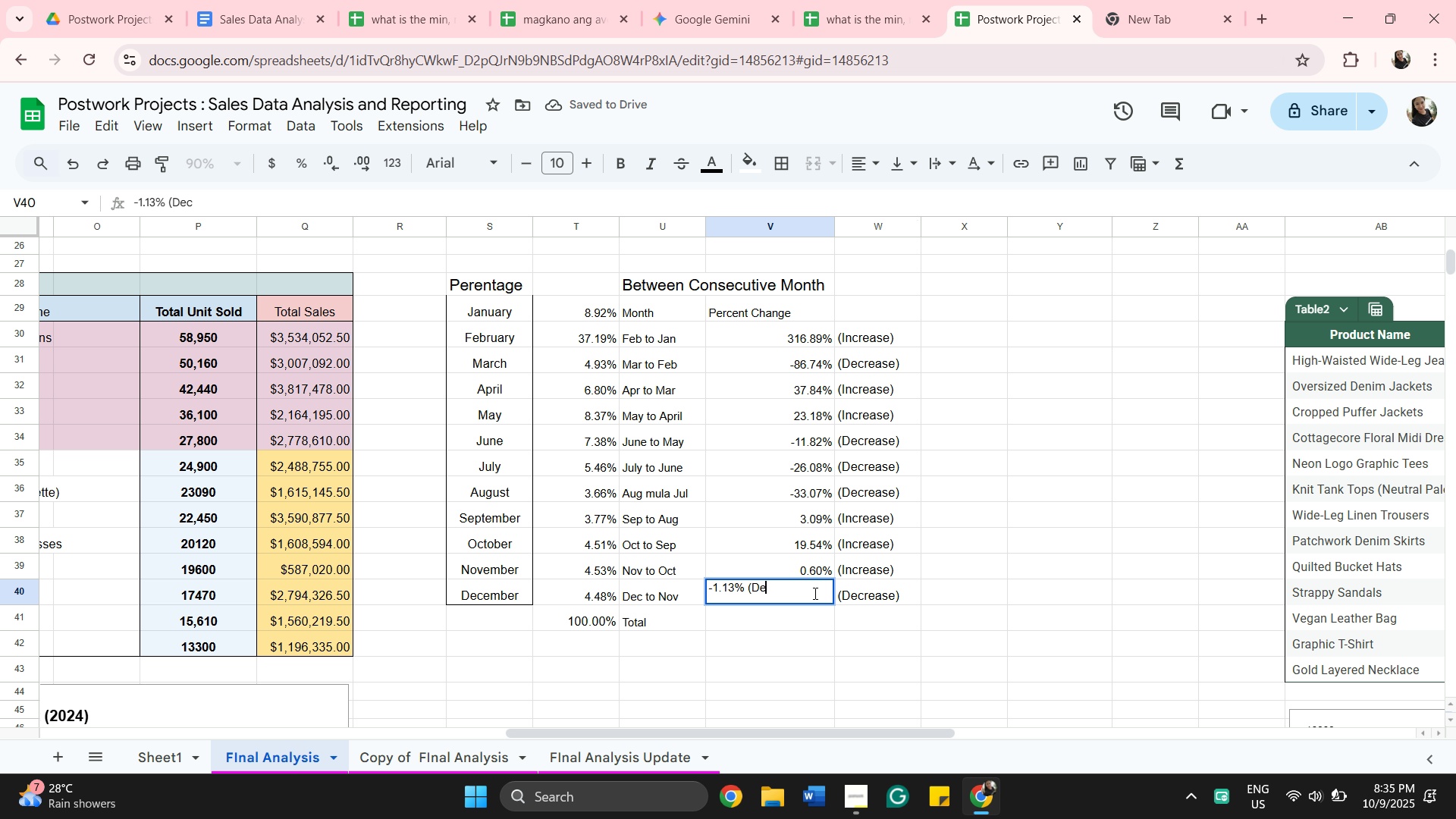 
key(Backspace)
 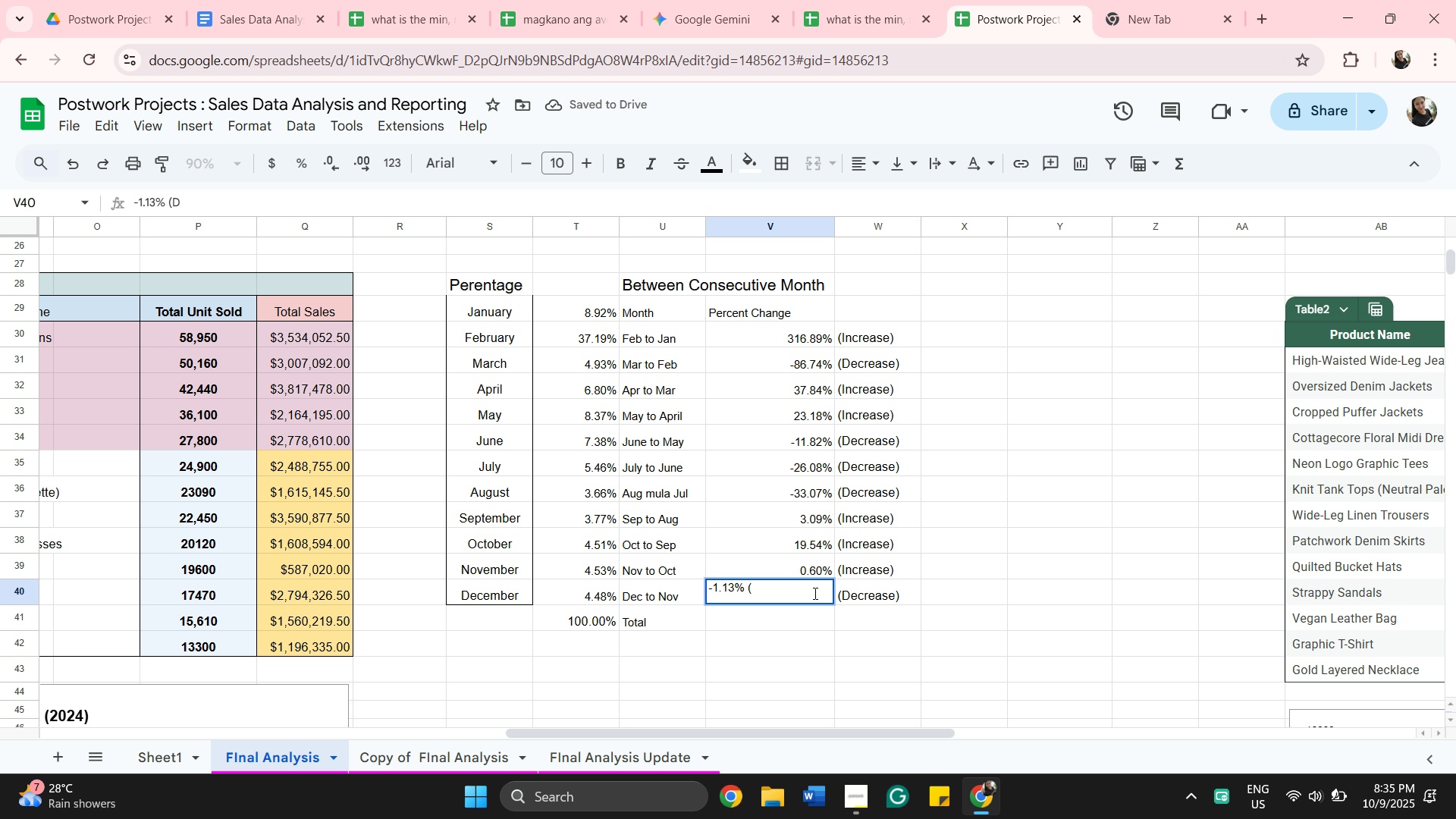 
key(Backspace)
 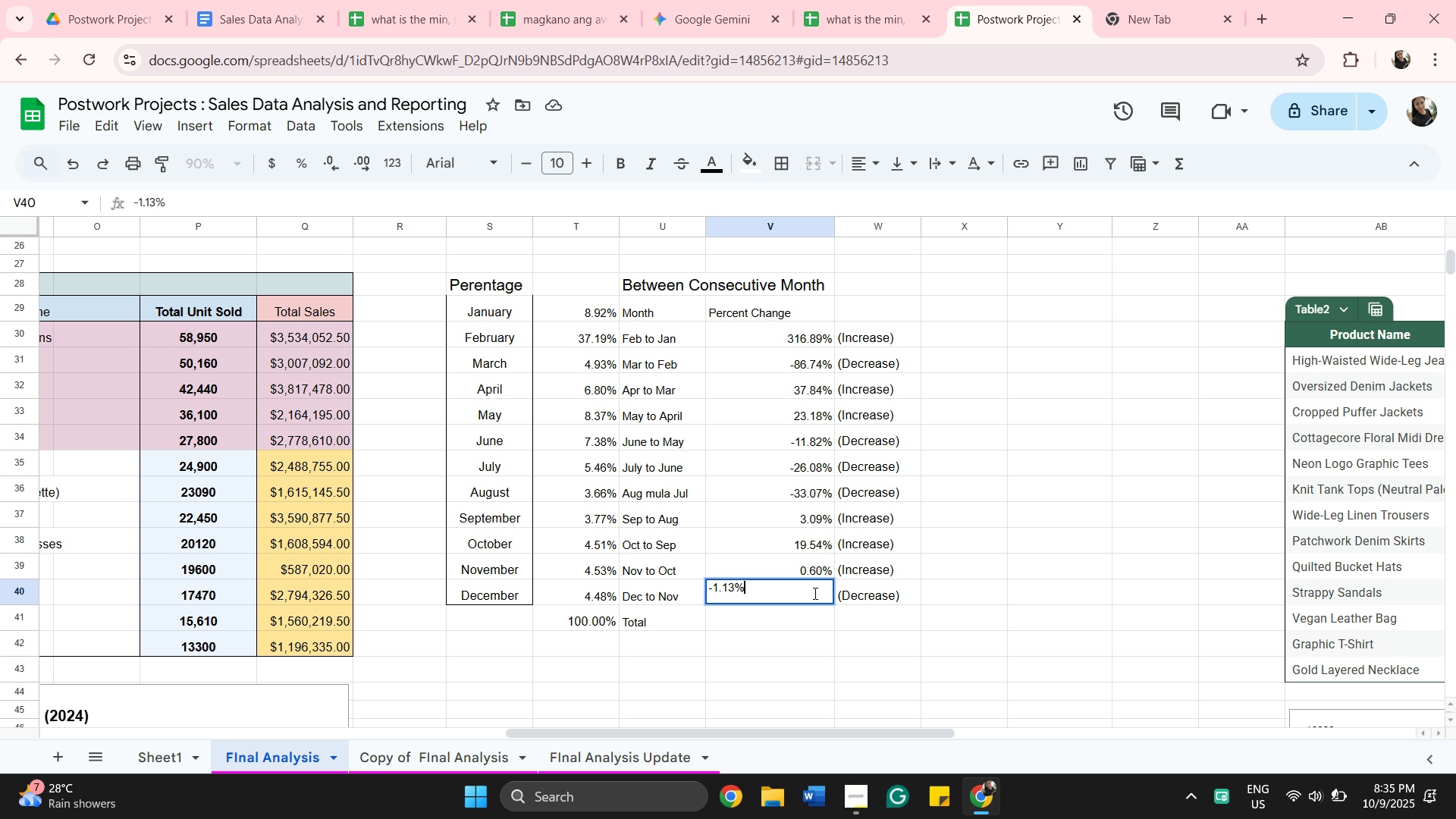 
key(Enter)
 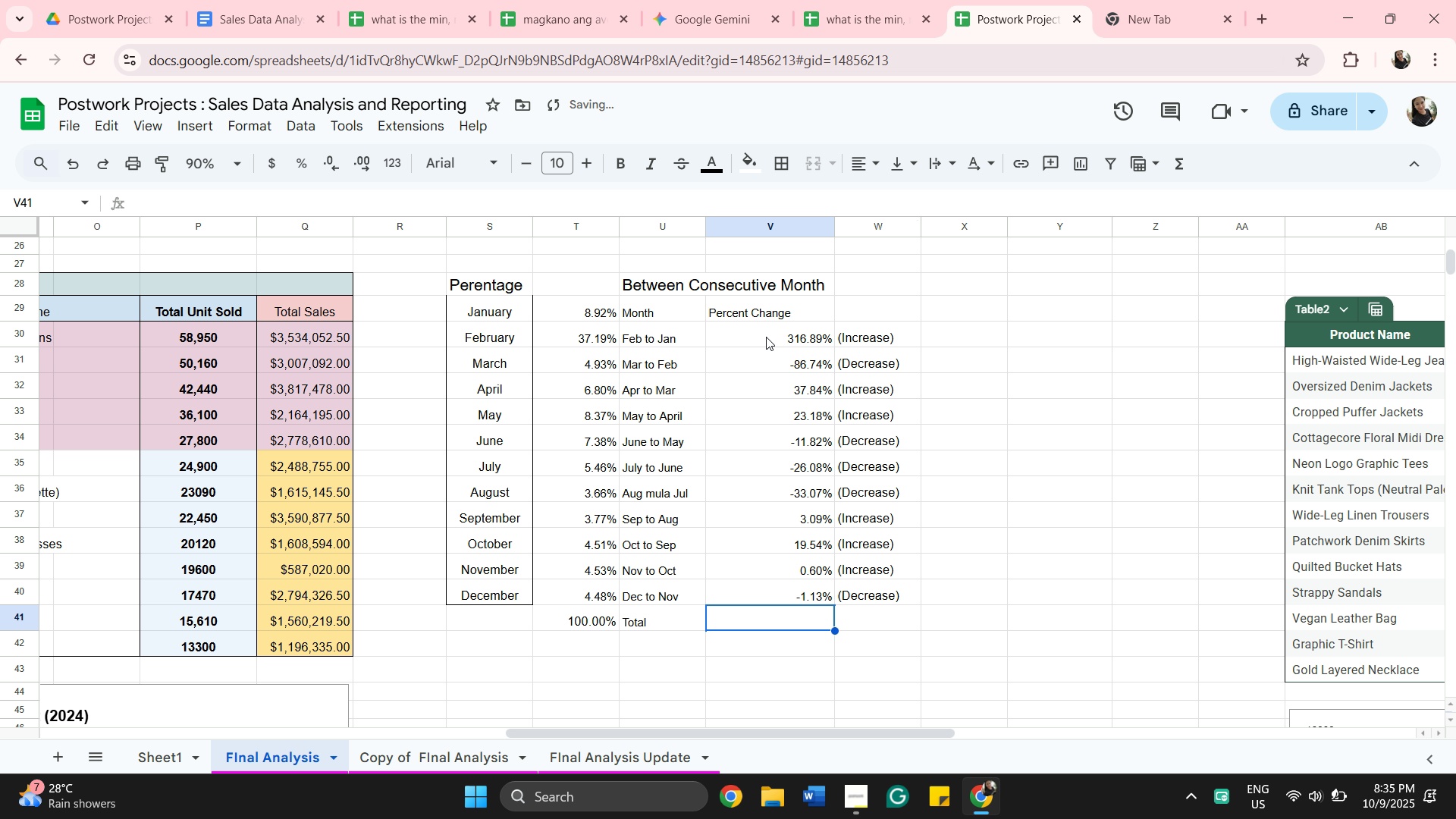 
key(Equal)
 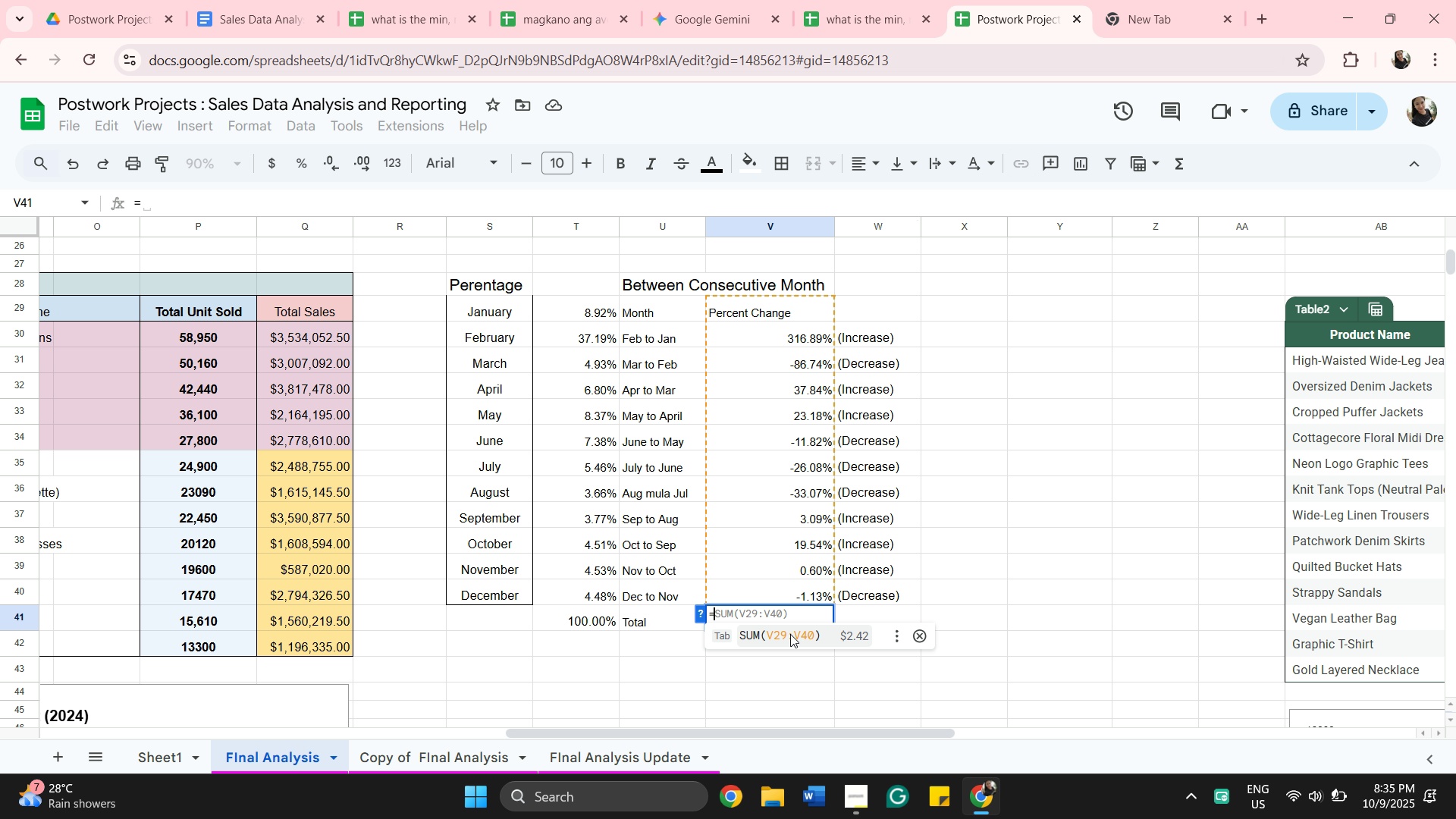 
wait(9.59)
 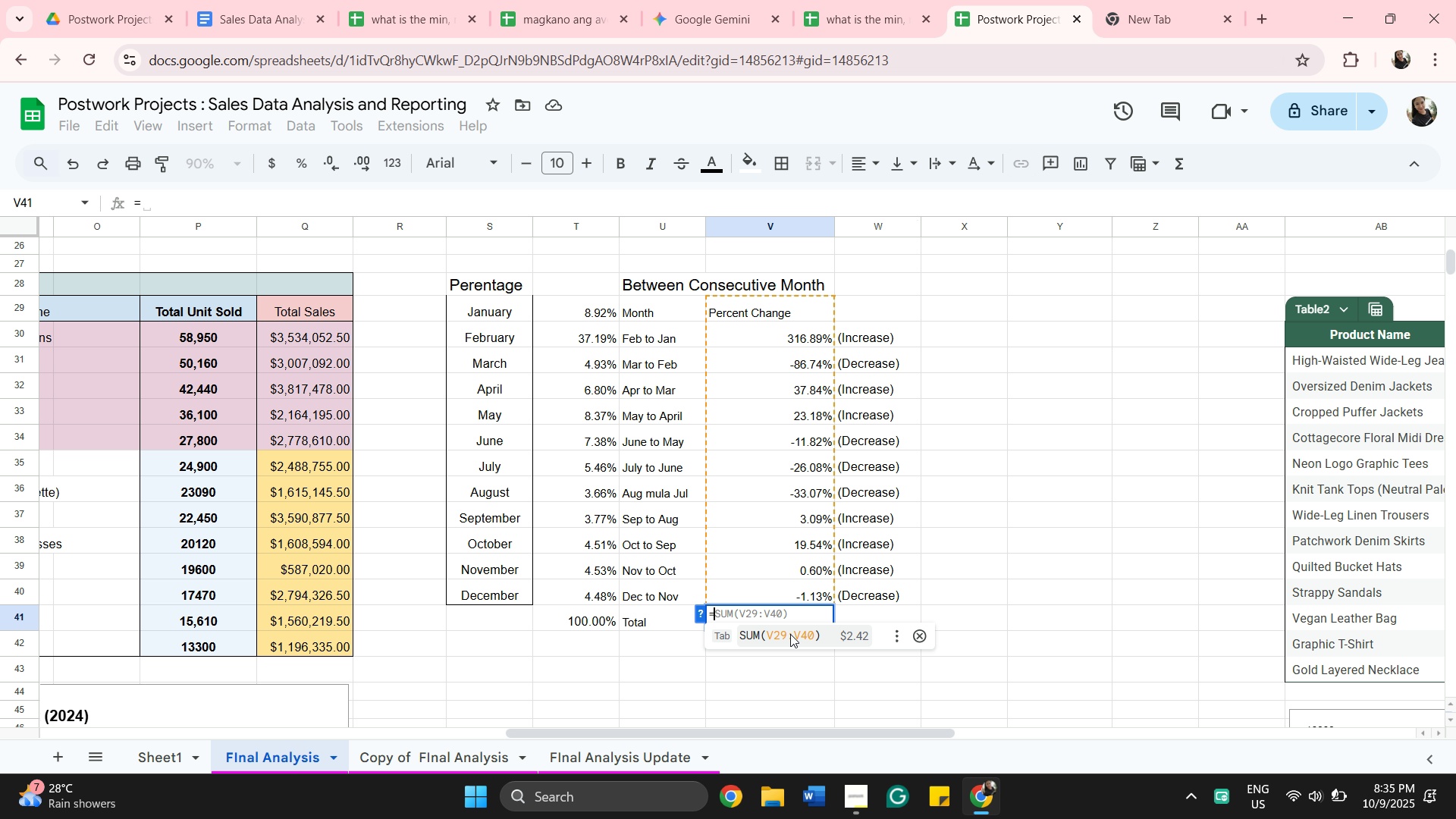 
left_click([822, 626])
 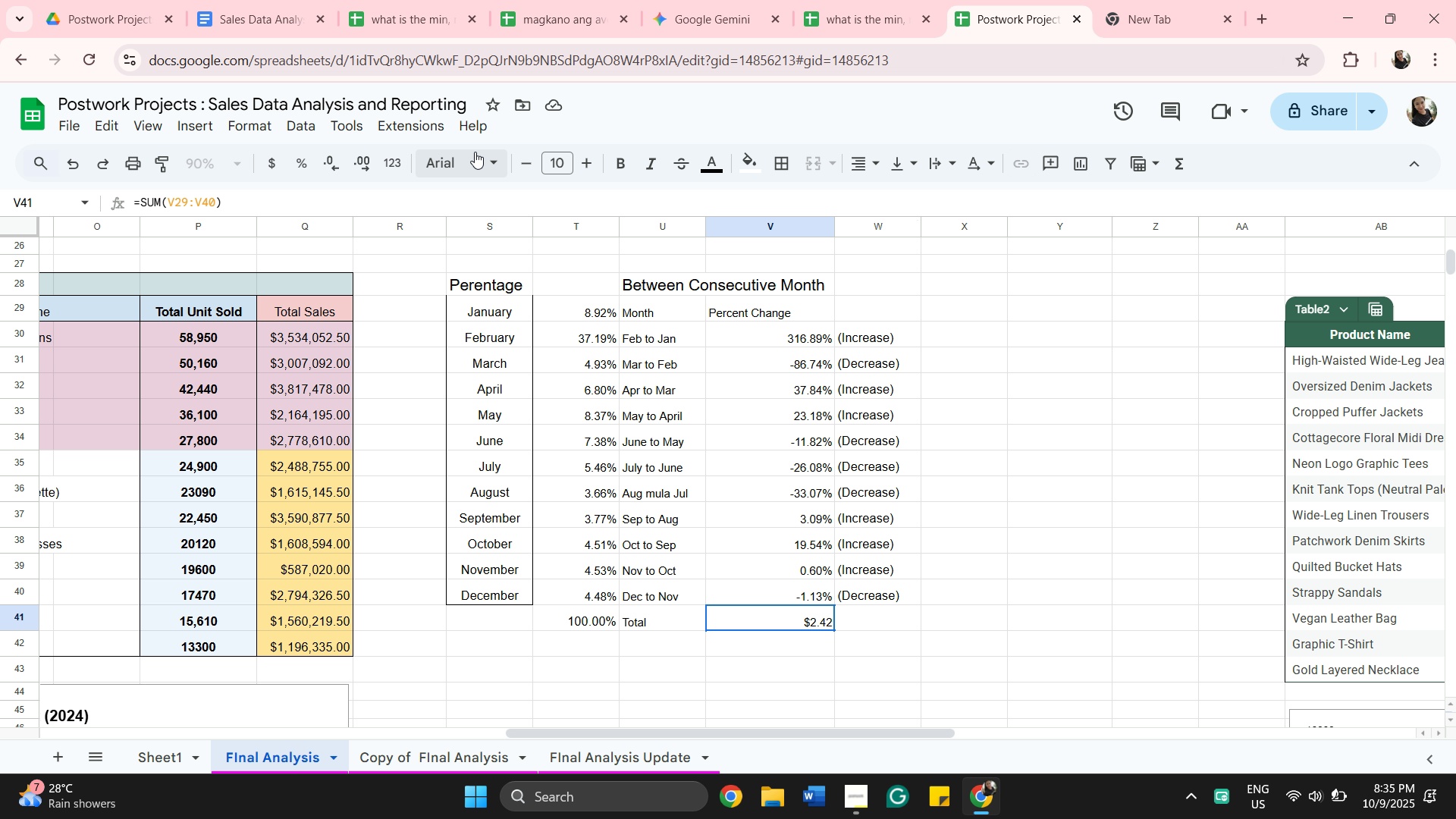 
left_click([374, 165])
 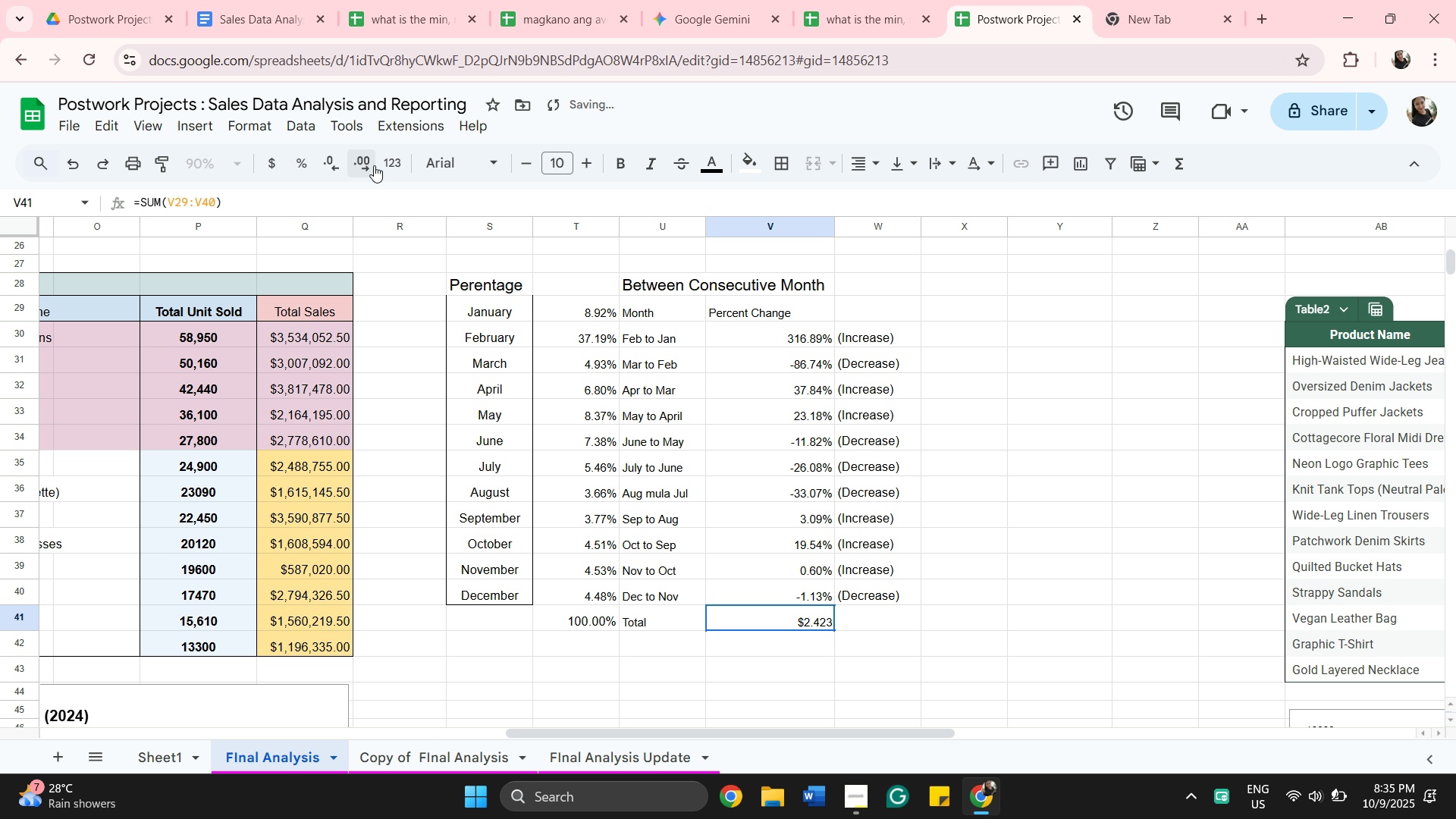 
mouse_move([380, 164])
 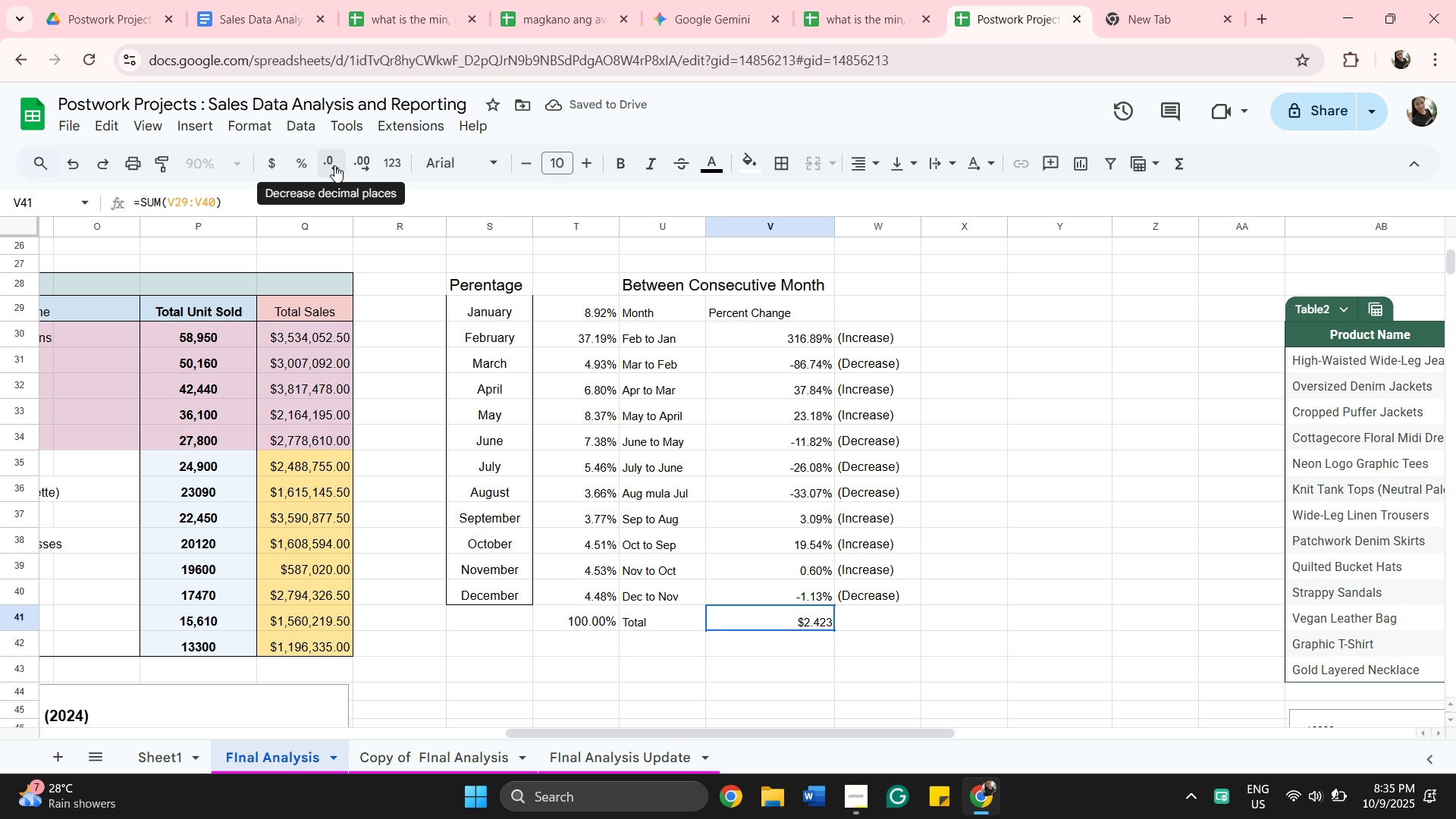 
left_click([334, 165])
 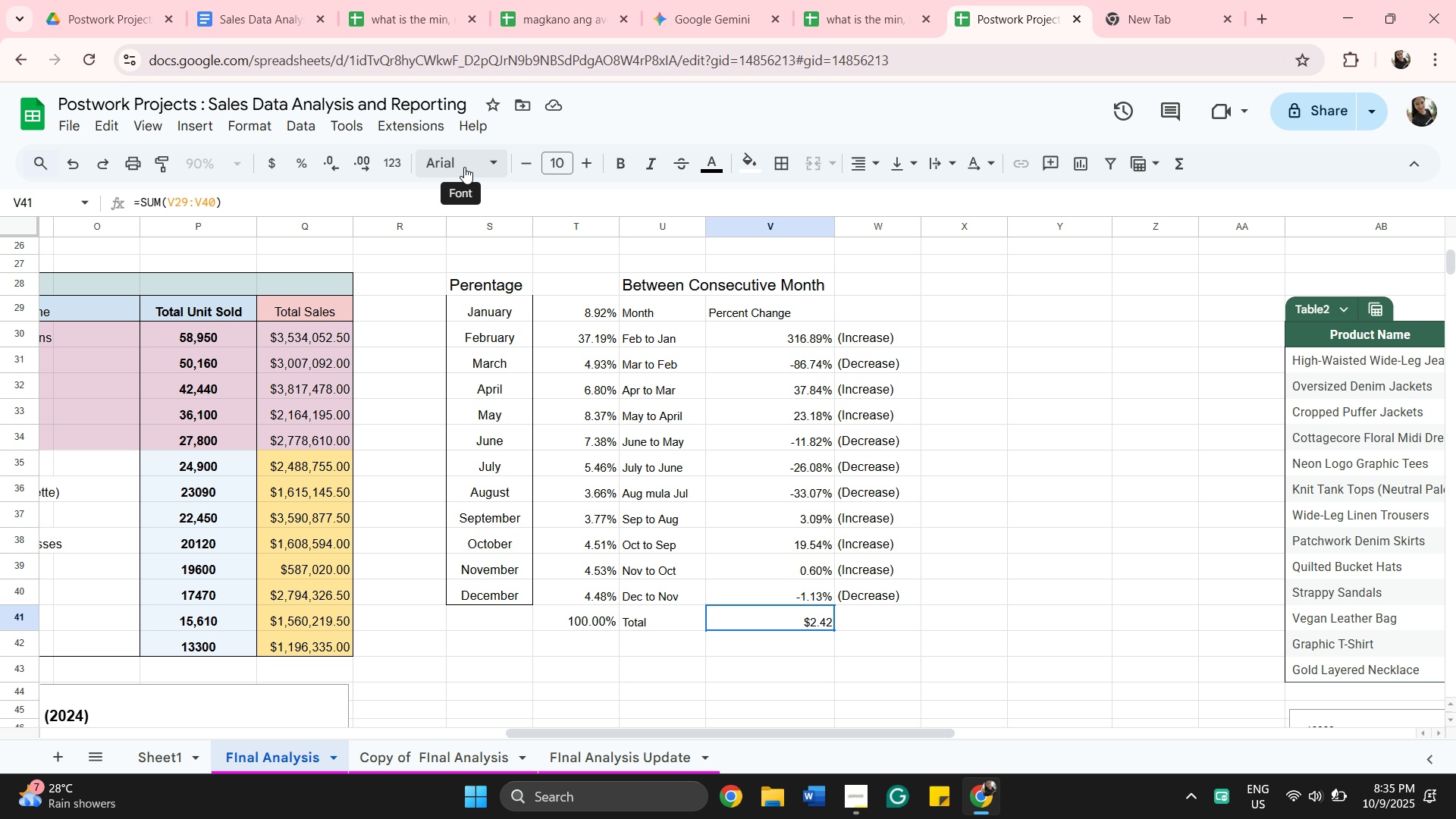 
wait(11.38)
 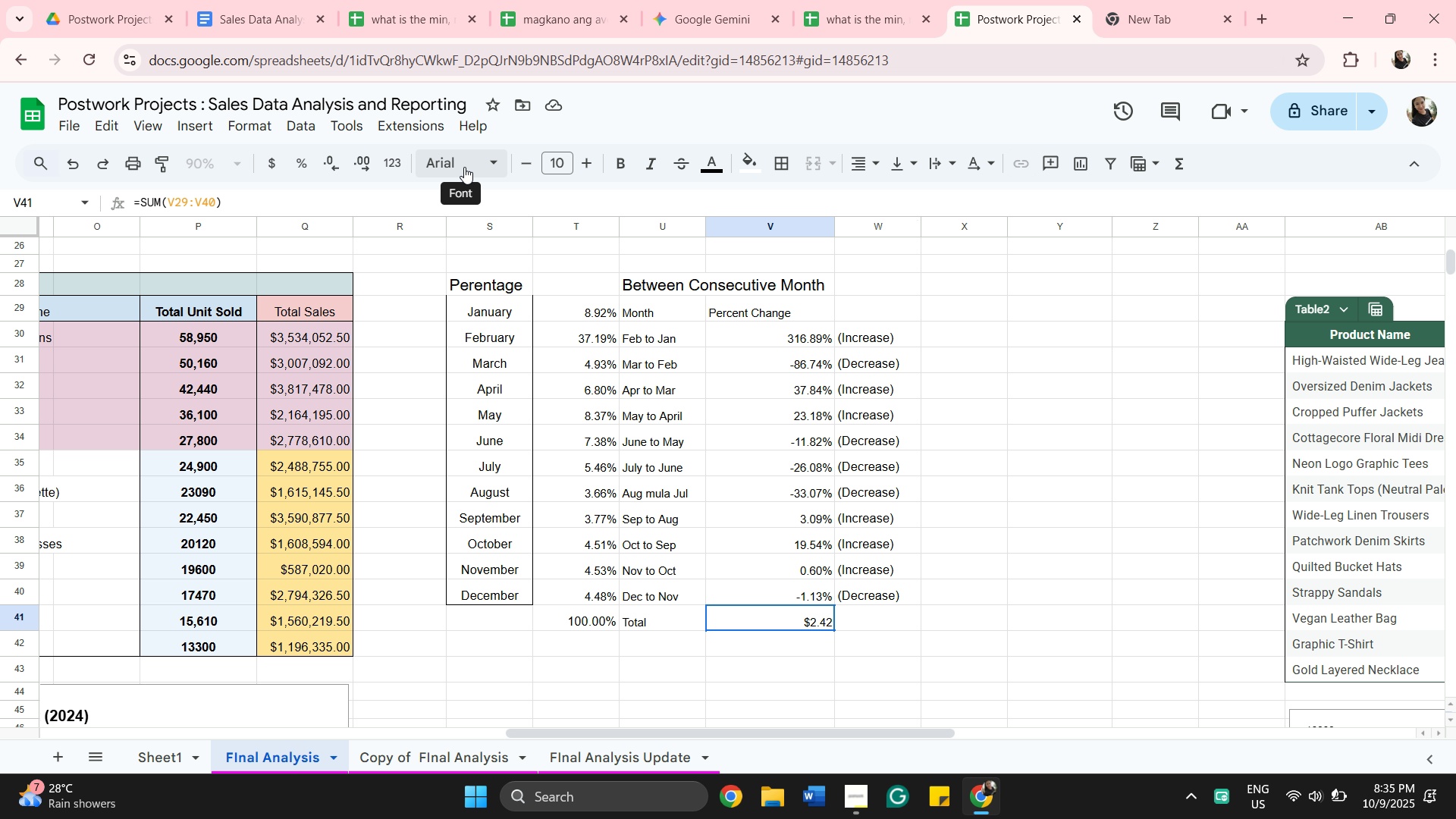 
left_click([457, 315])
 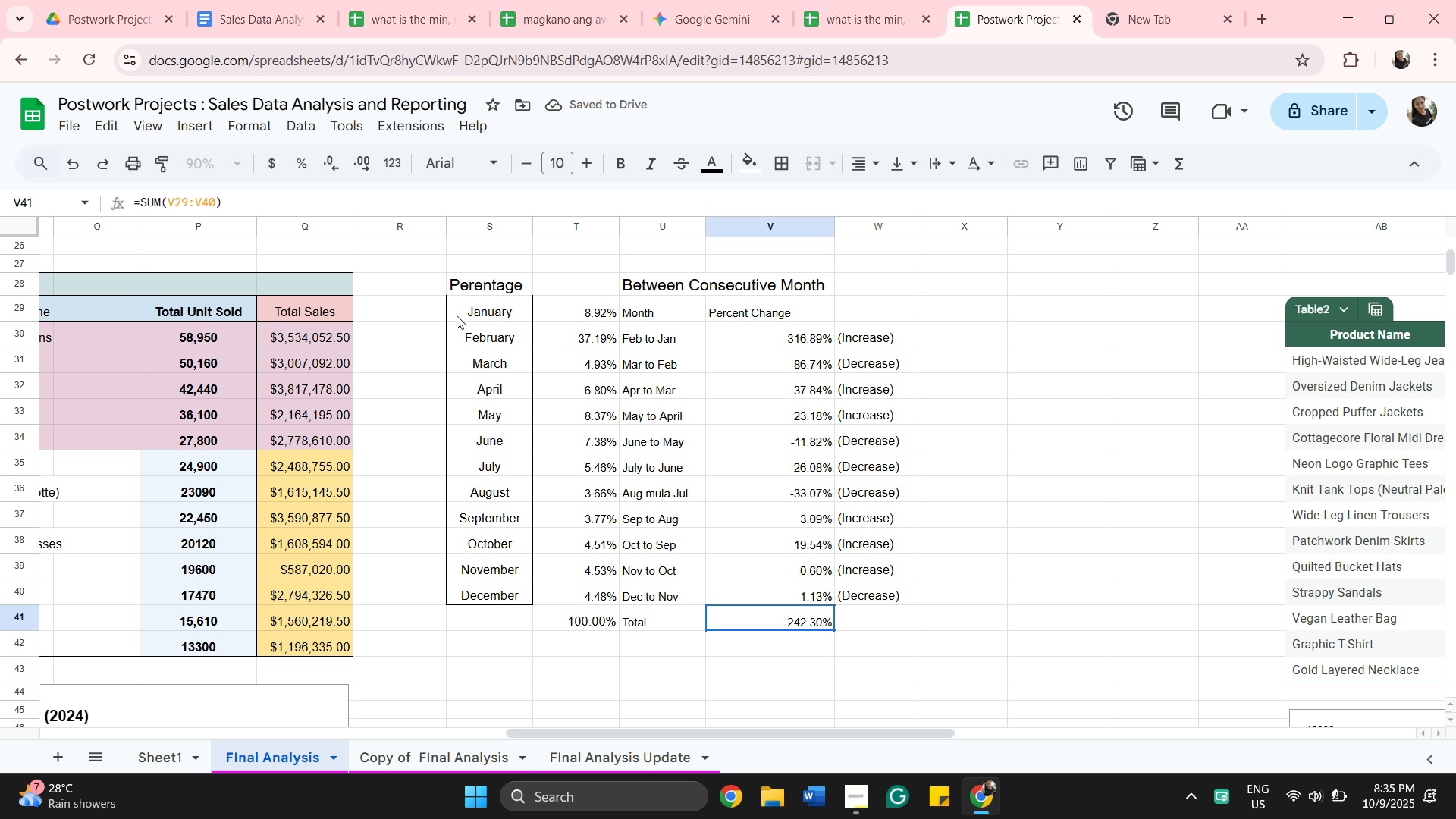 
wait(8.76)
 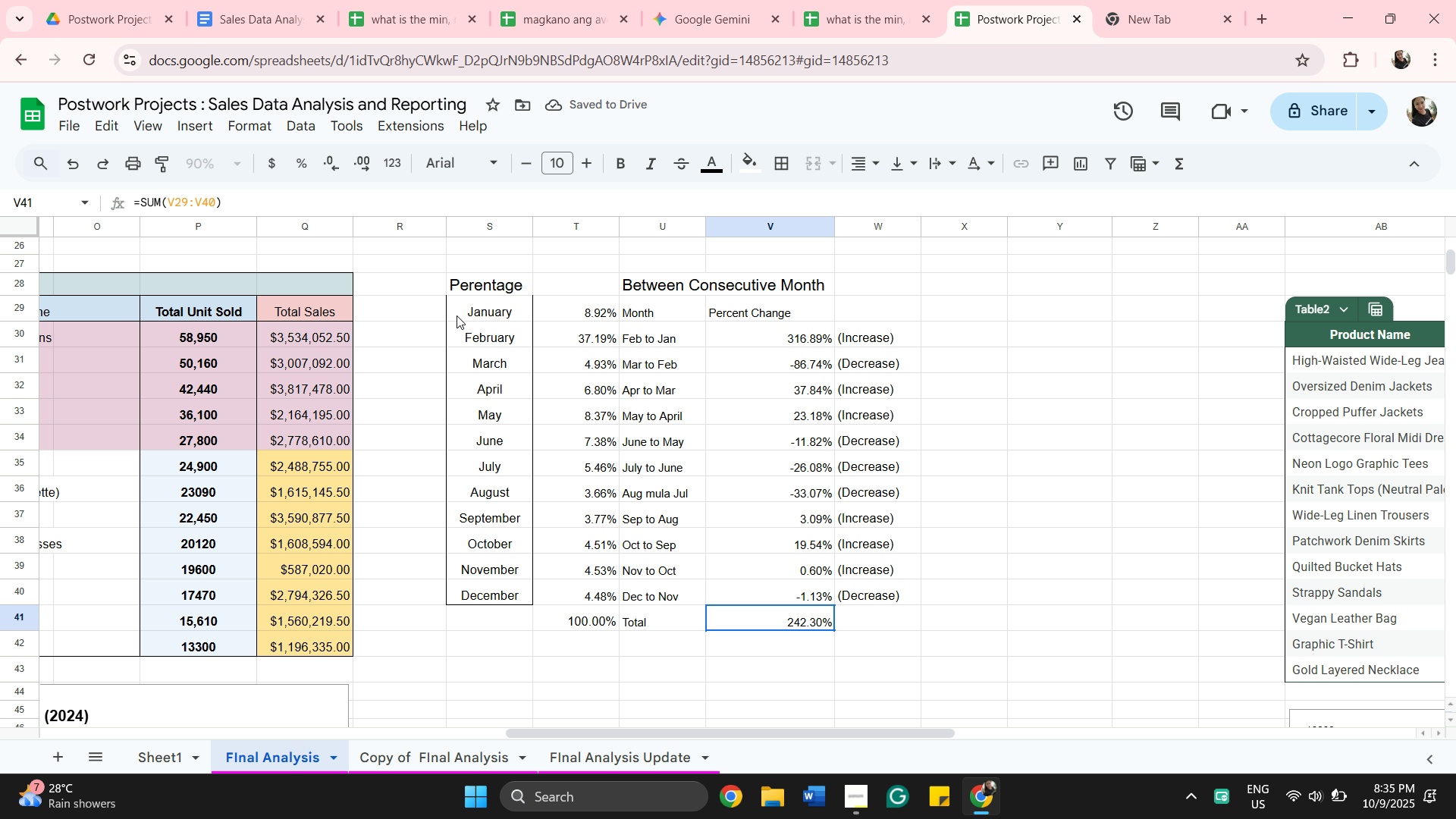 
left_click([796, 625])
 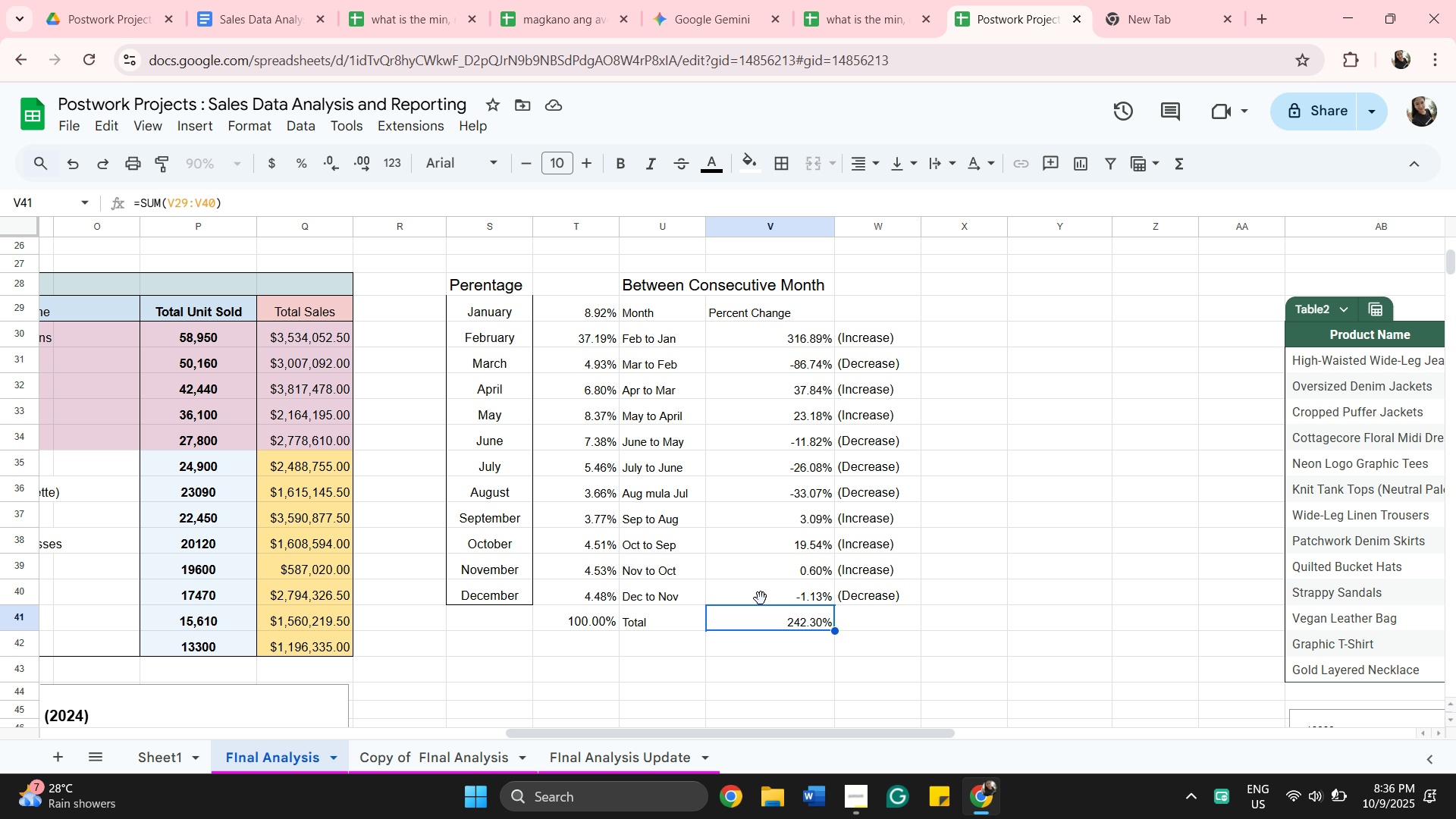 
key(Backspace)
type(=ave)
 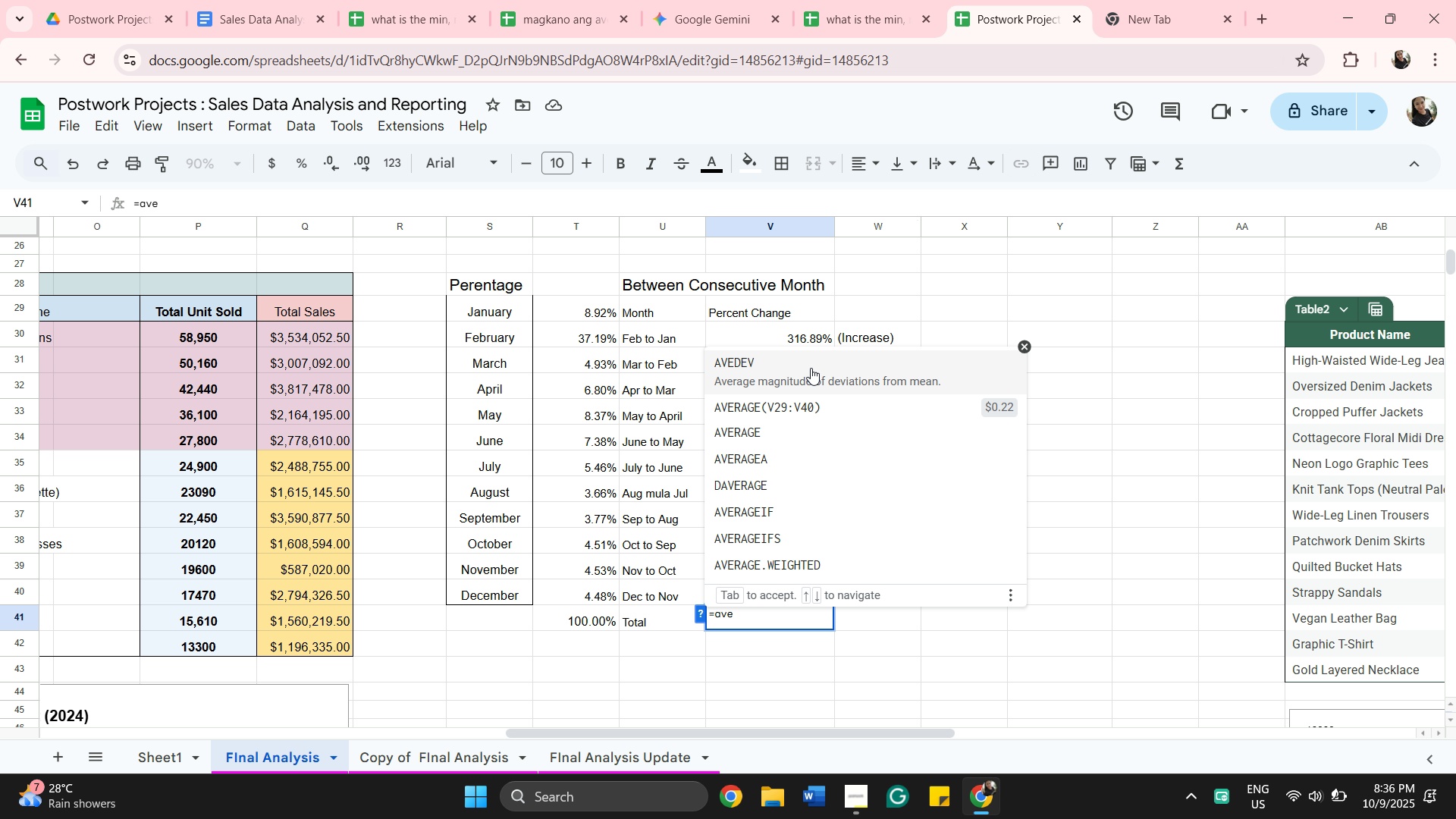 
wait(29.7)
 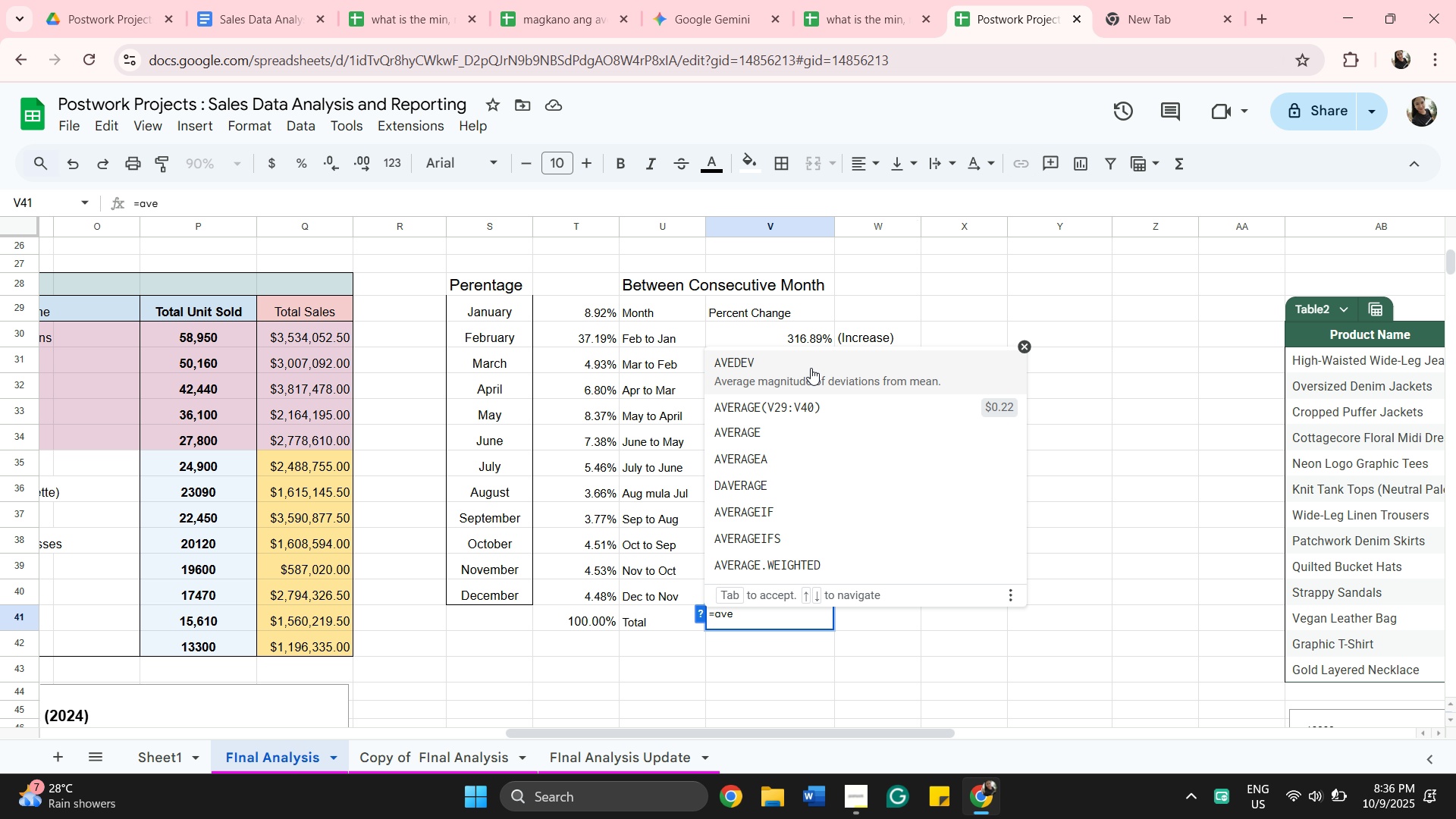 
key(Backspace)
key(Backspace)
key(Backspace)
type(per)
 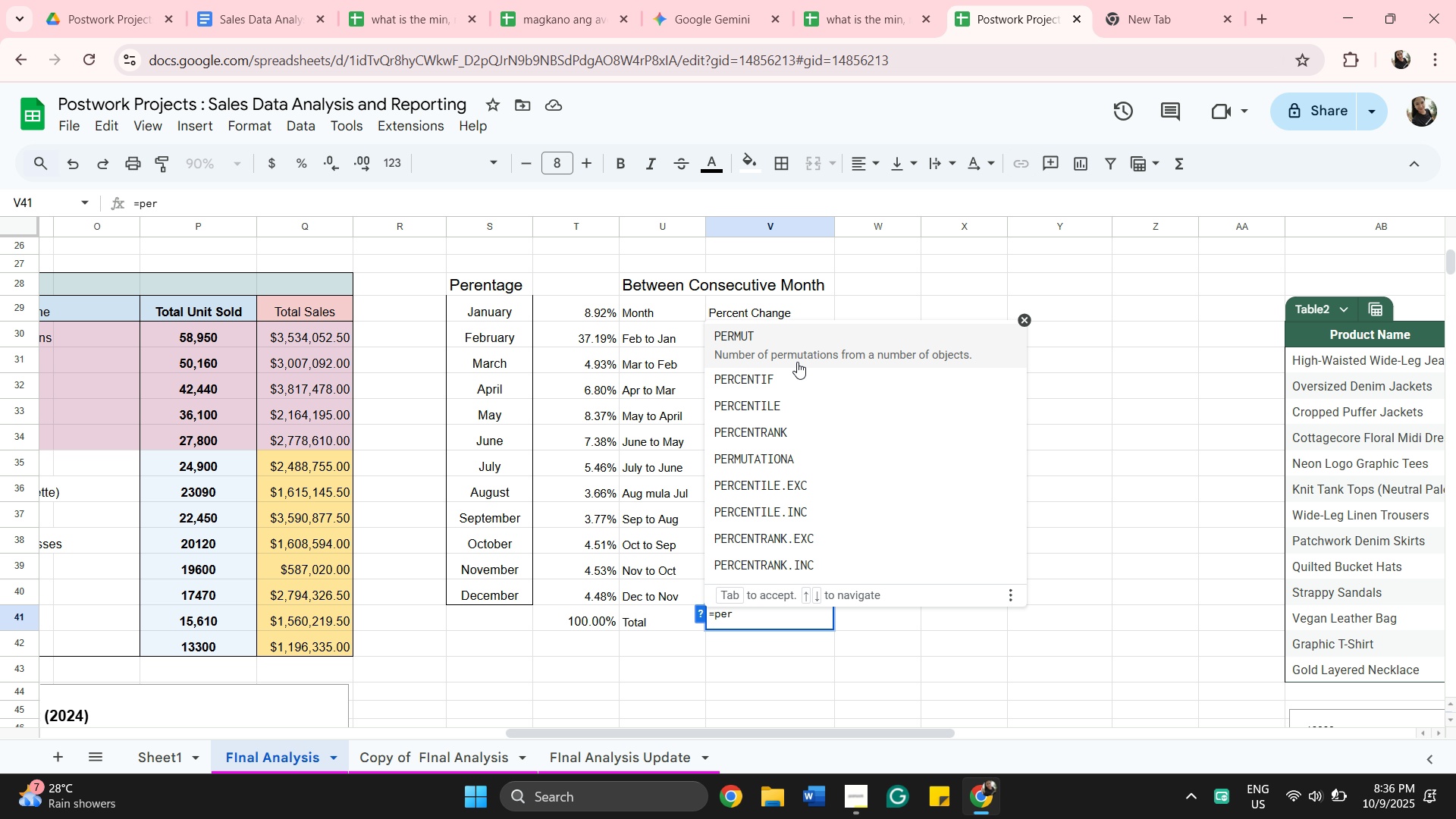 
mouse_move([811, 384])
 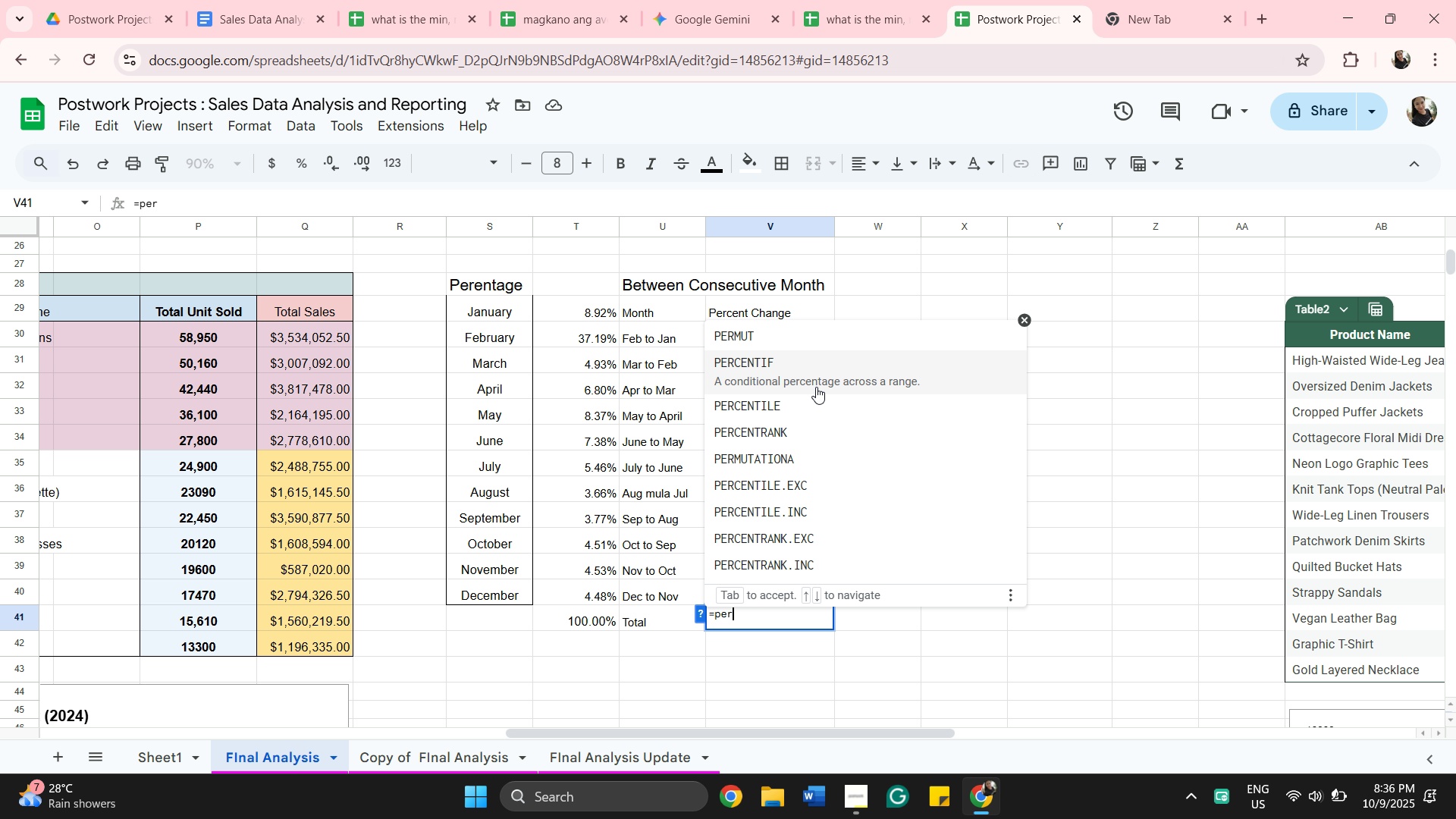 
left_click([816, 404])
 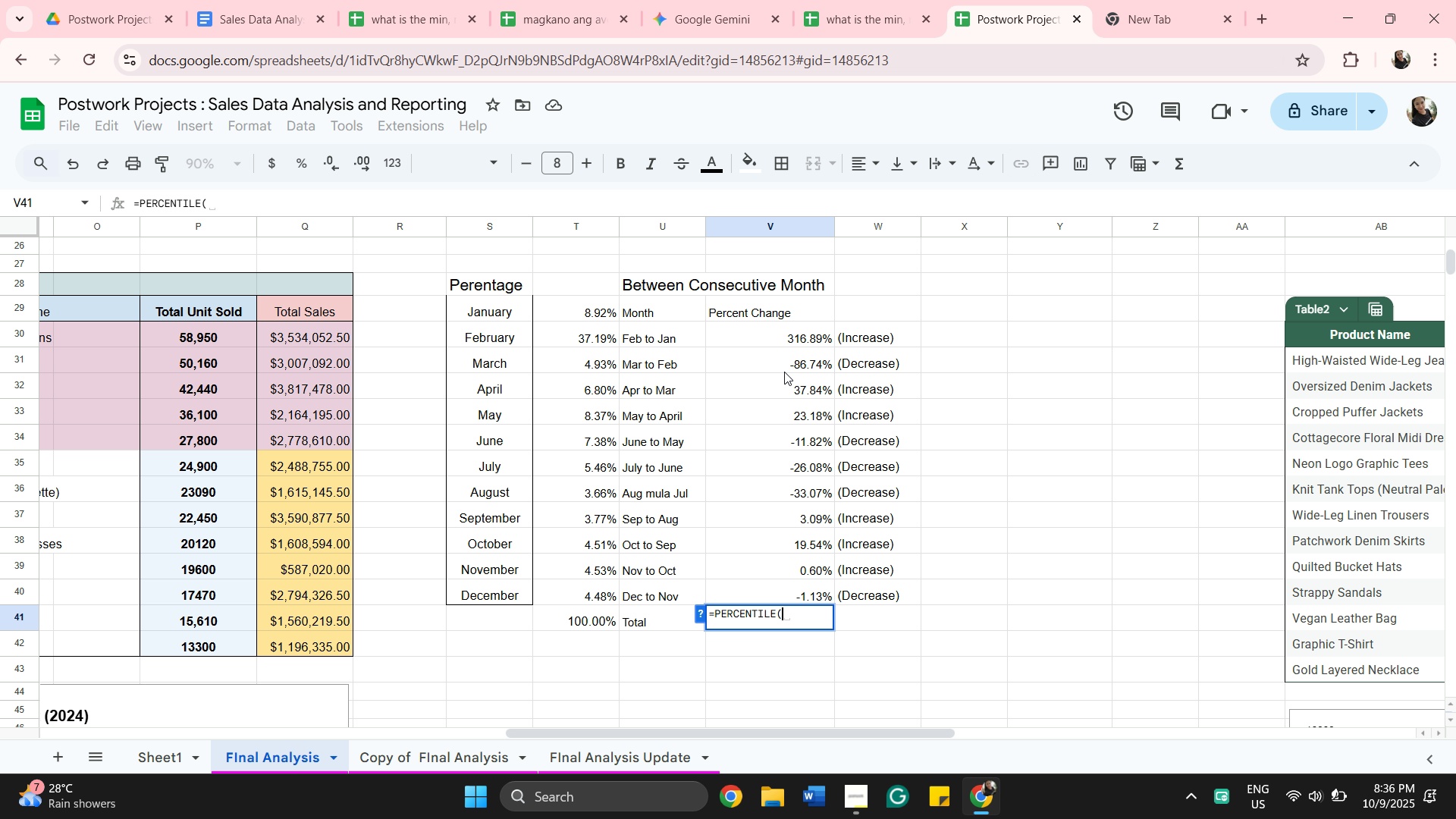 
left_click([764, 341])
 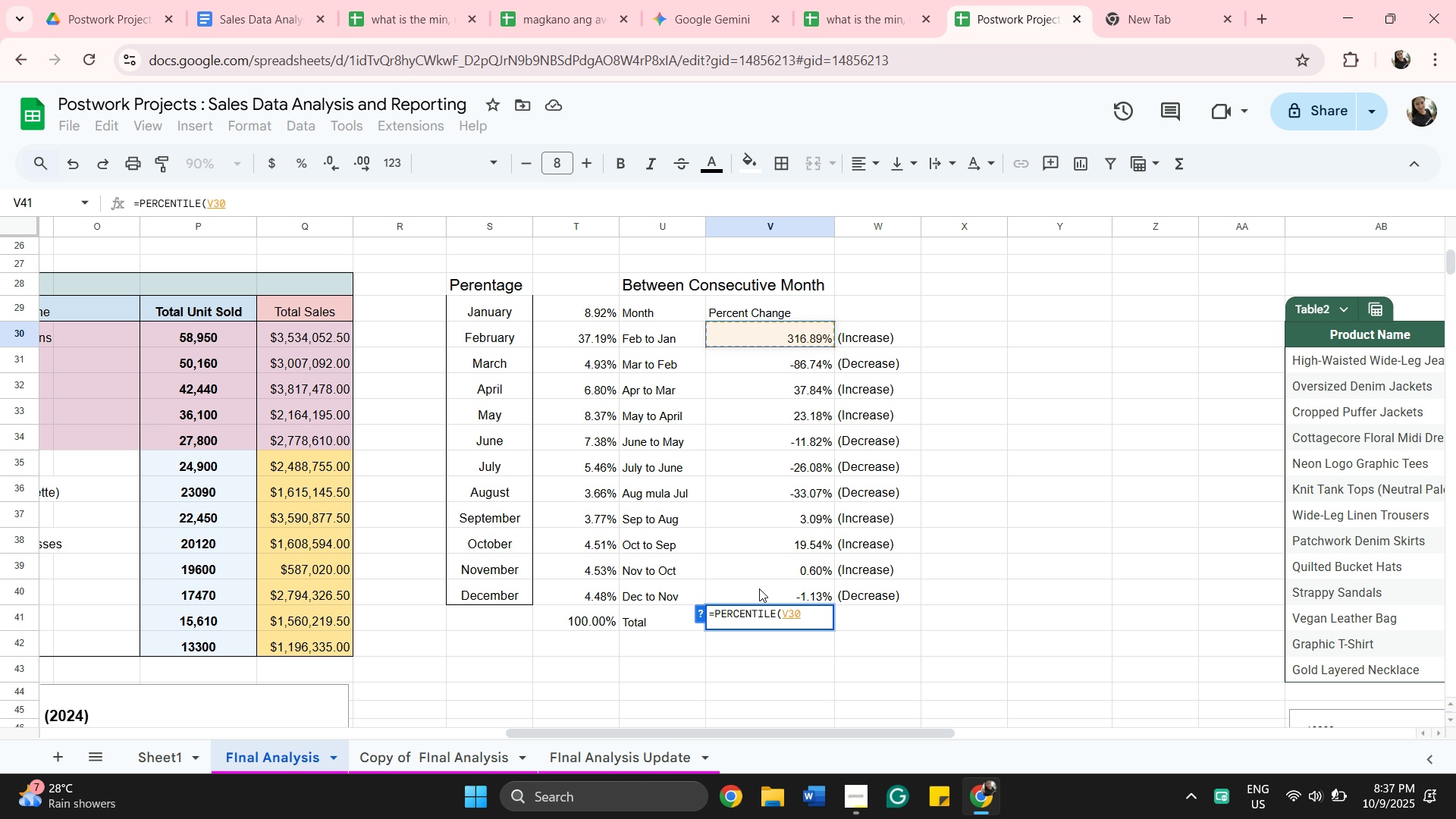 
wait(5.13)
 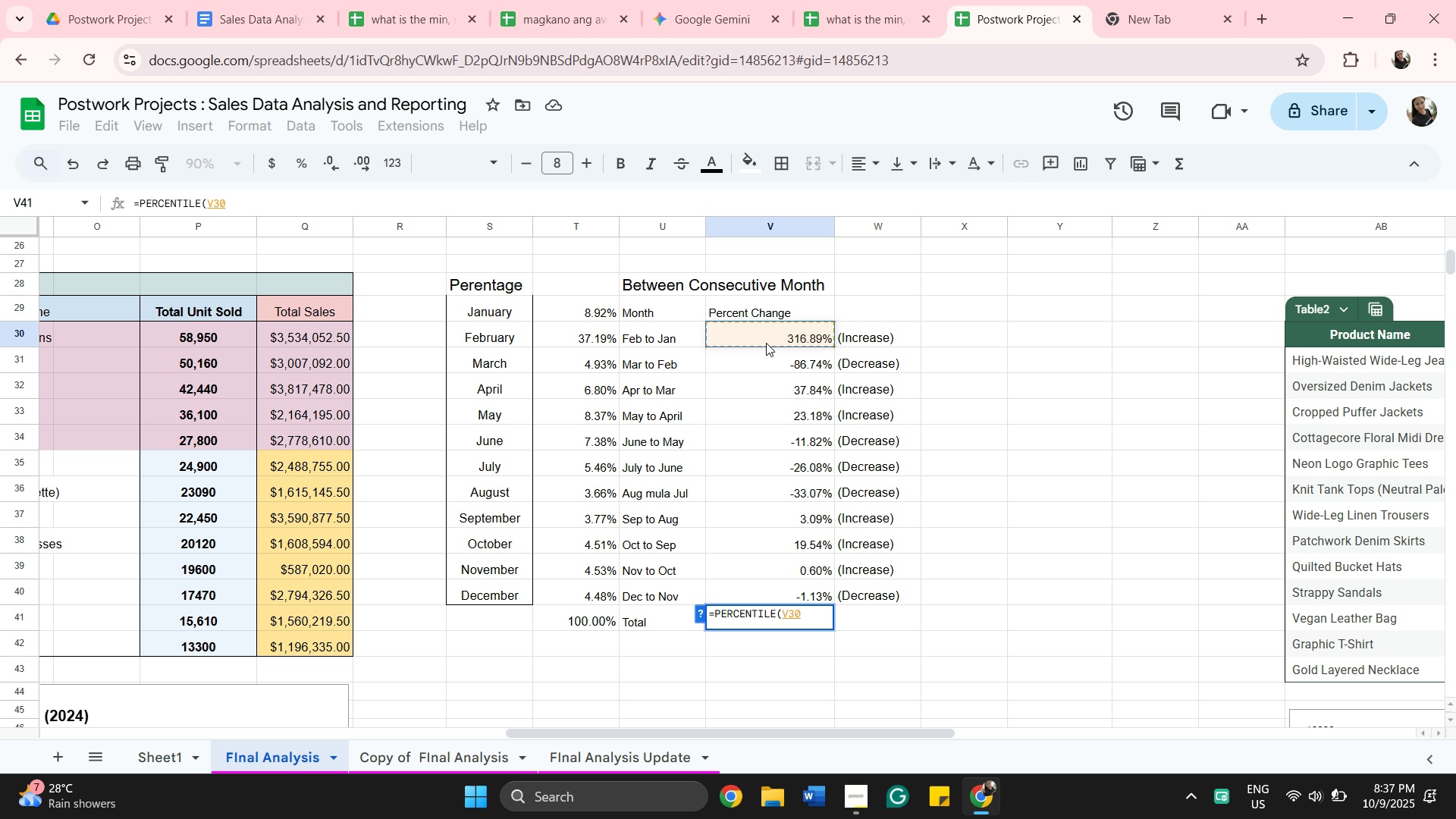 
hold_key(key=ShiftLeft, duration=0.51)
 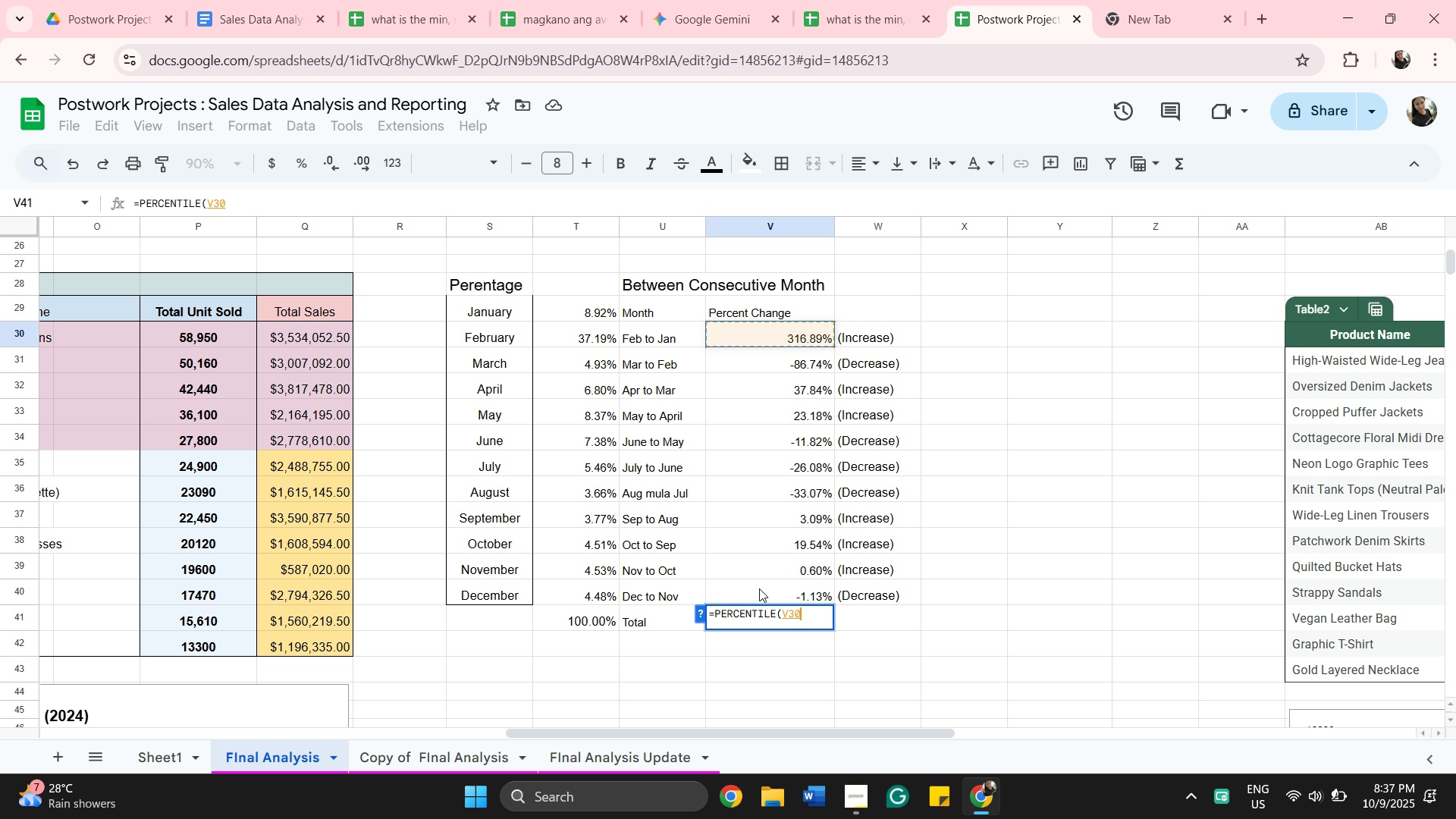 
hold_key(key=ShiftLeft, duration=1.04)
left_click([759, 588])
 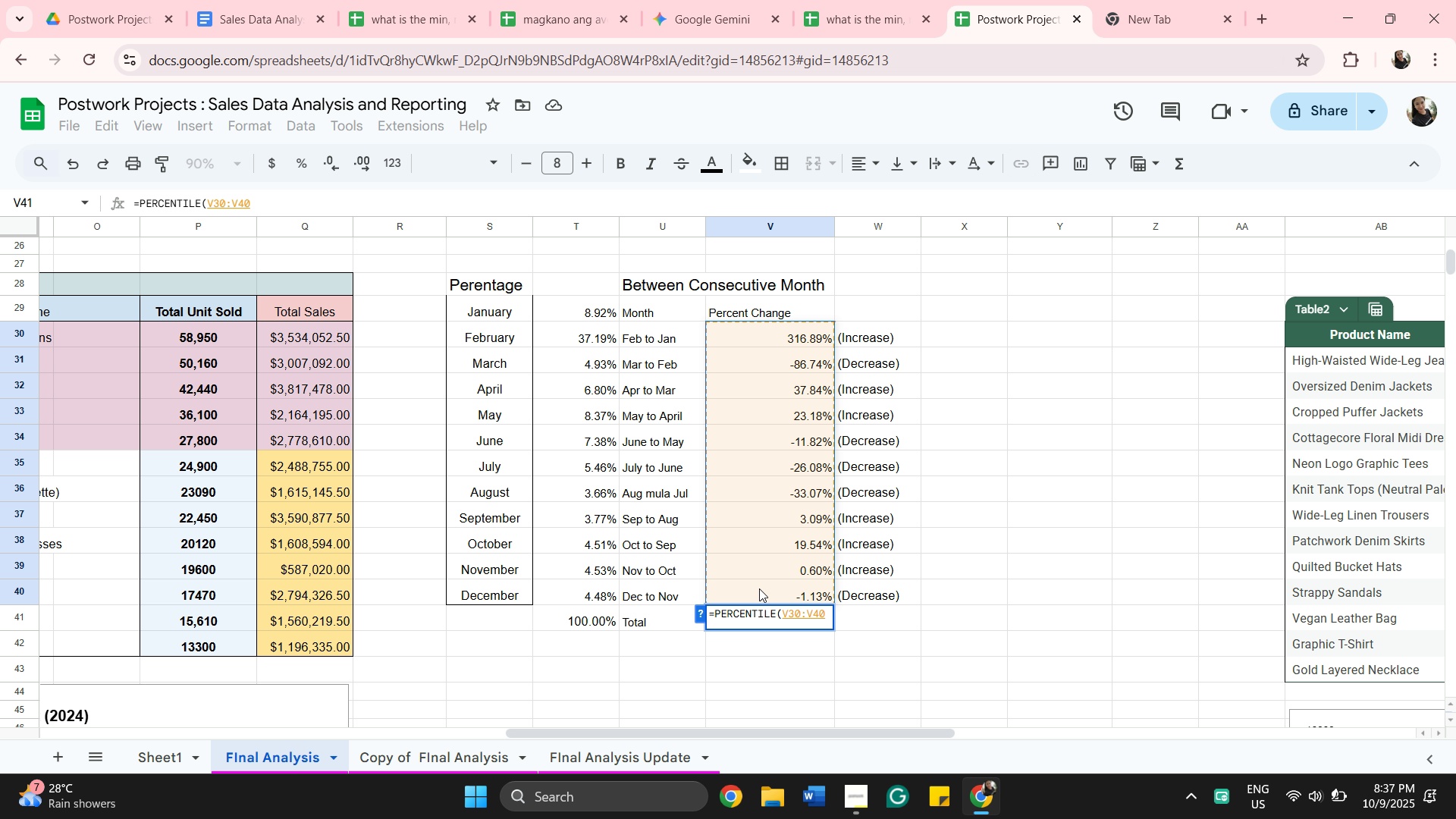 
key(Enter)
 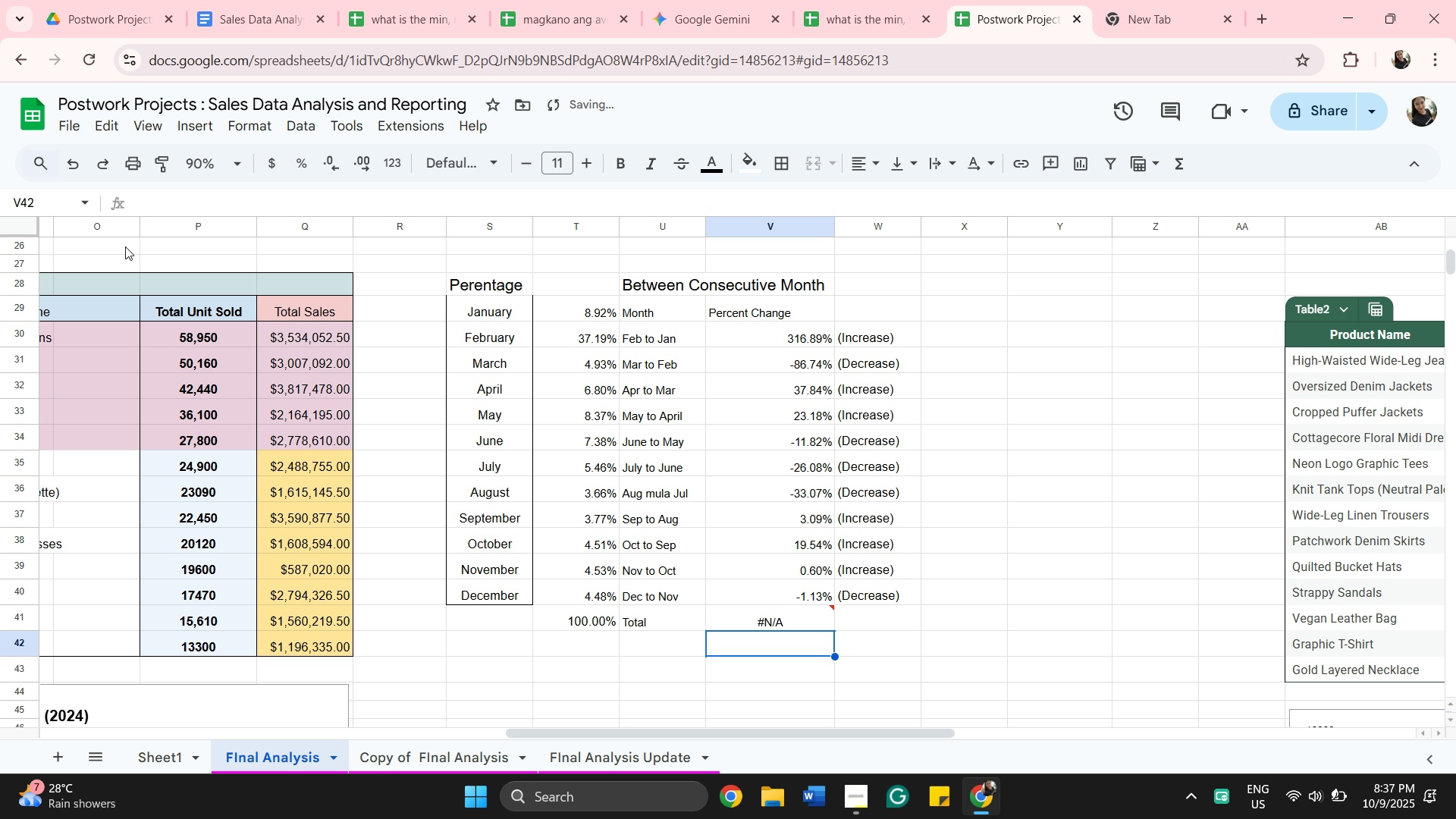 
left_click_drag(start_coordinate=[67, 167], to_coordinate=[67, 162])
 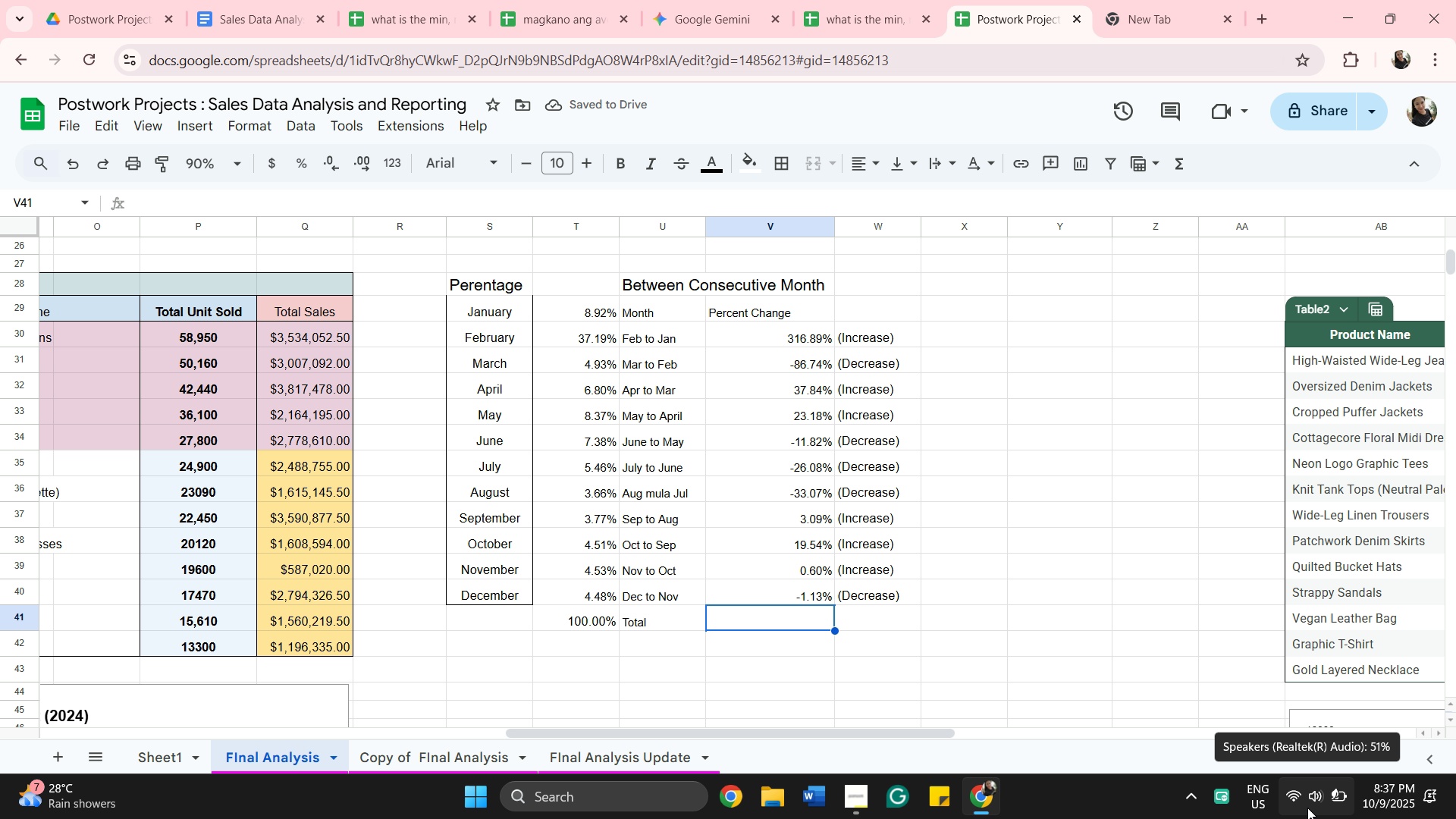 
wait(10.64)
 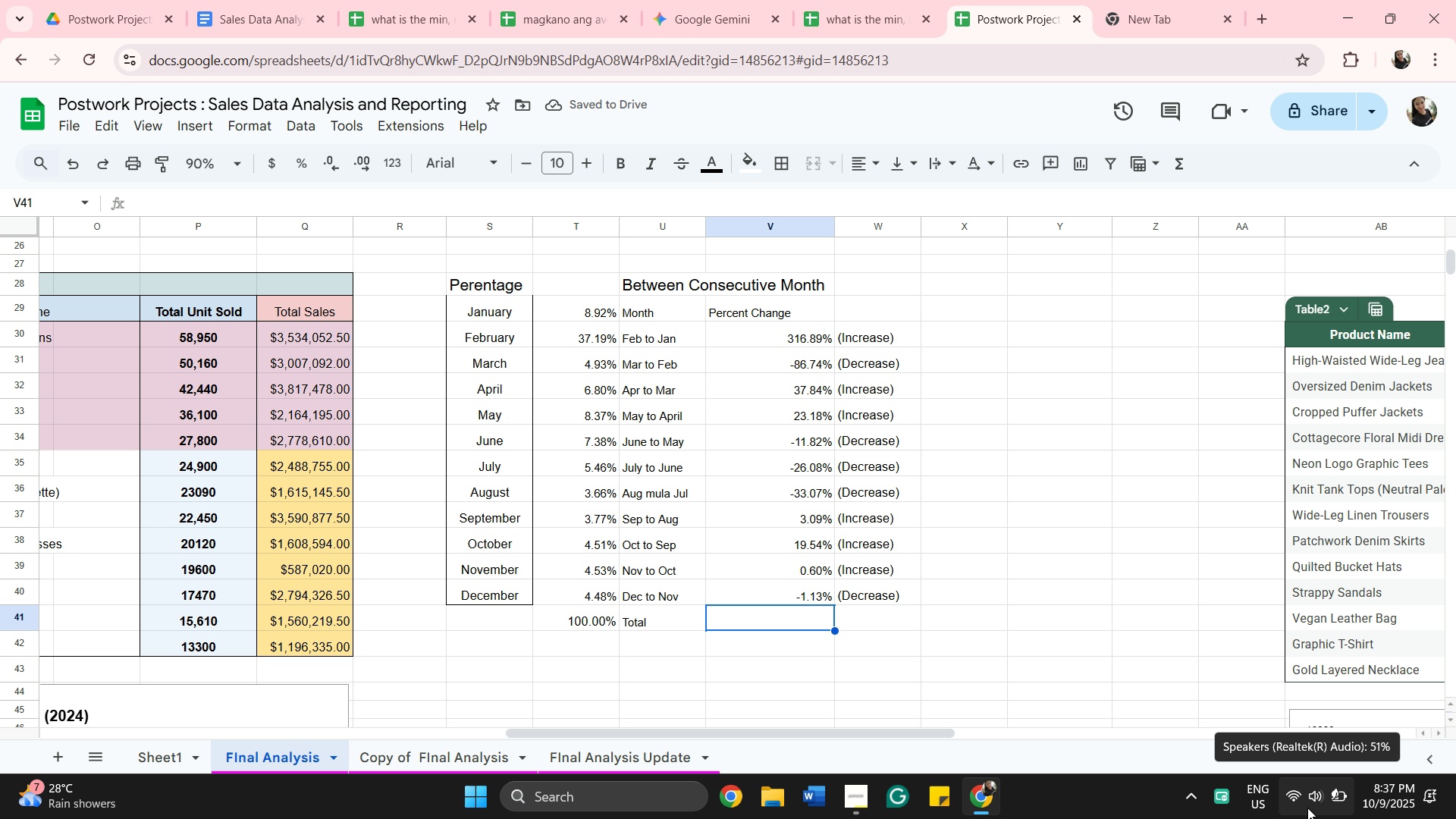 
scroll: coordinate [984, 456], scroll_direction: down, amount: 1.0
 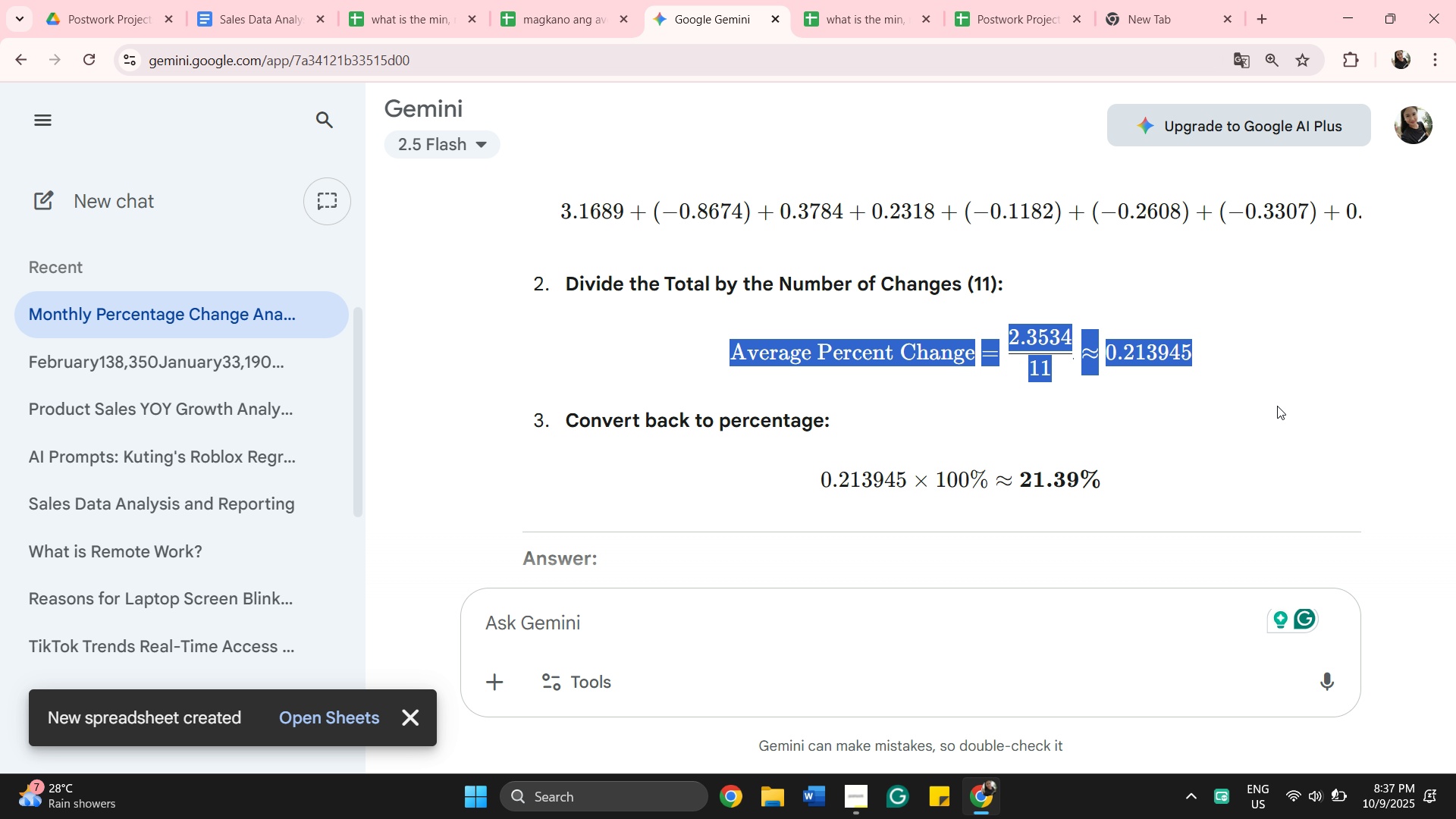 
left_click([1285, 416])
 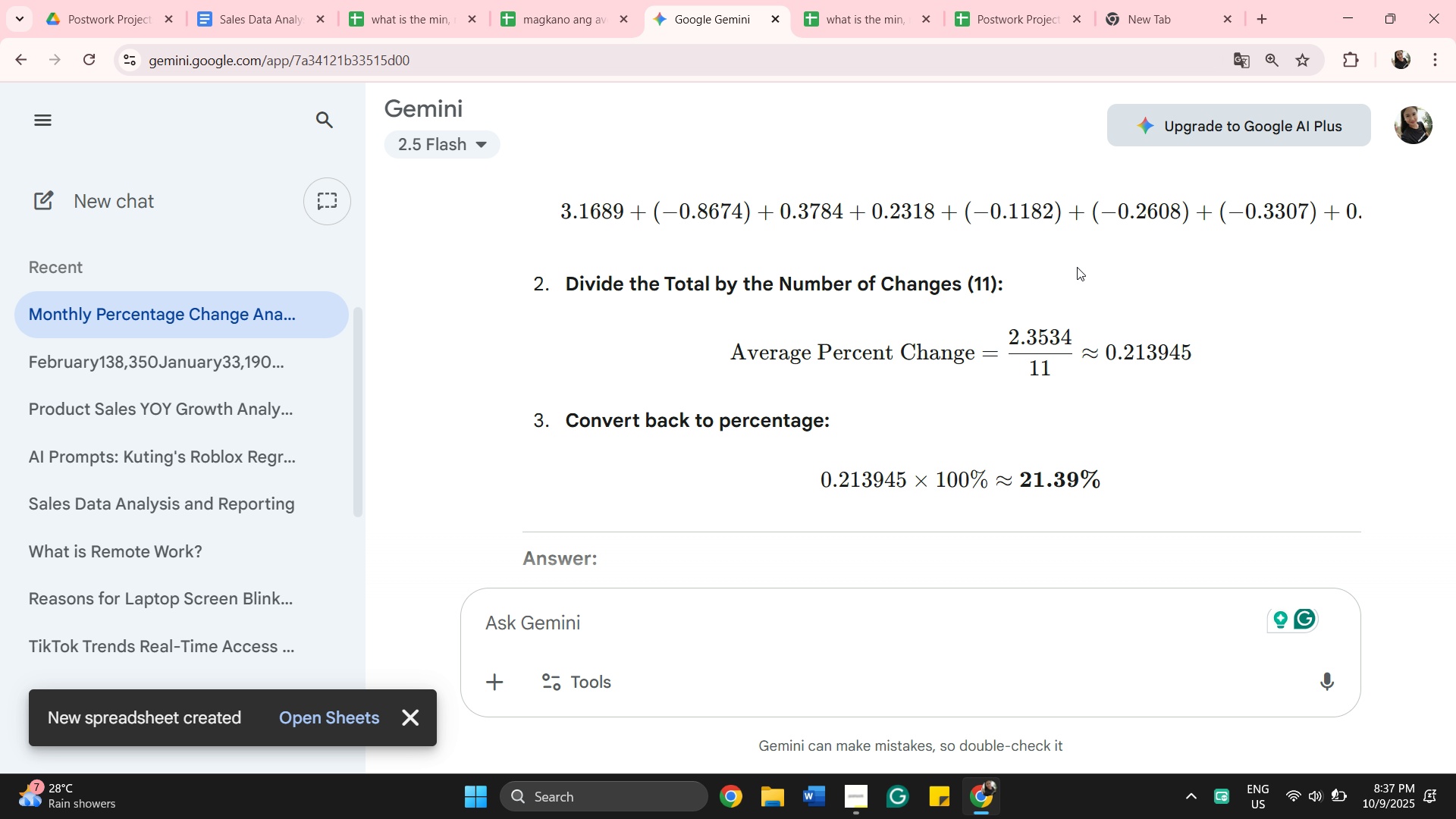 
wait(7.47)
 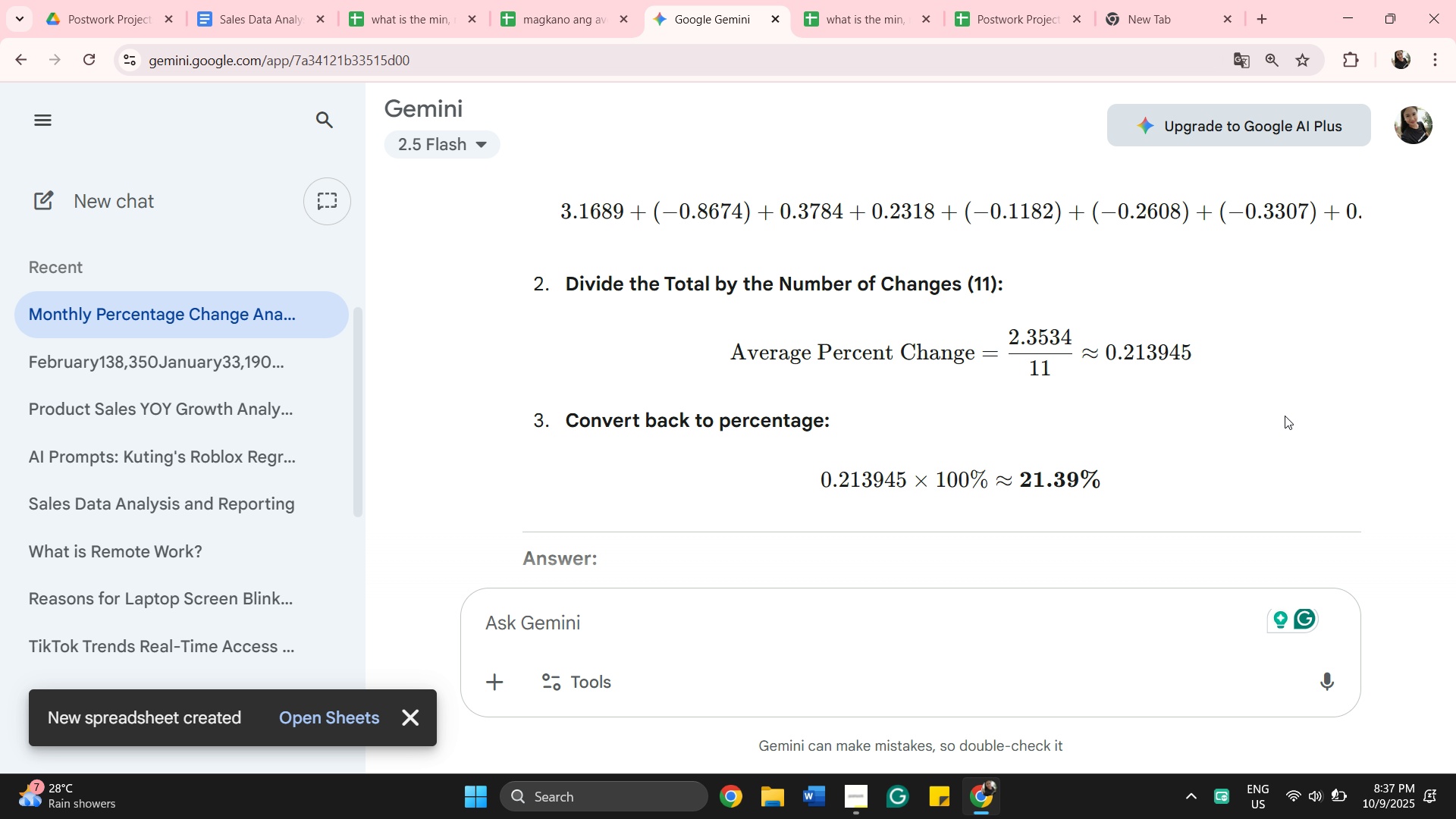 
scroll: coordinate [1043, 378], scroll_direction: up, amount: 4.0
 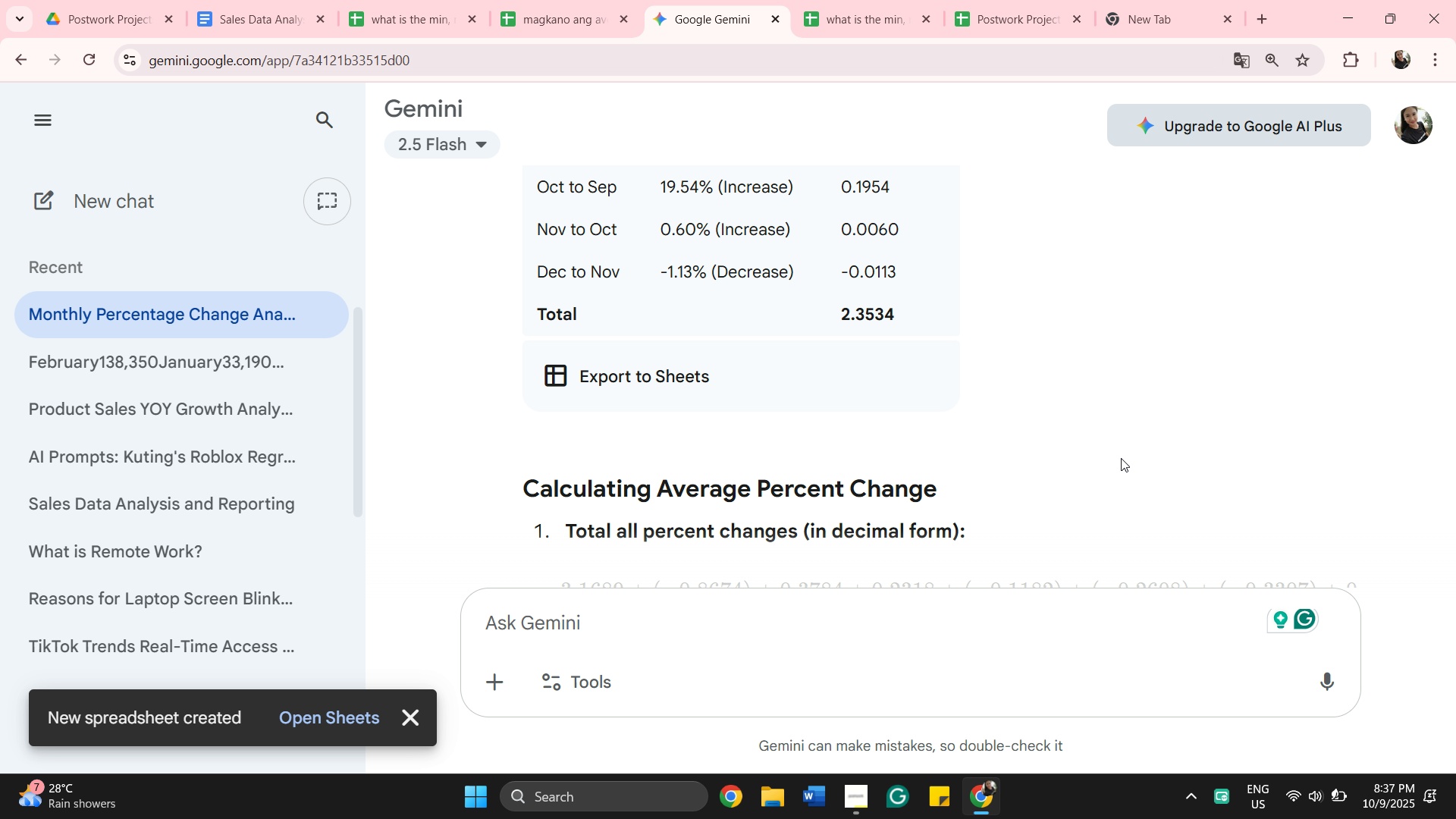 
scroll: coordinate [1122, 458], scroll_direction: down, amount: 5.0
 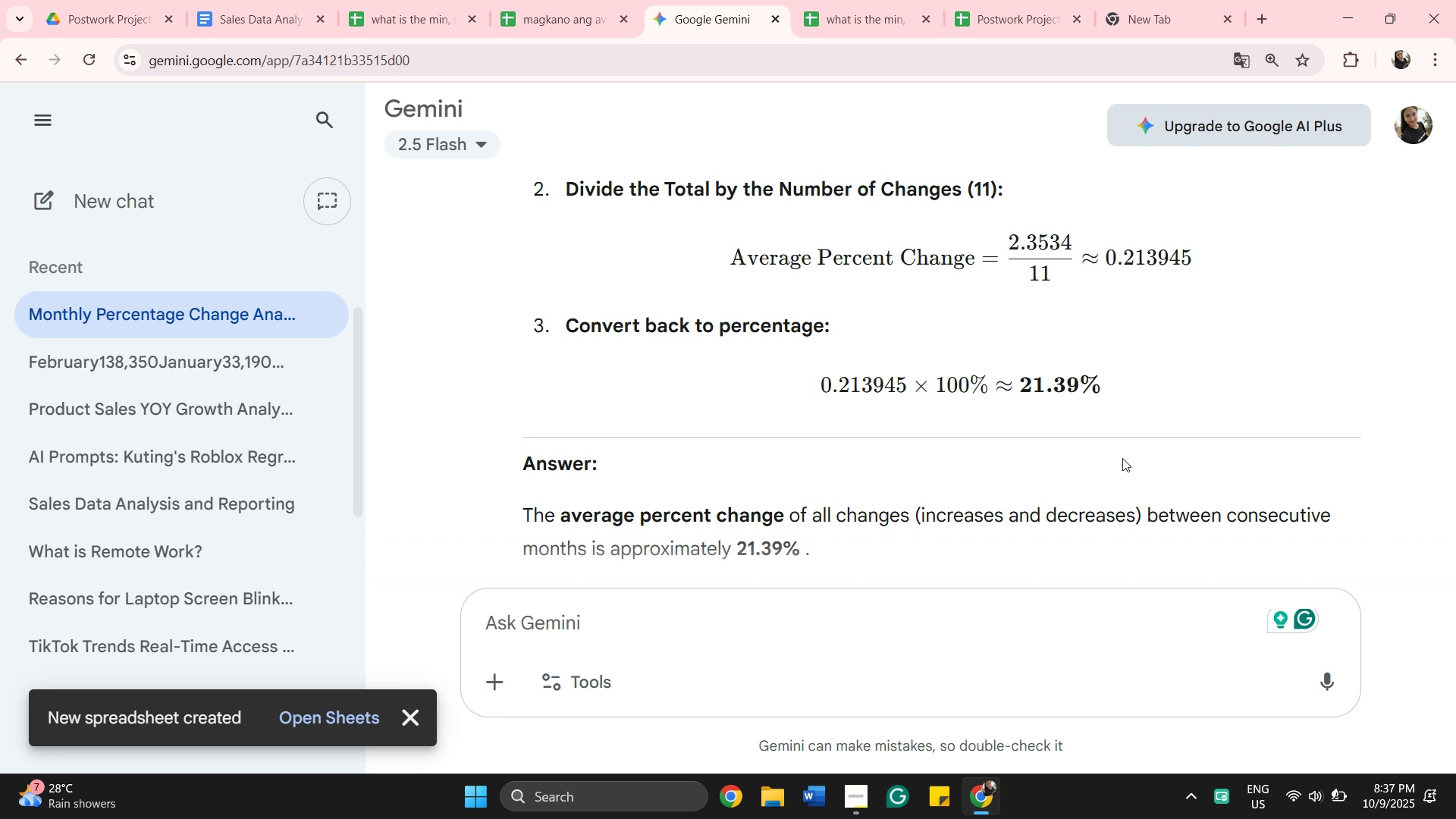 
wait(7.47)
 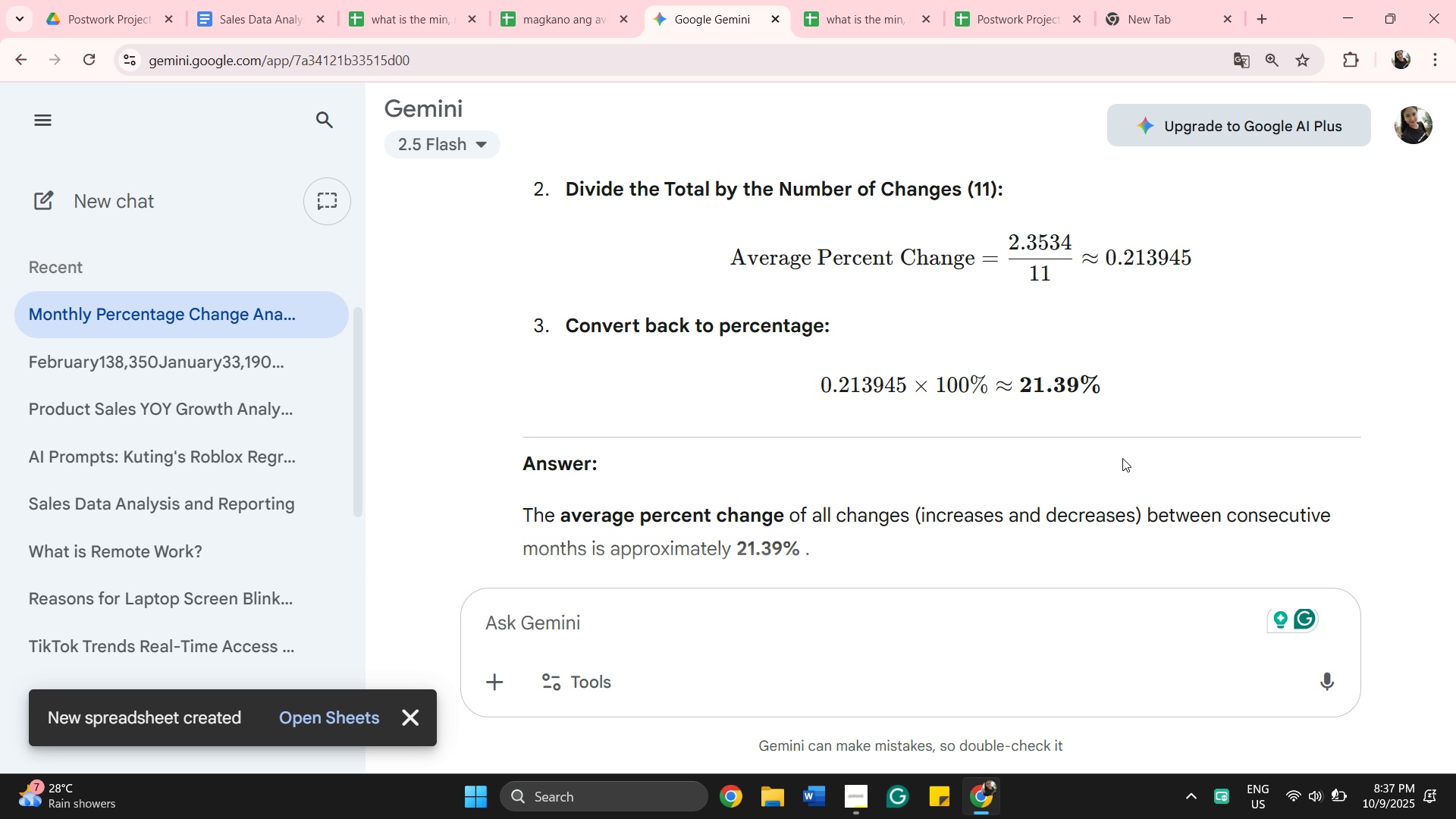 
scroll: coordinate [1125, 455], scroll_direction: up, amount: 4.0
 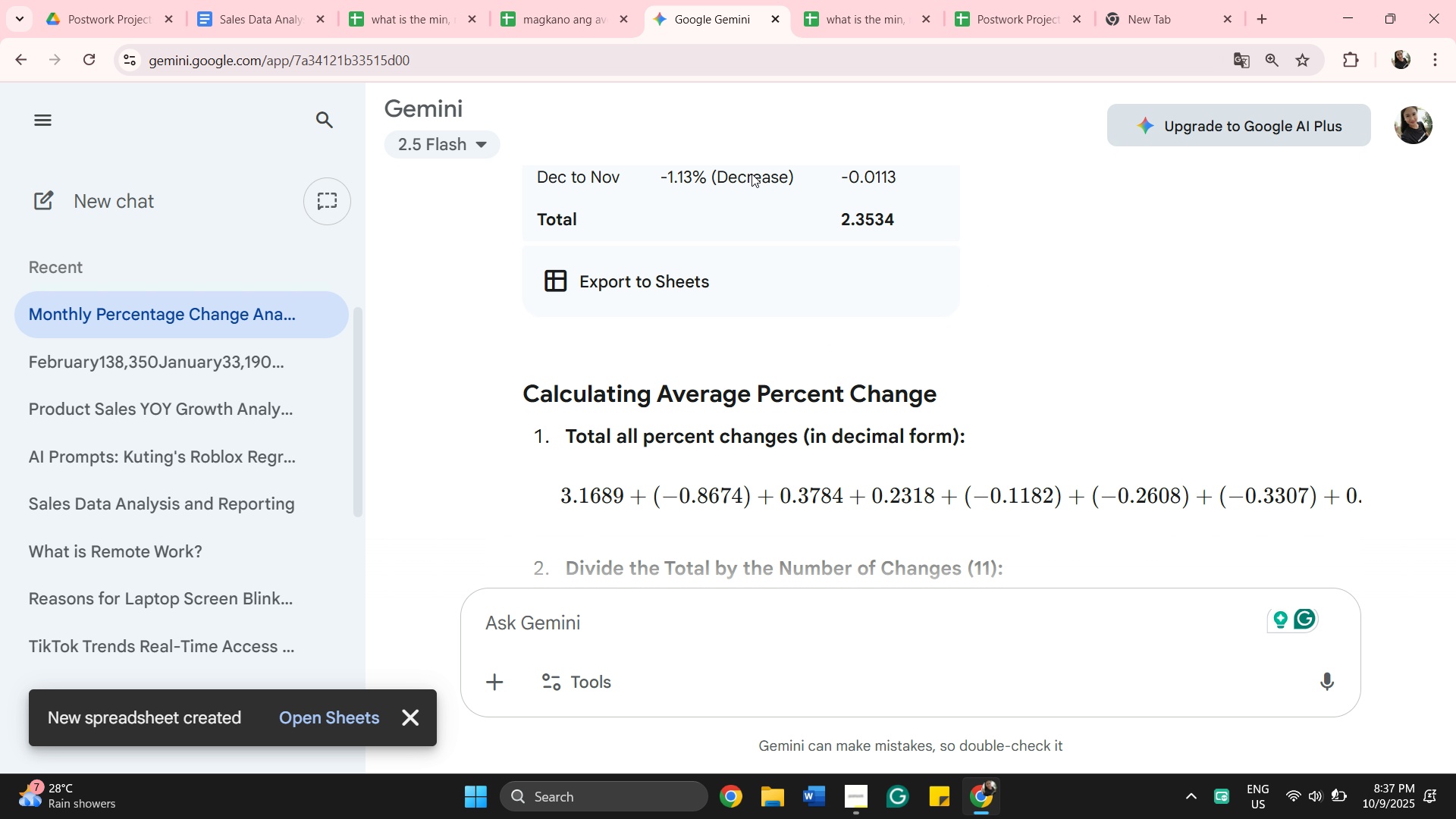 
scroll: coordinate [840, 220], scroll_direction: down, amount: 2.0
 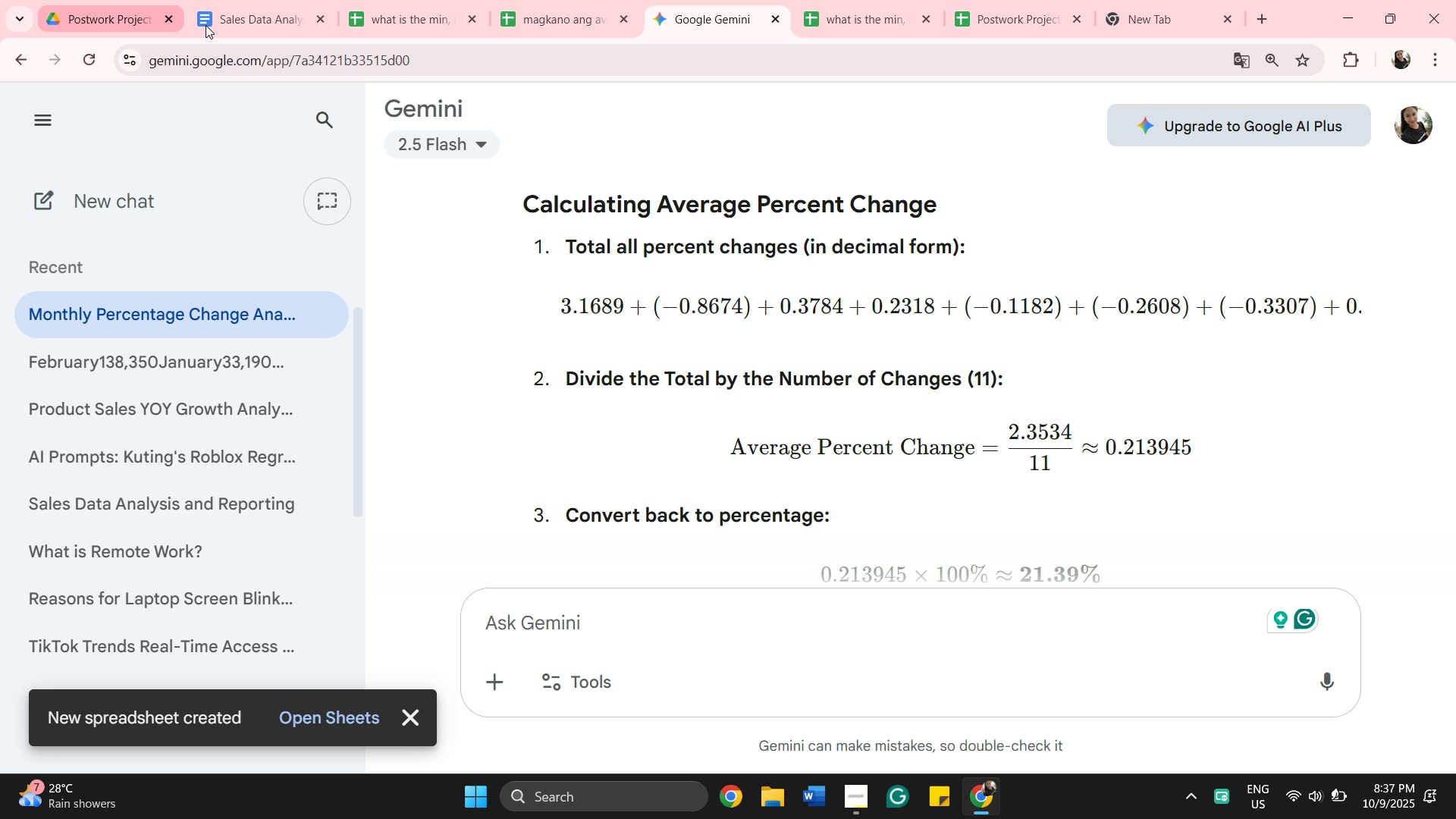 
left_click([408, 19])
 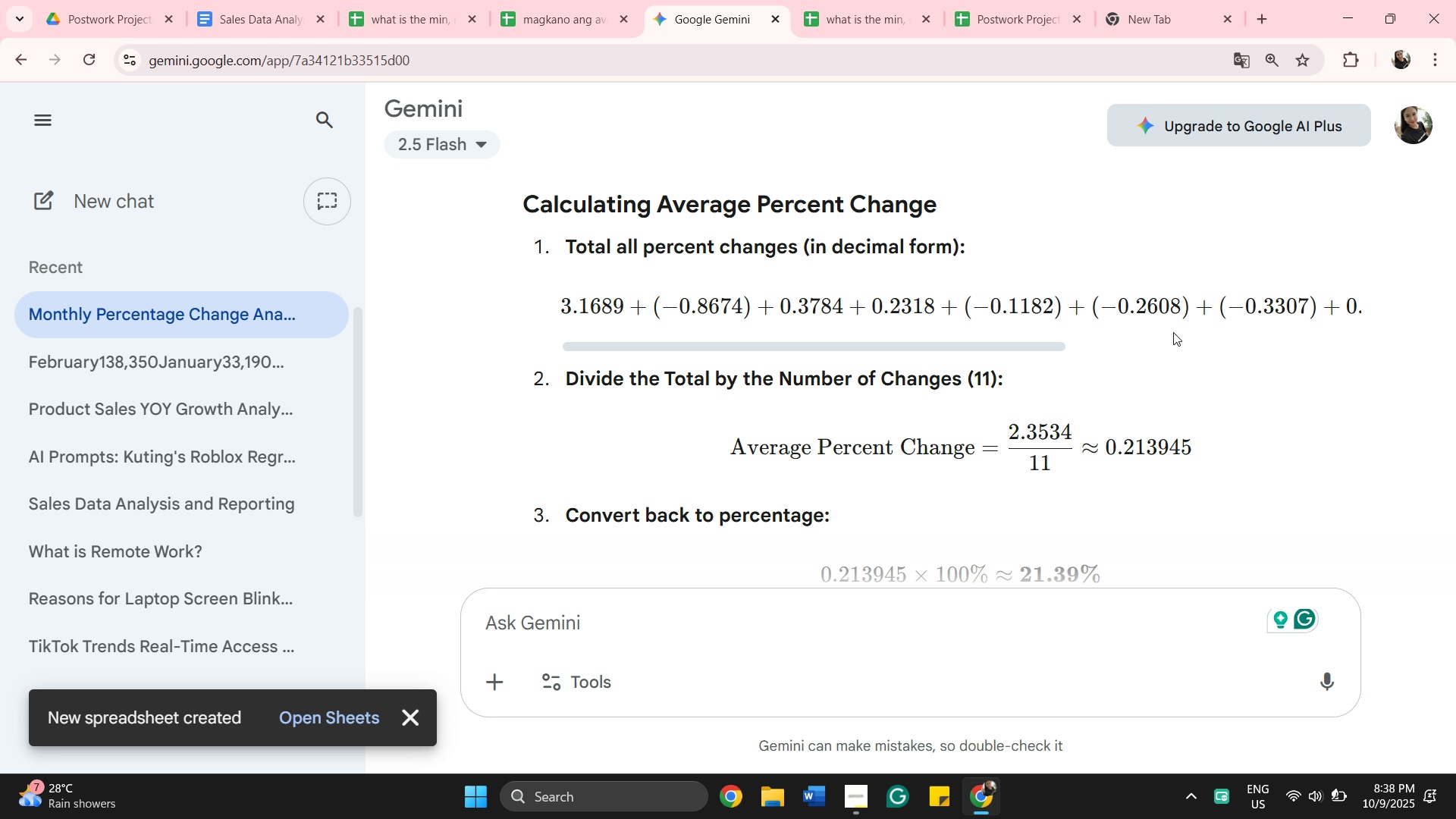 
wait(35.77)
 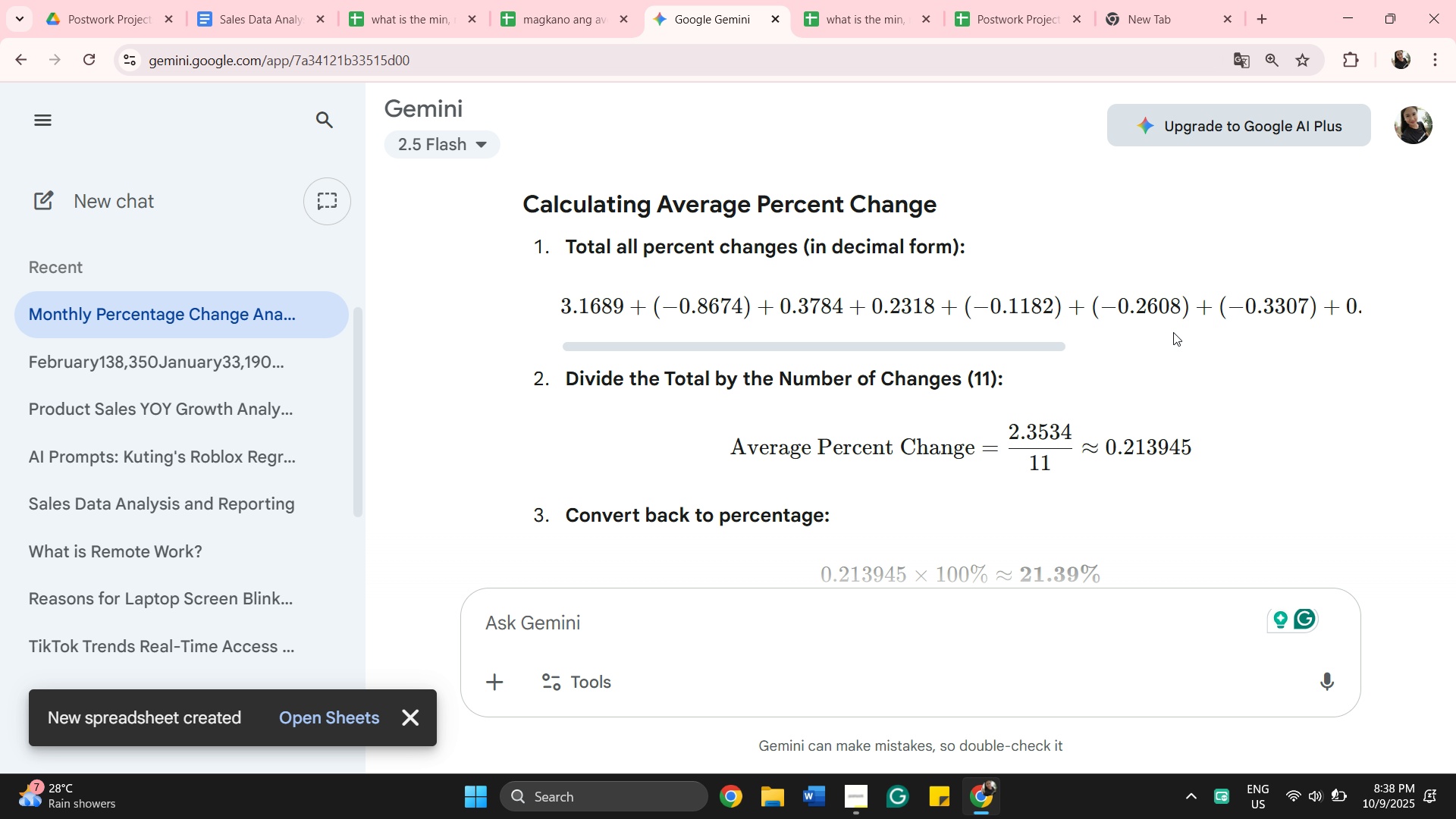 
left_click([291, 28])
 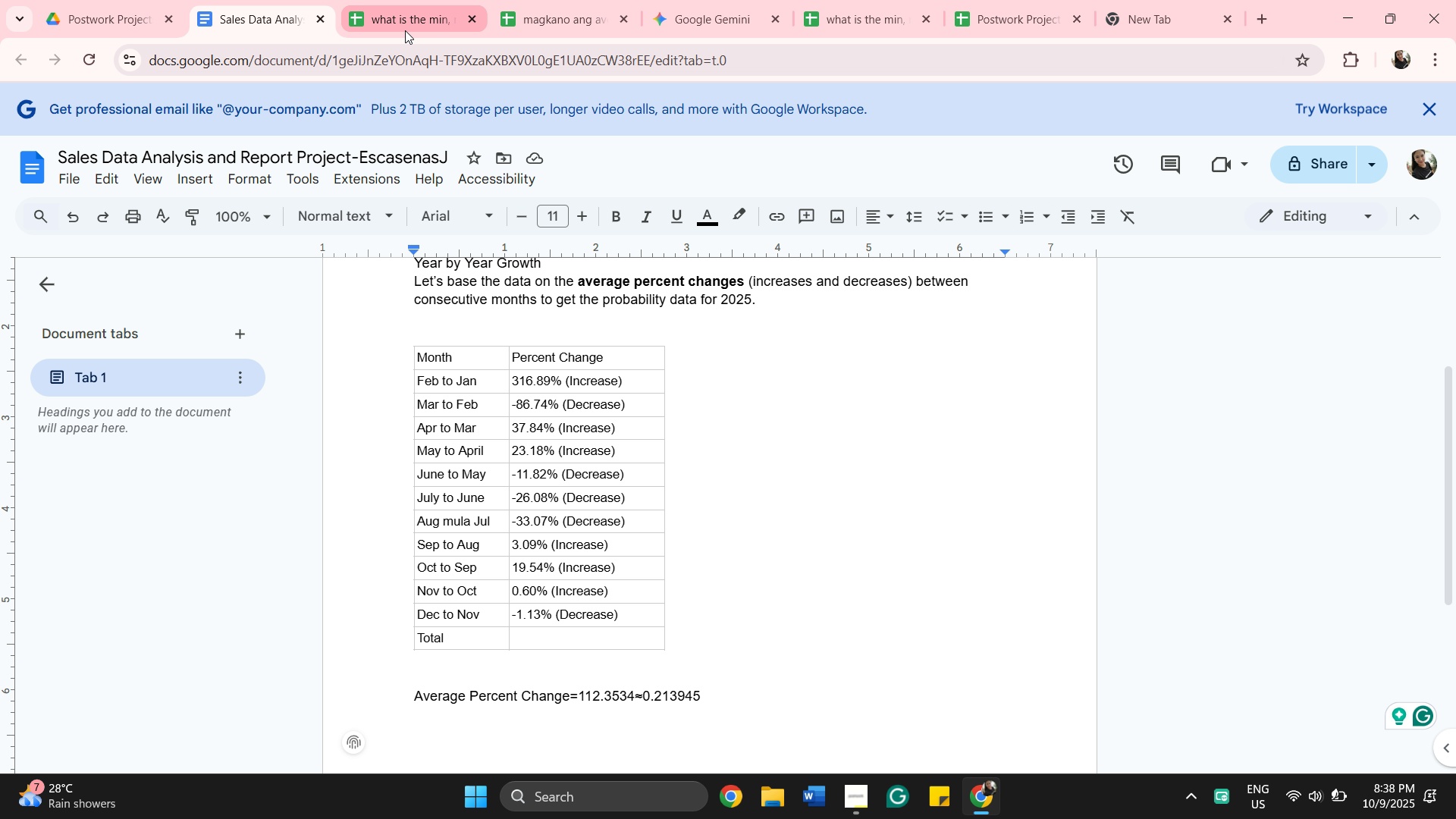 
left_click([405, 30])
 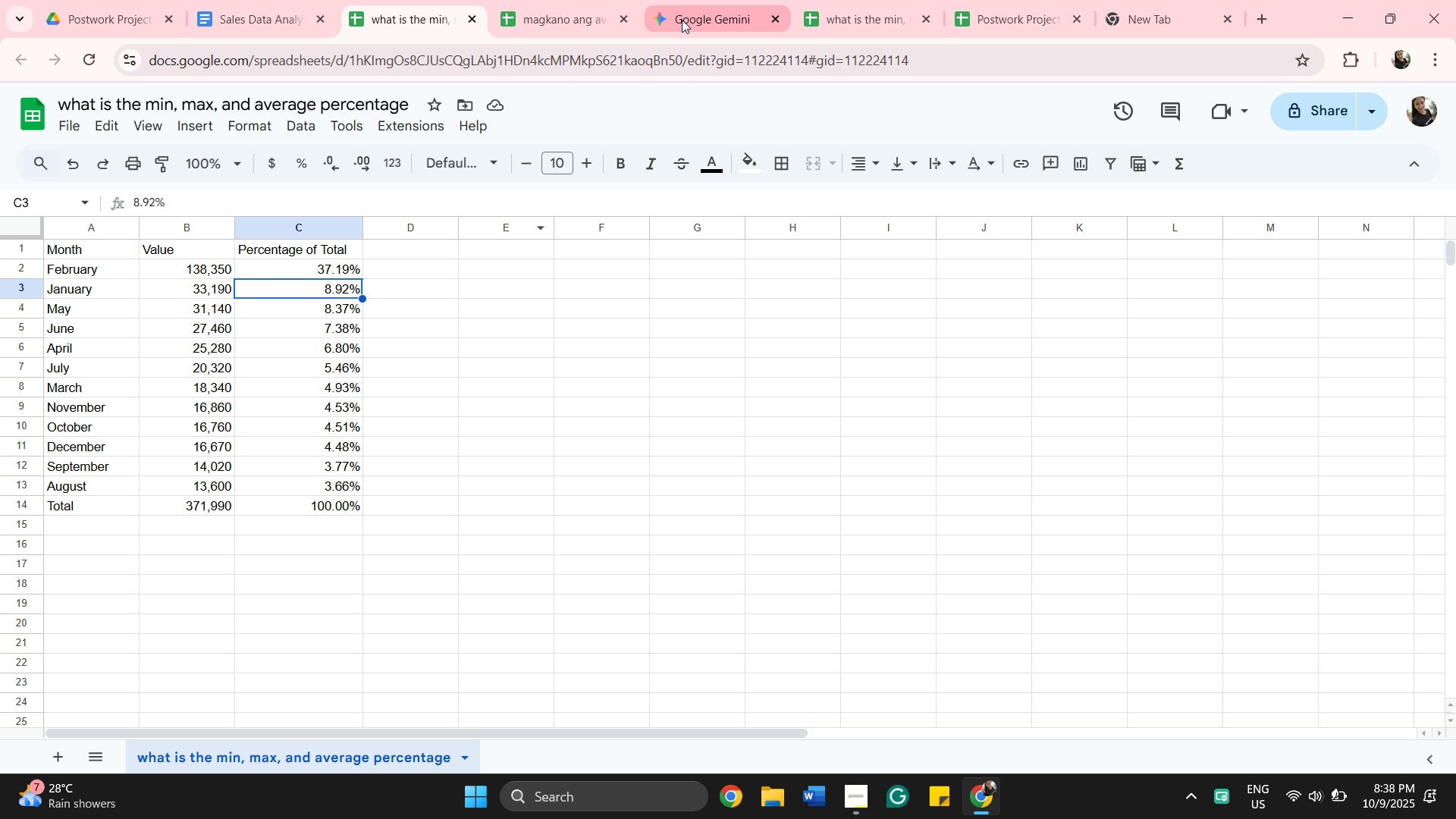 
left_click([555, 24])
 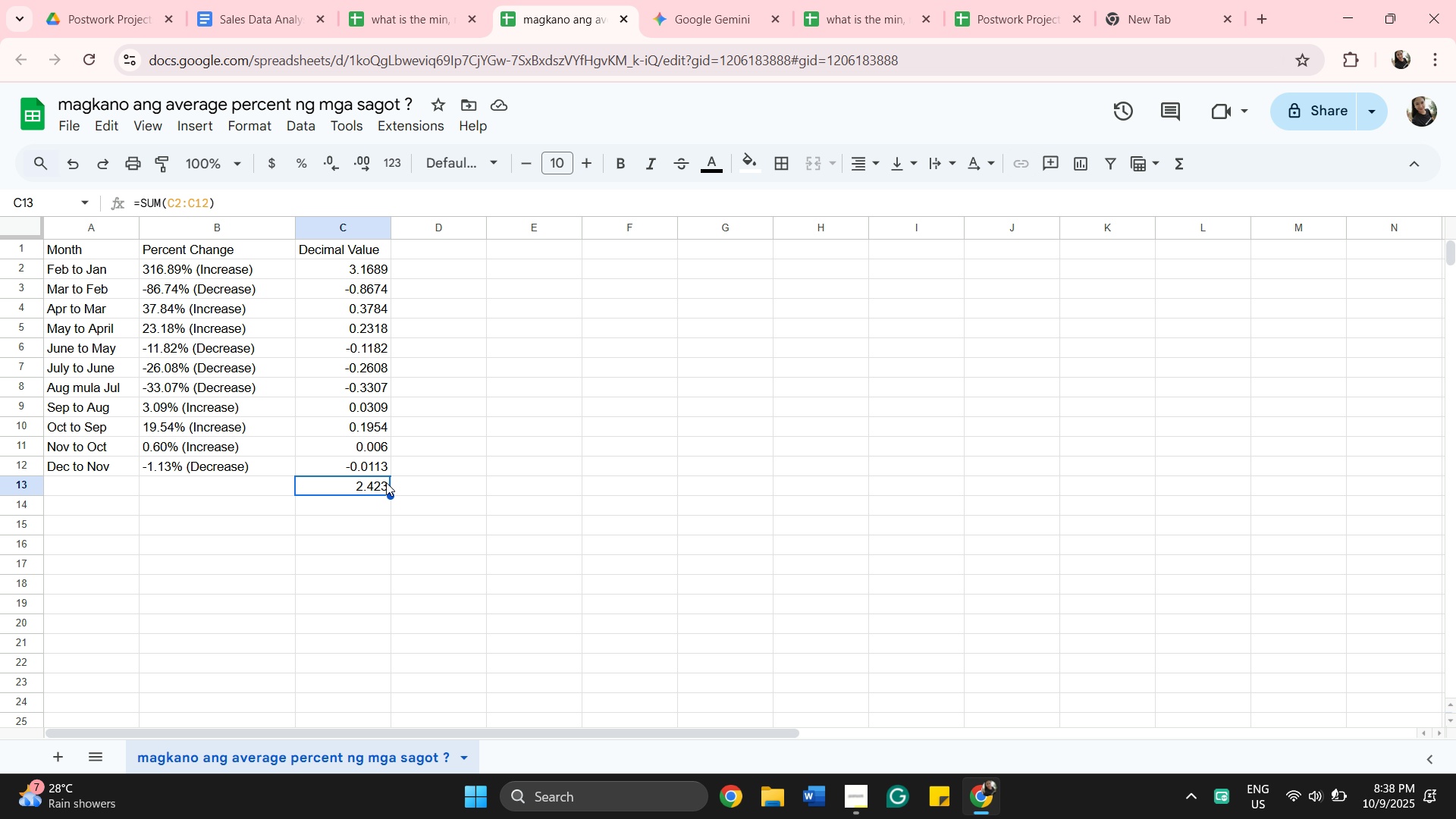 
left_click_drag(start_coordinate=[414, 484], to_coordinate=[419, 489])
 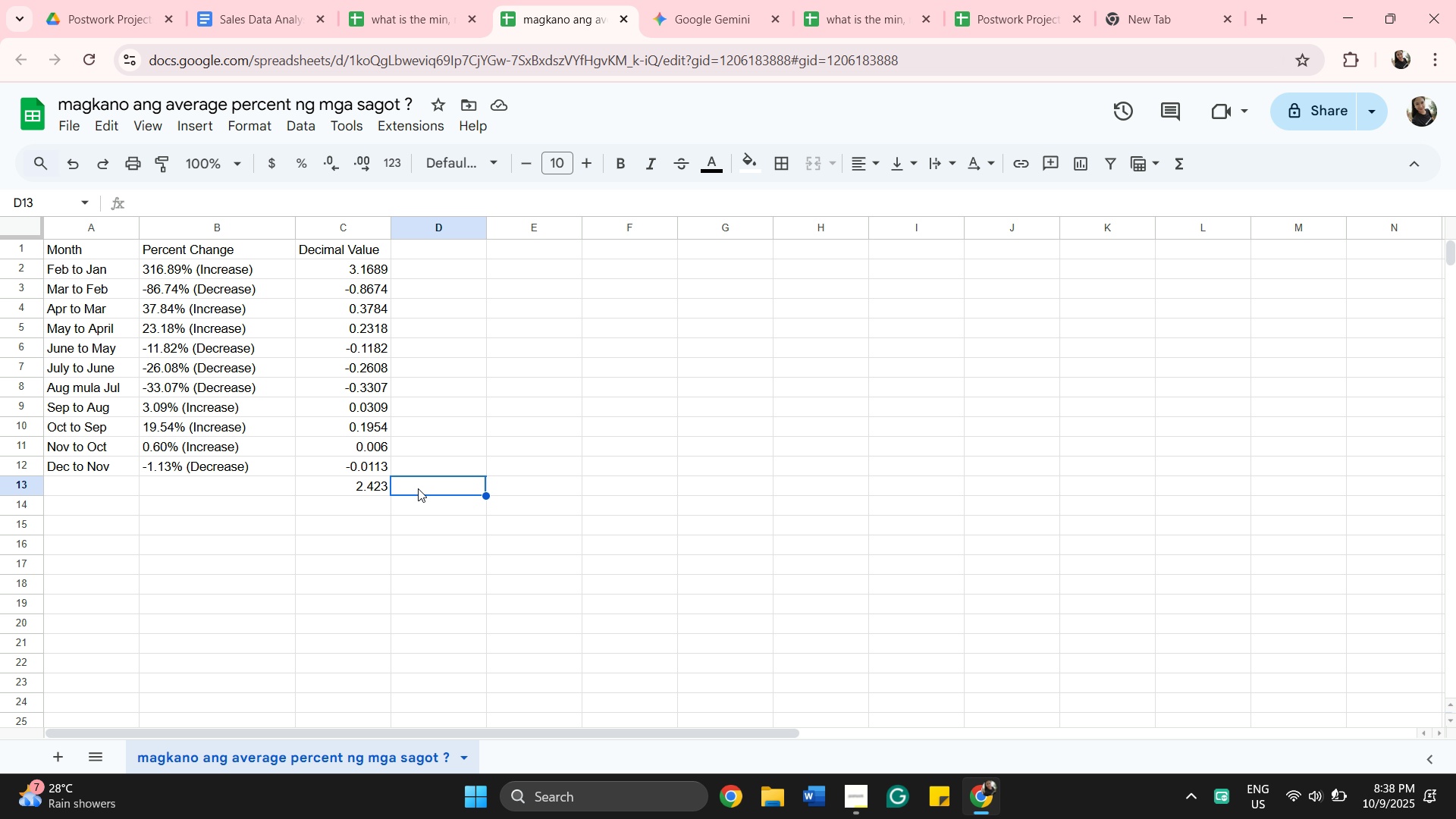 
left_click([347, 502])
 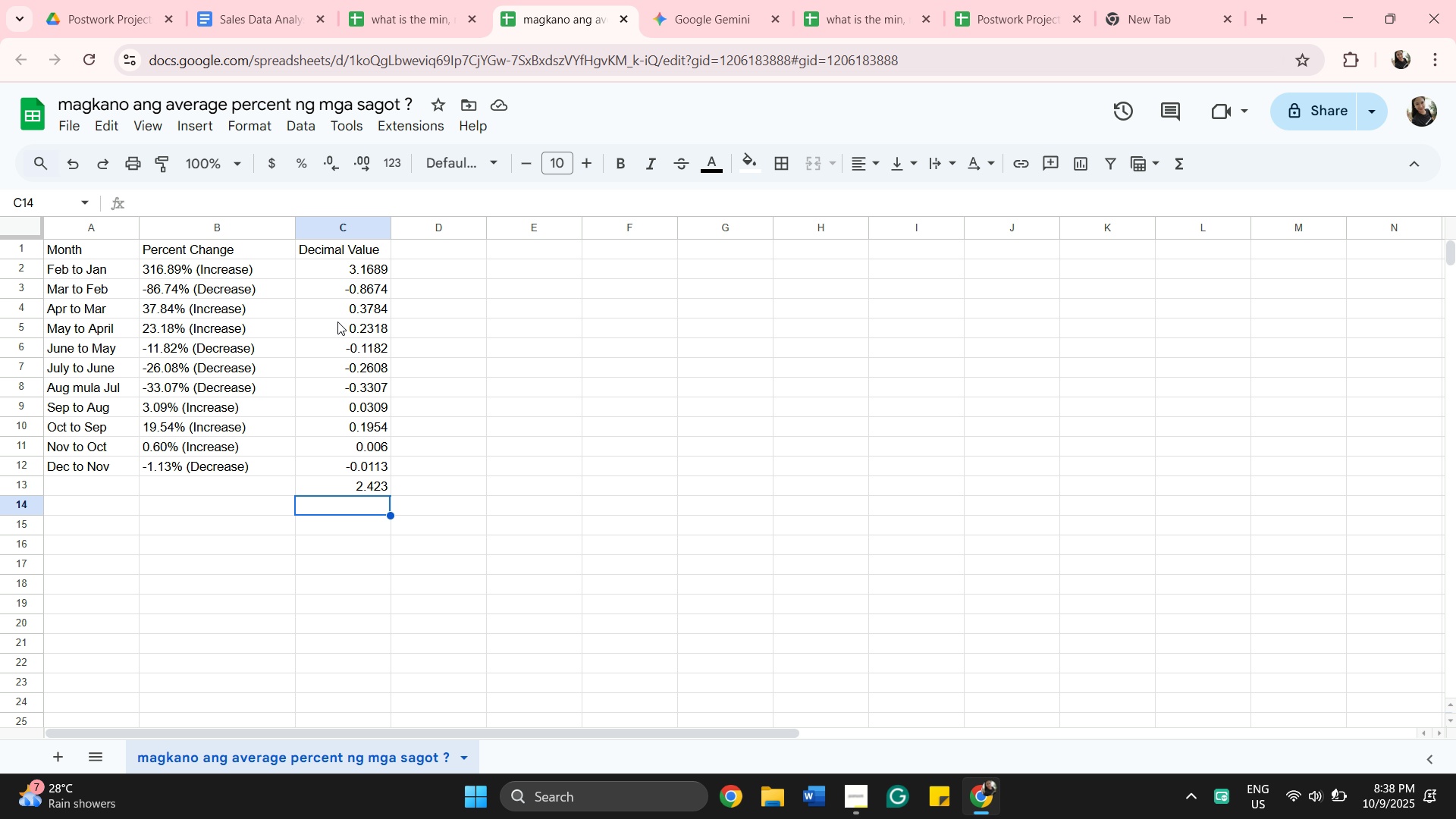 
wait(23.77)
 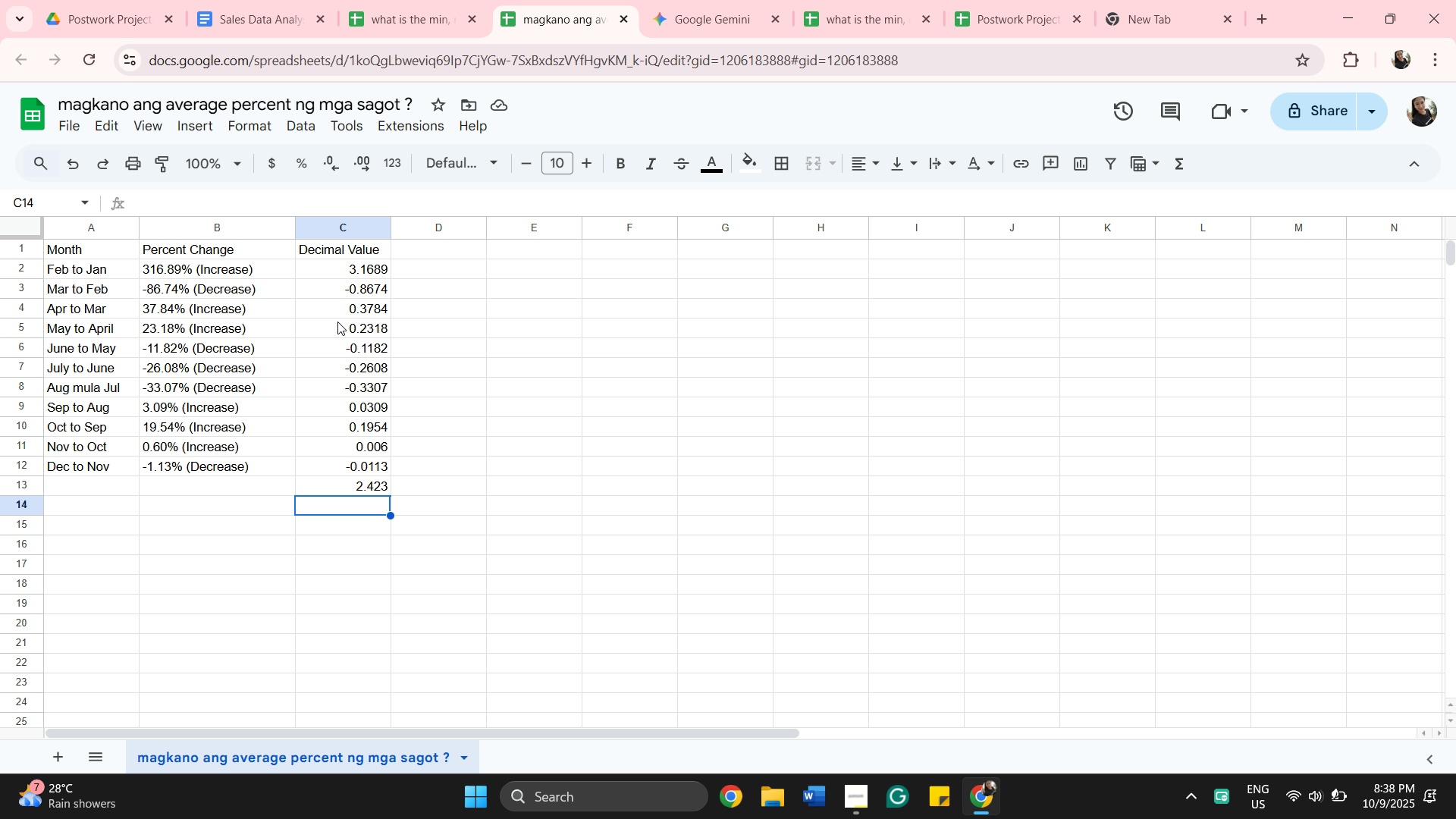 
left_click([340, 483])
 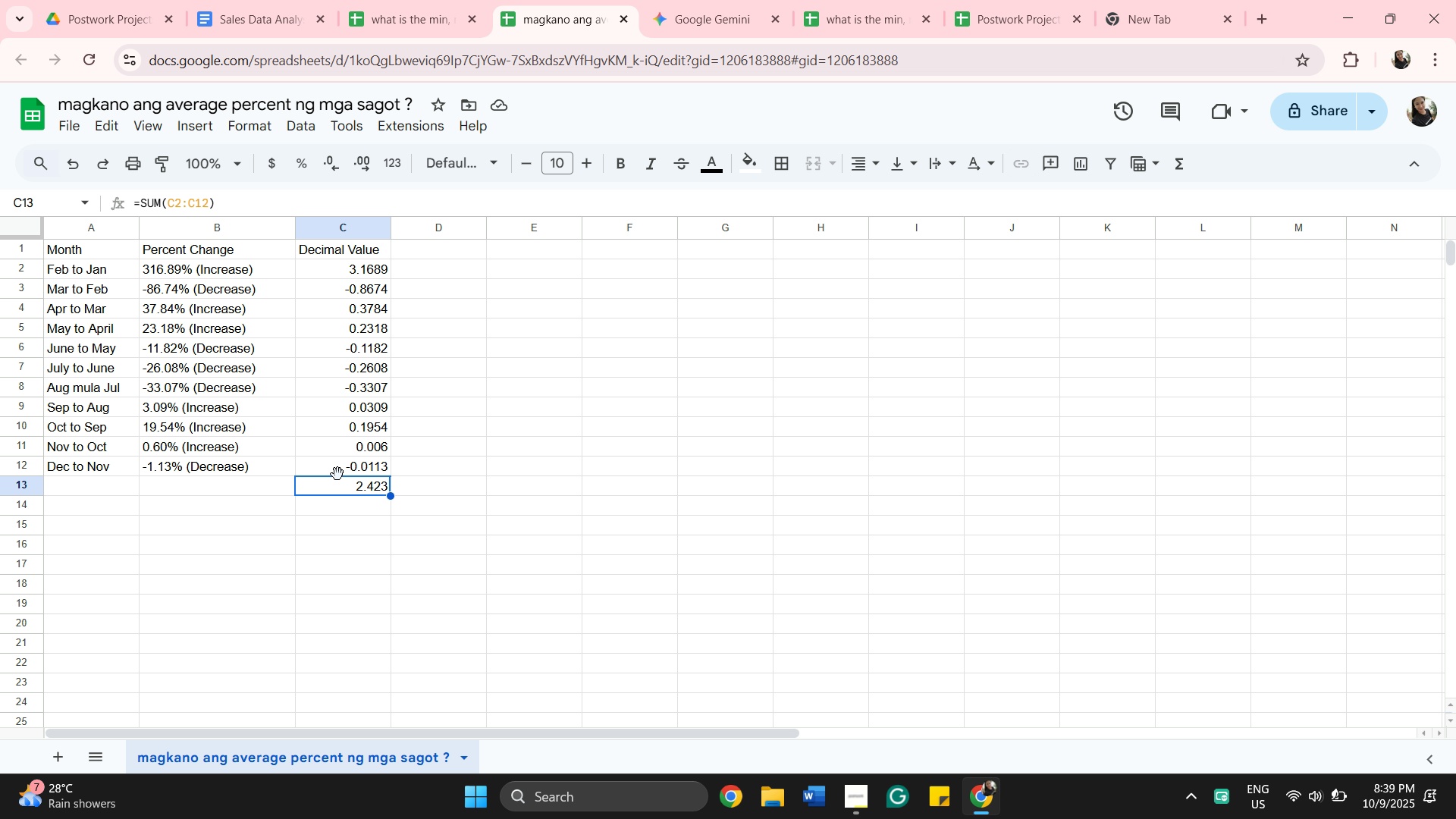 
key(Backspace)
 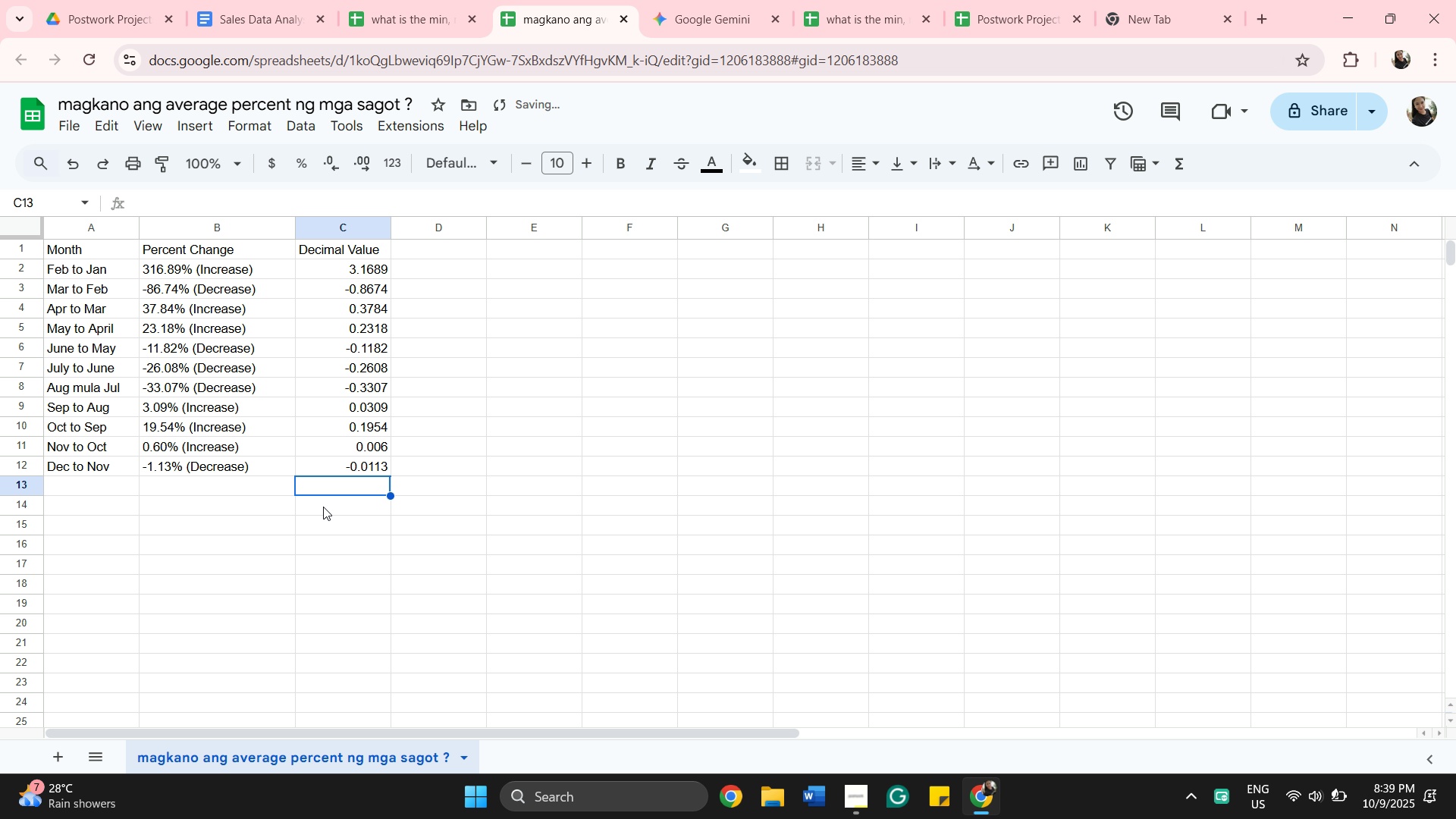 
type(=sum)
 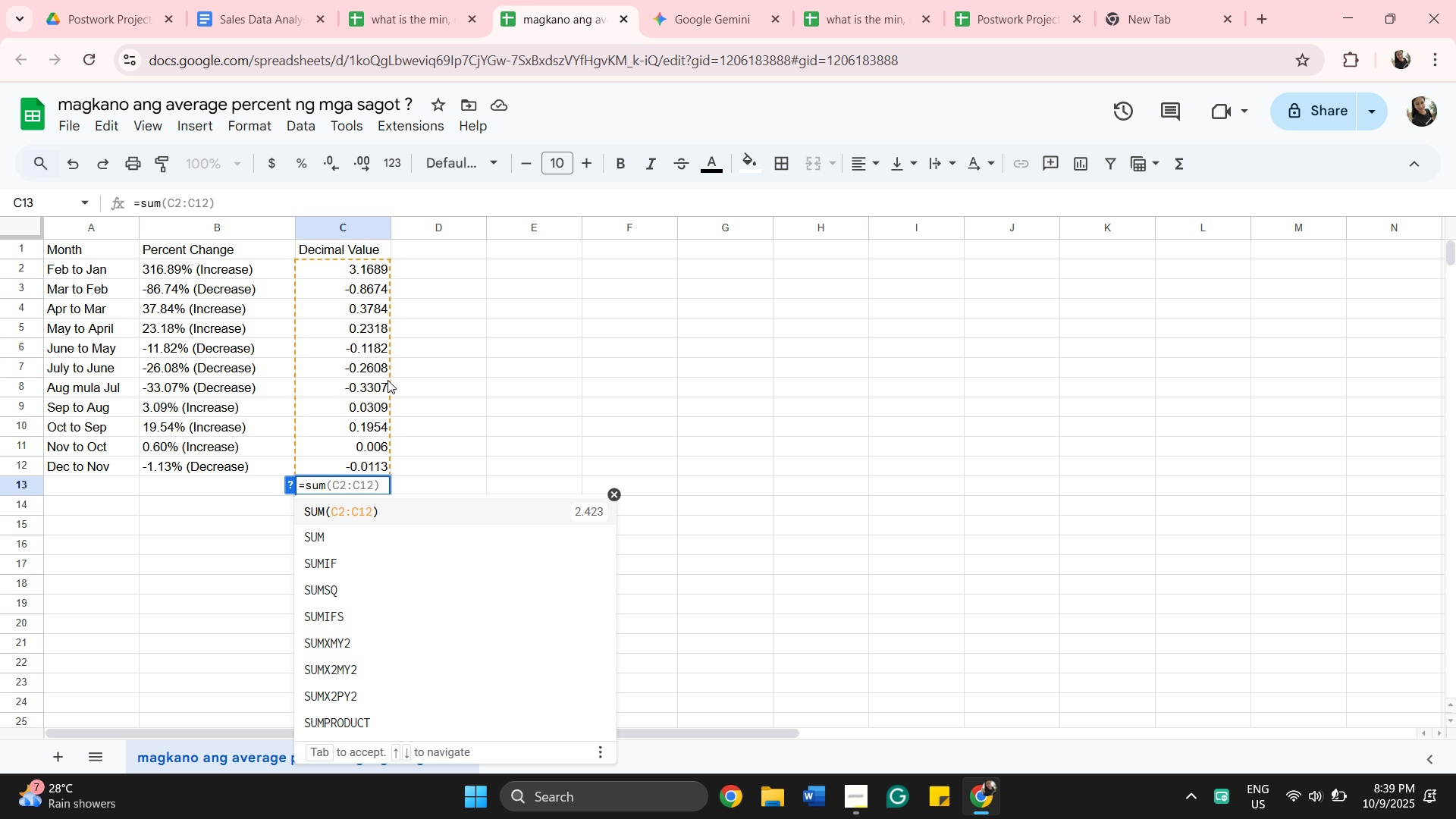 
key(Enter)
 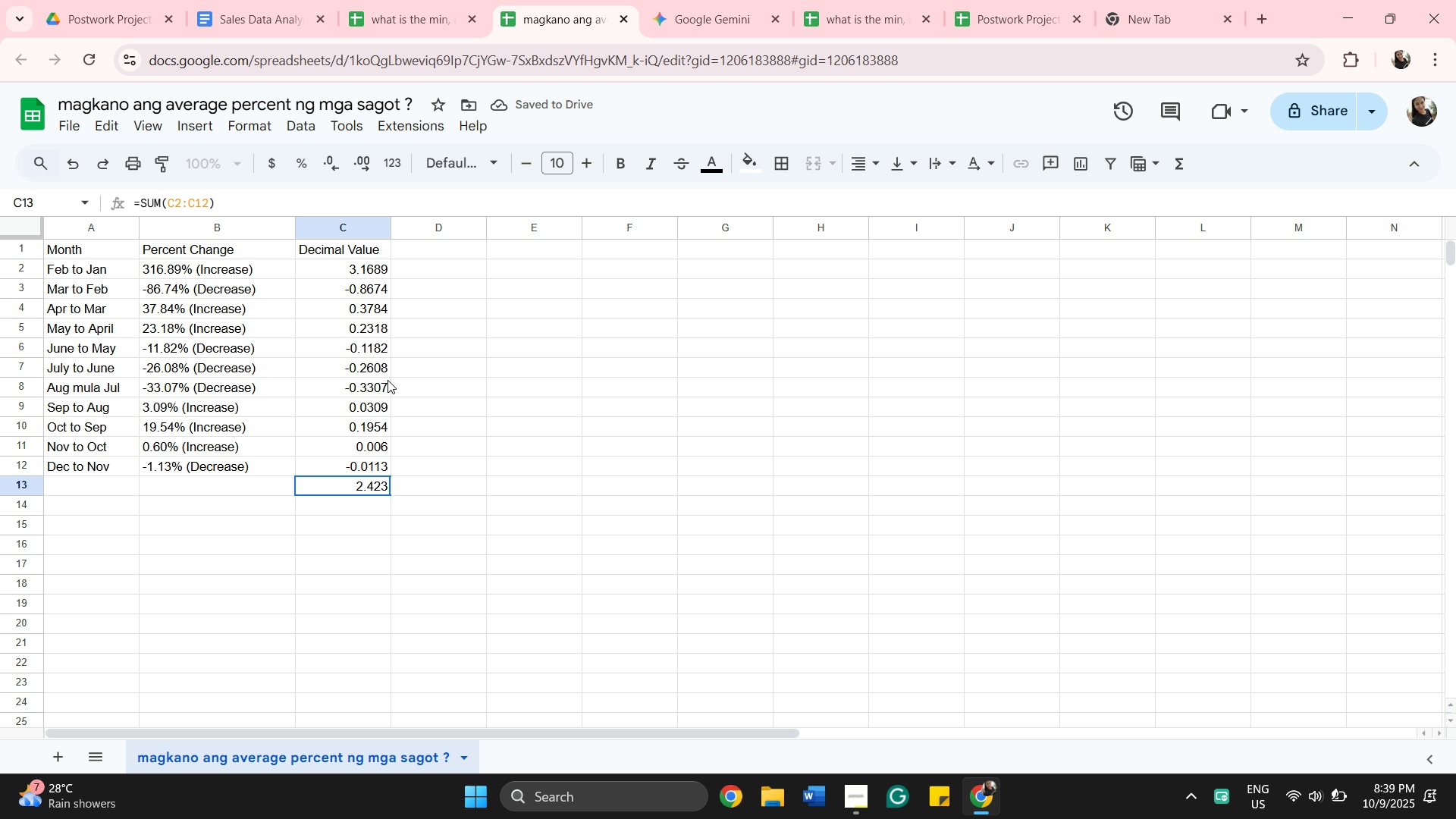 
wait(6.62)
 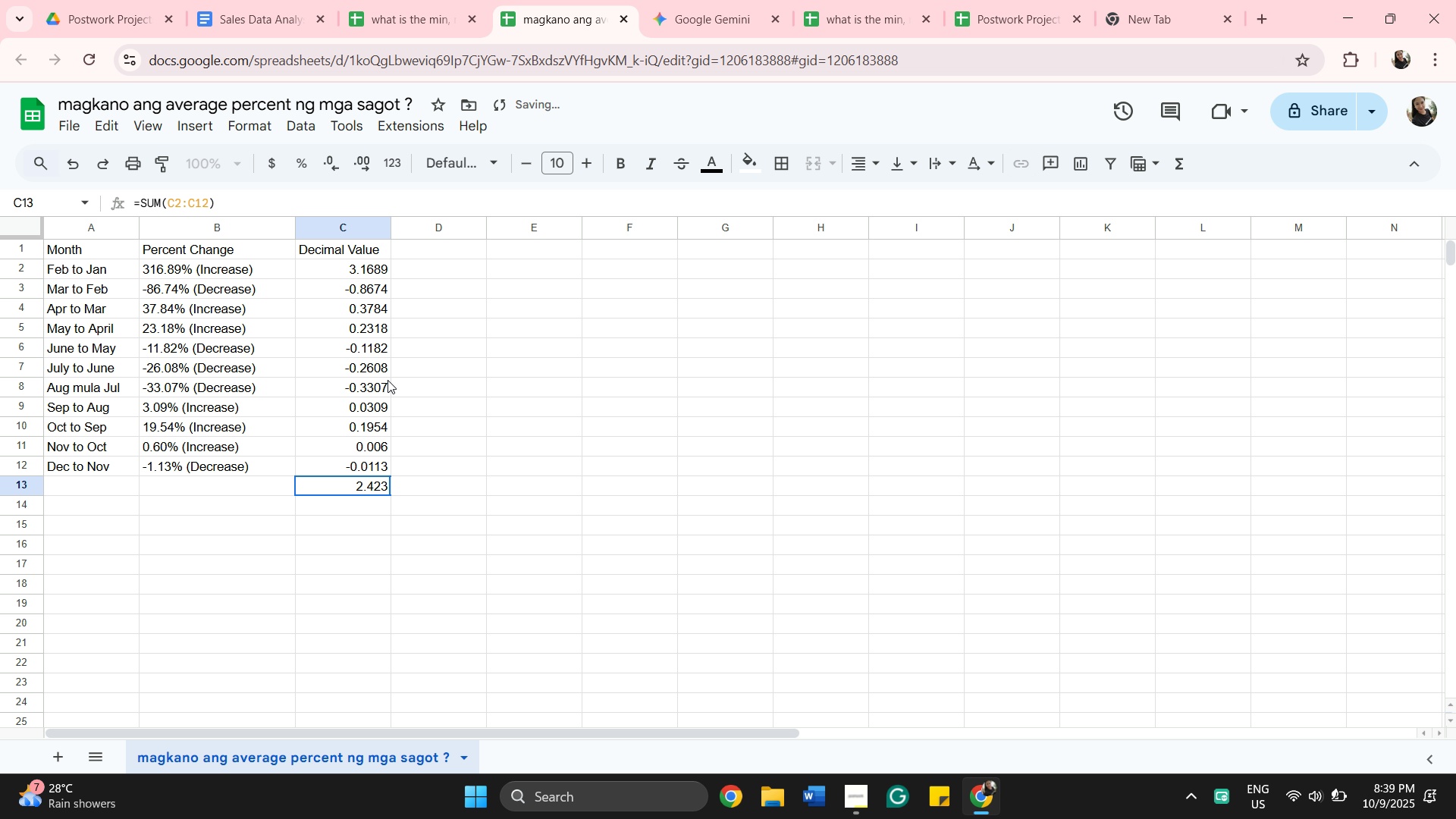 
left_click([723, 8])
 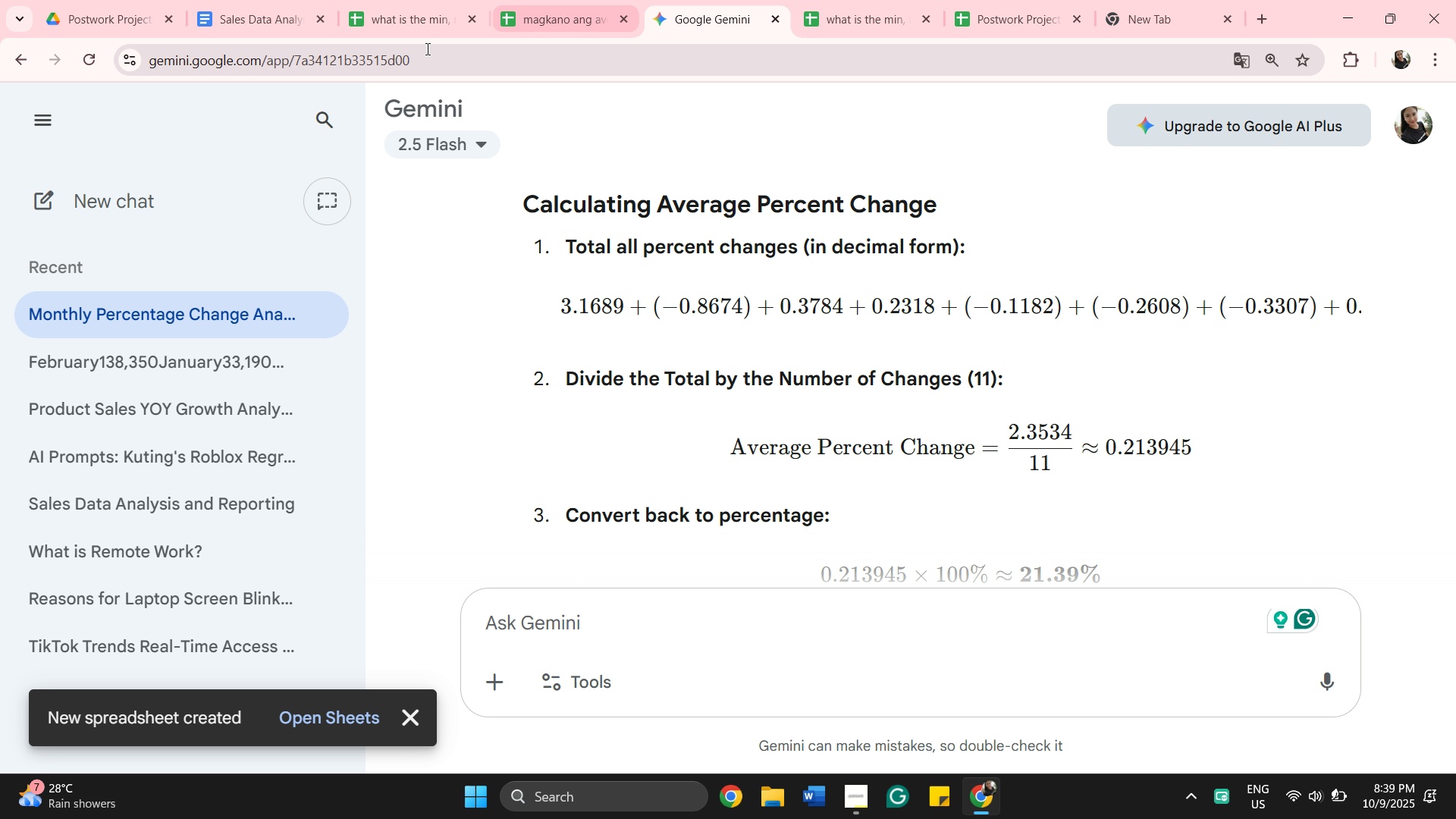 
wait(6.53)
 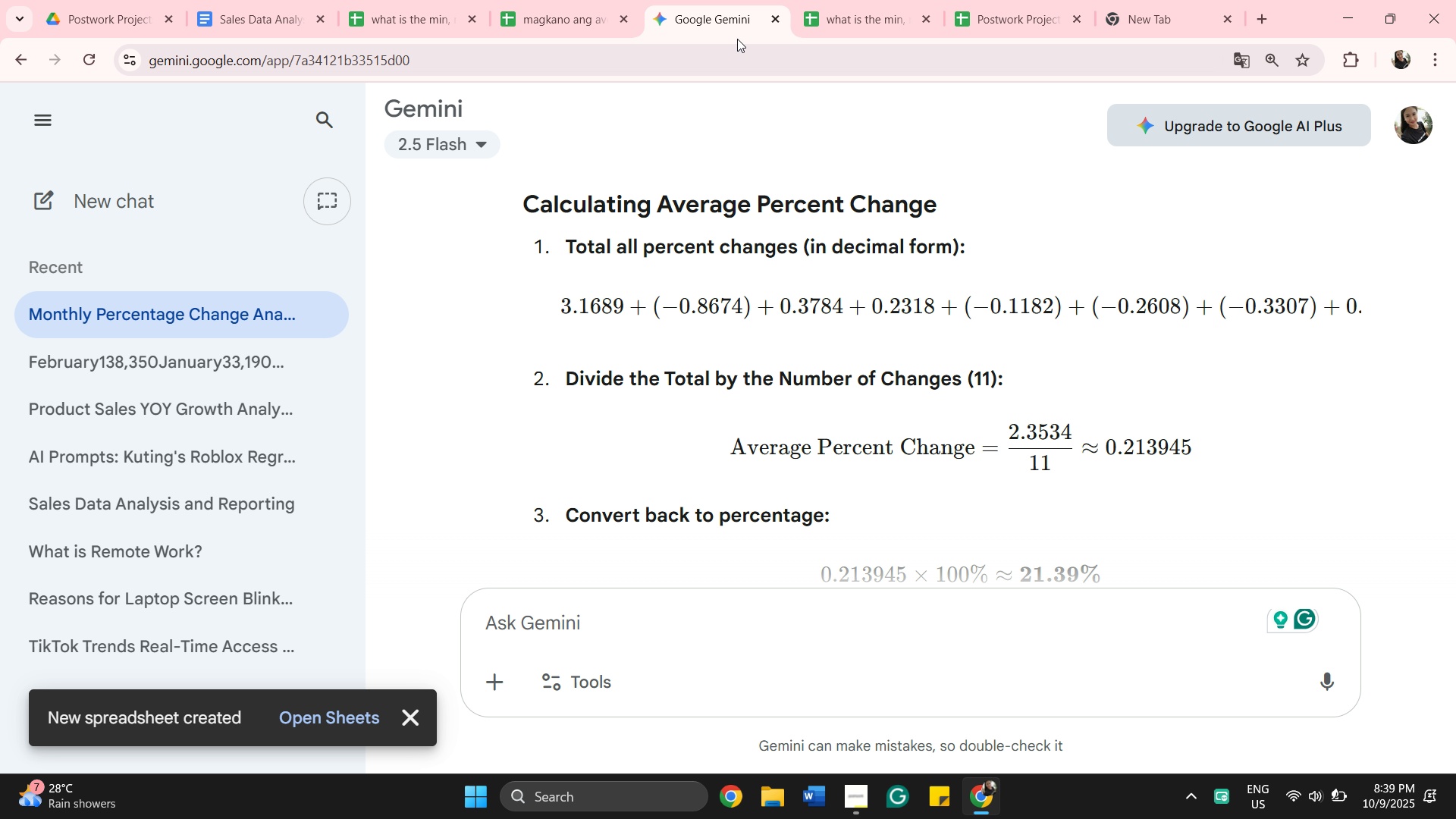 
left_click([295, 23])
 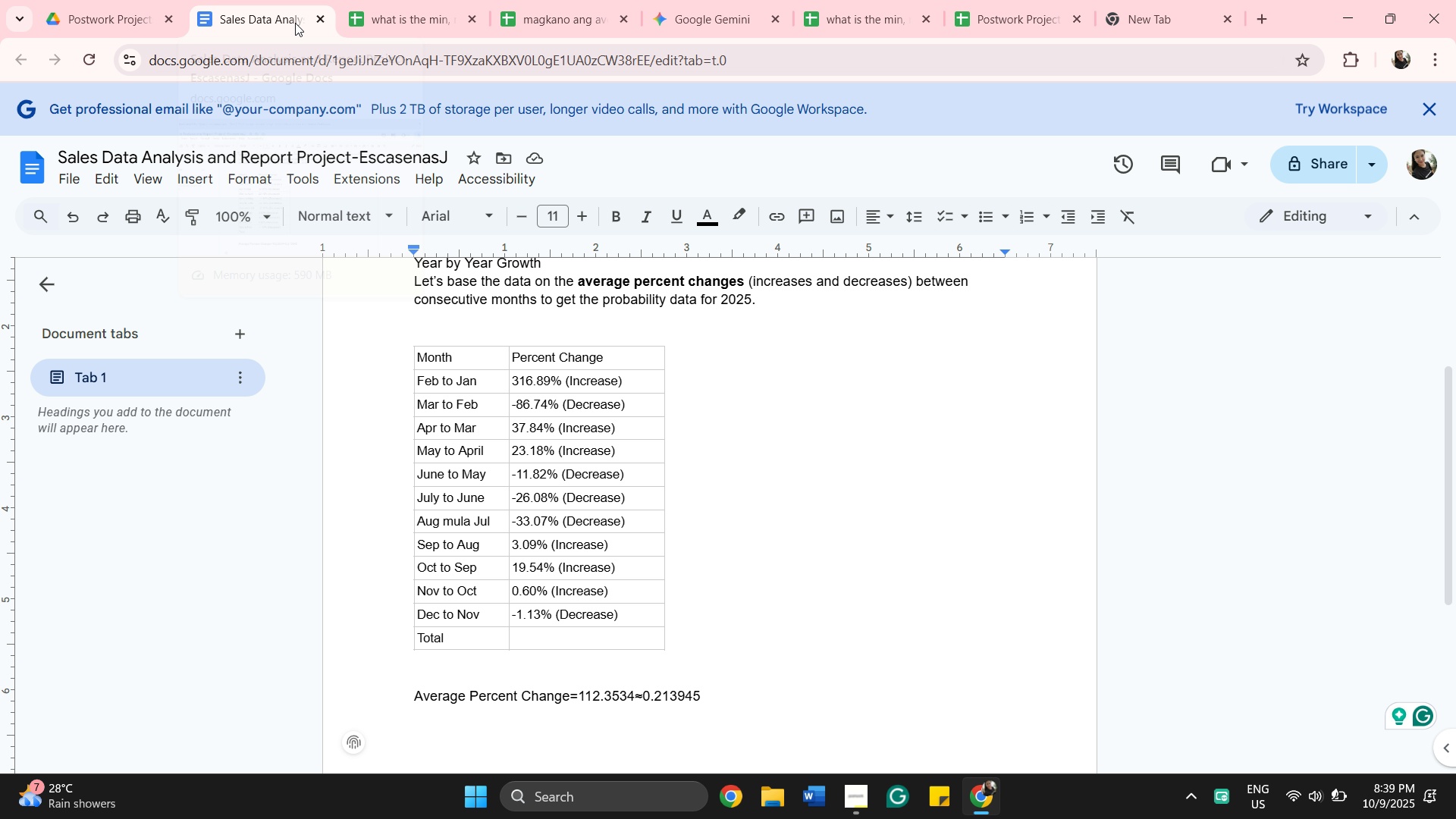 
mouse_move([304, 60])
 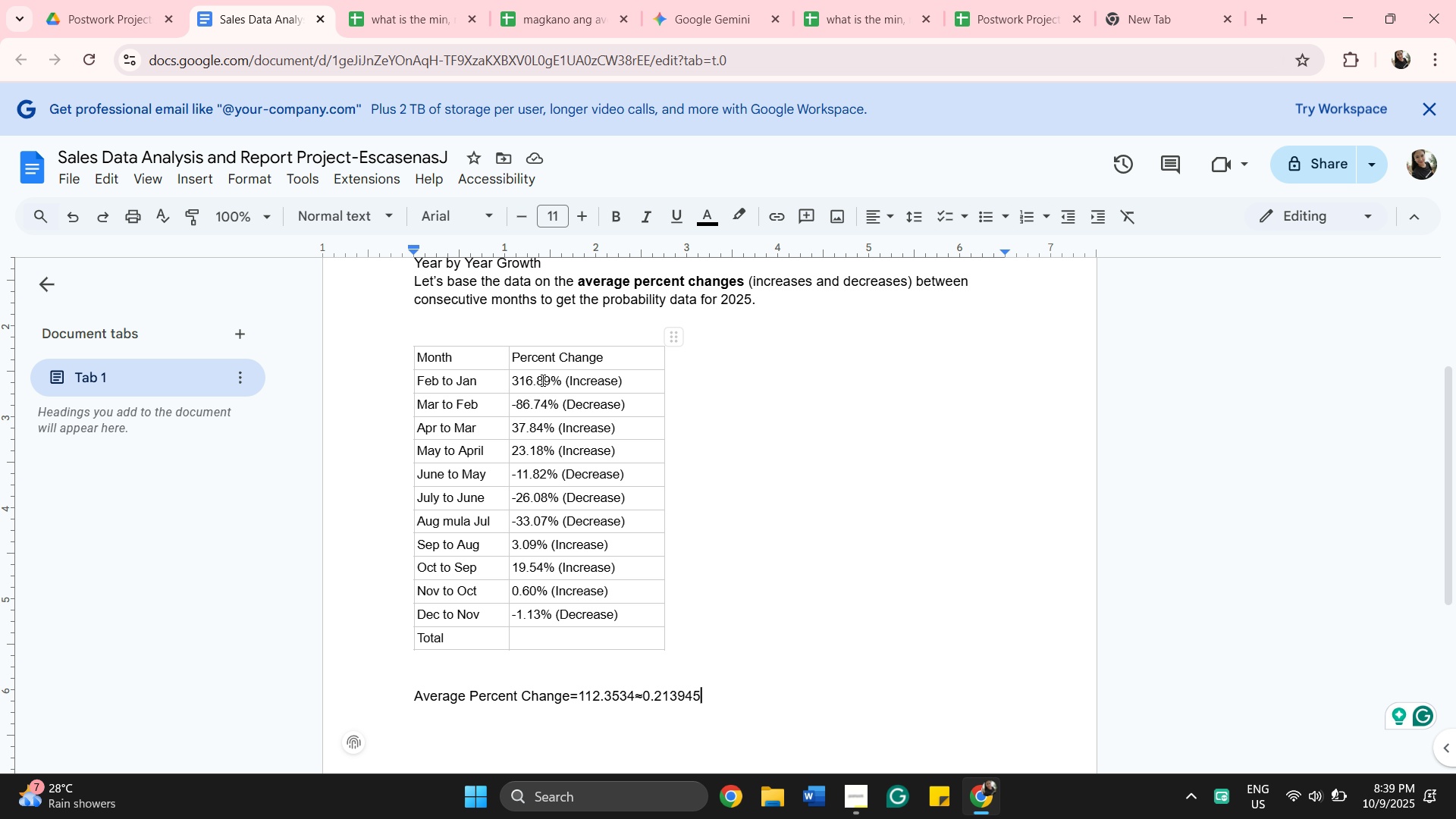 
wait(9.06)
 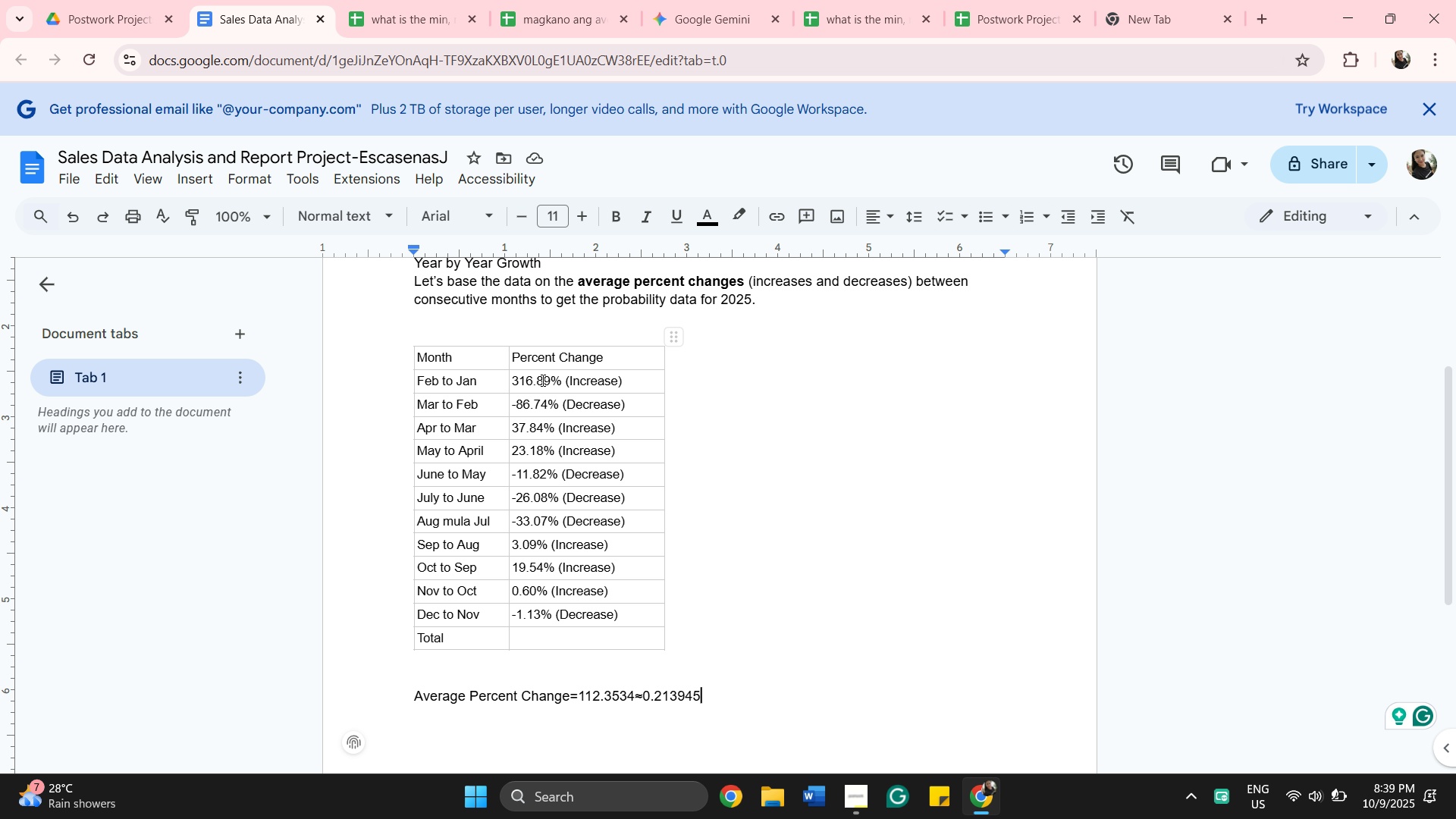 
left_click([991, 11])
 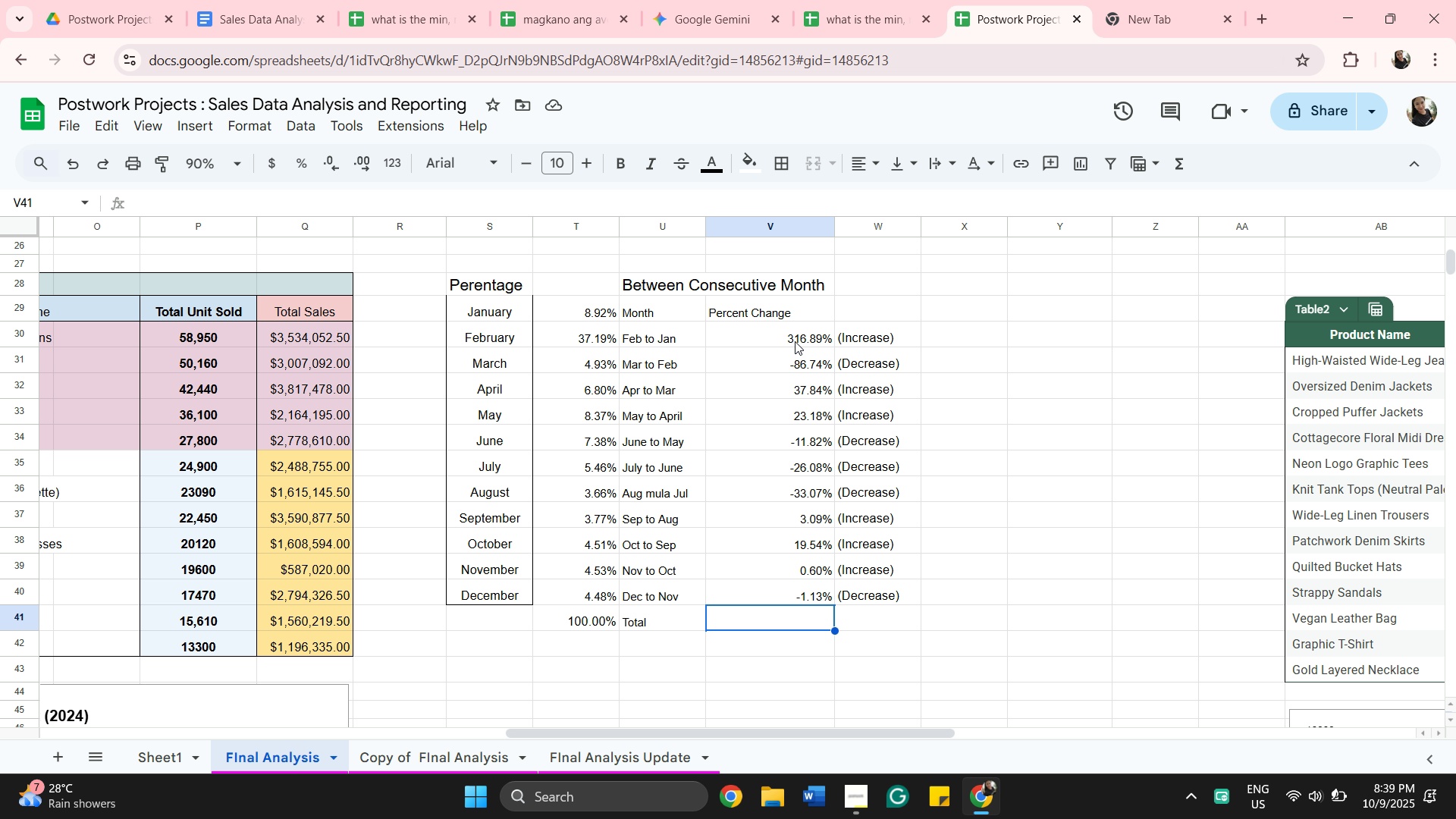 
left_click([796, 619])
 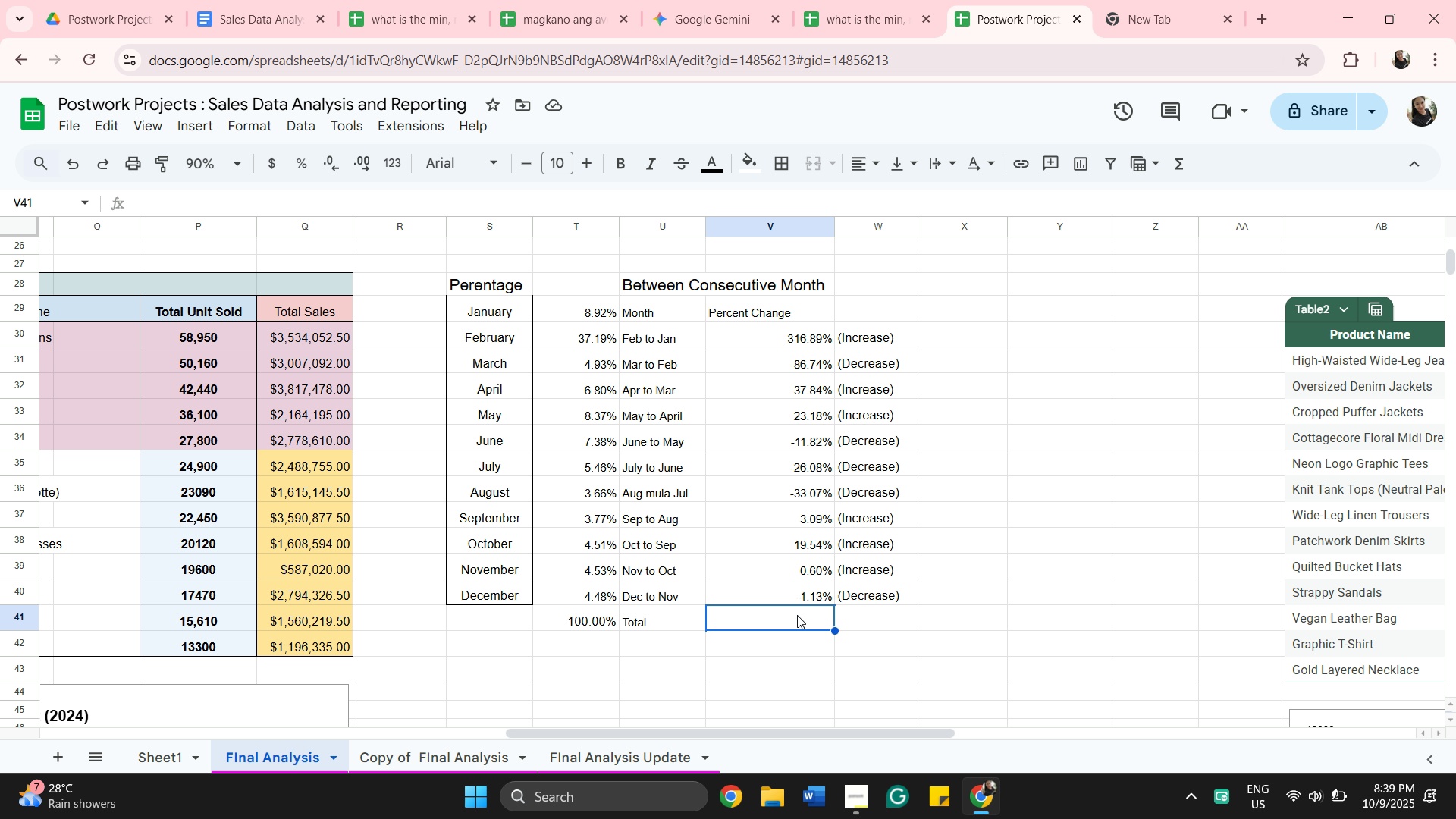 
key(Equal)
 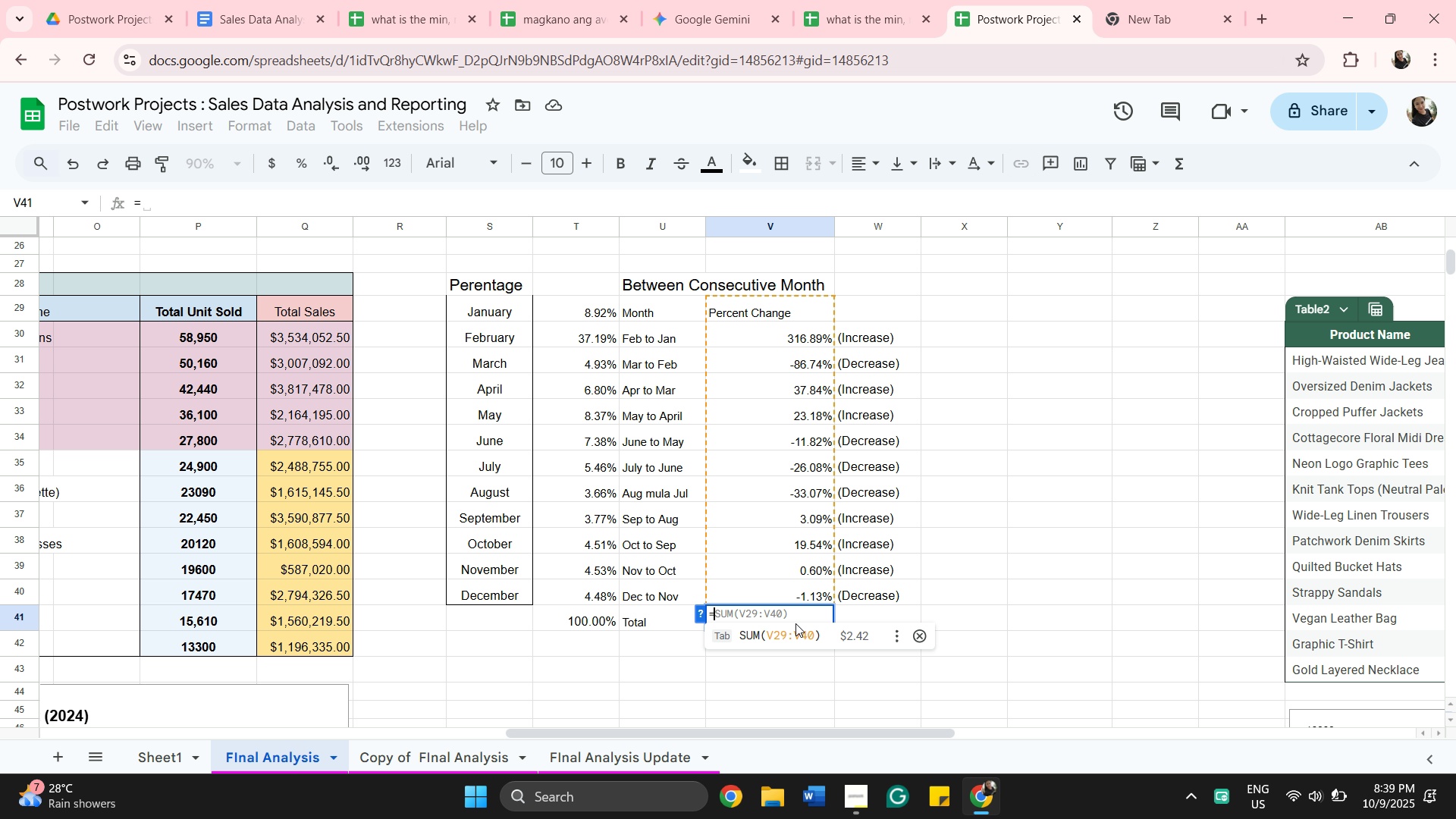 
wait(5.49)
 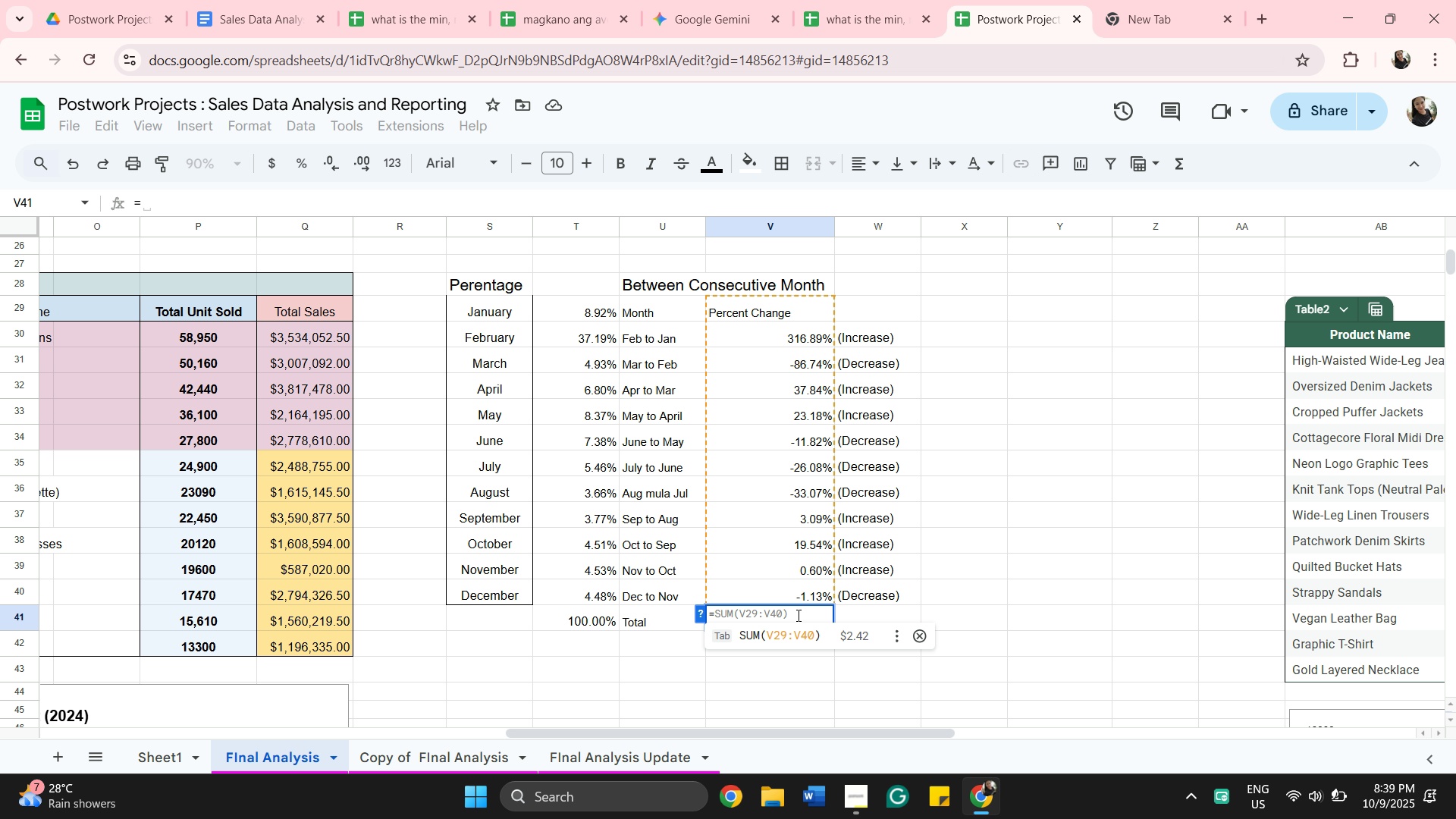 
left_click([859, 306])
 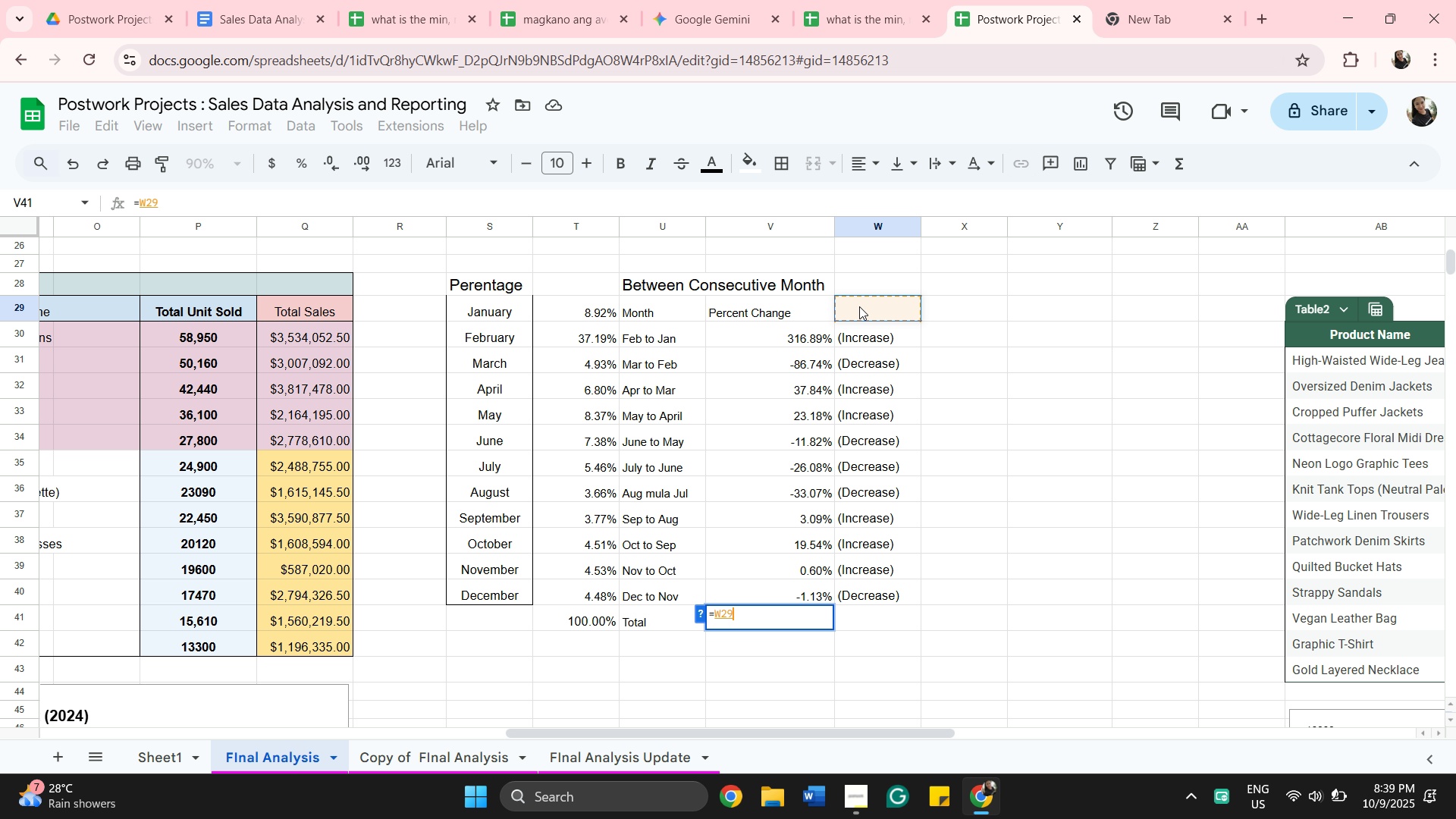 
left_click([783, 335])
 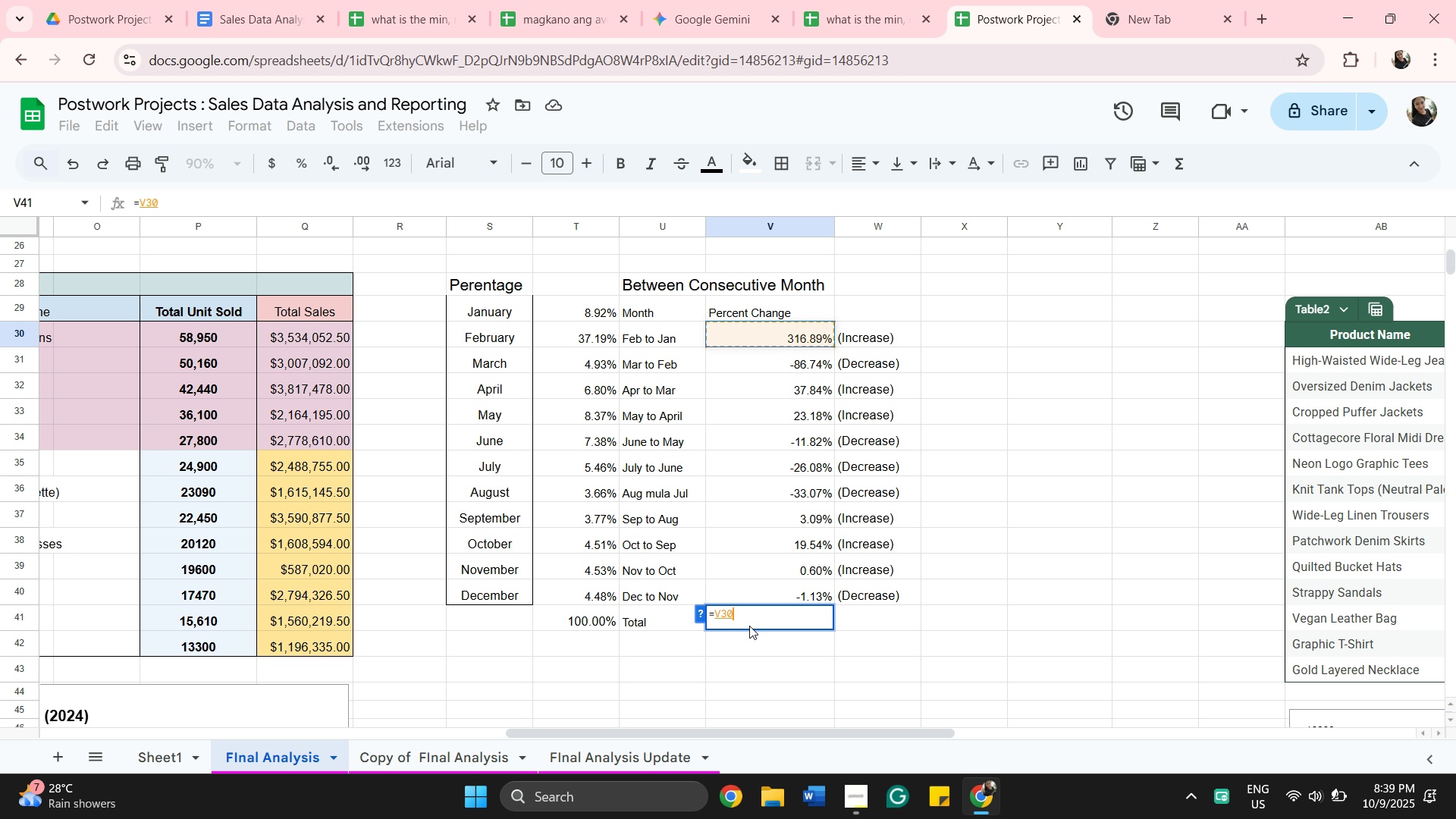 
key(Backspace)
key(Backspace)
key(Backspace)
type(sum)
 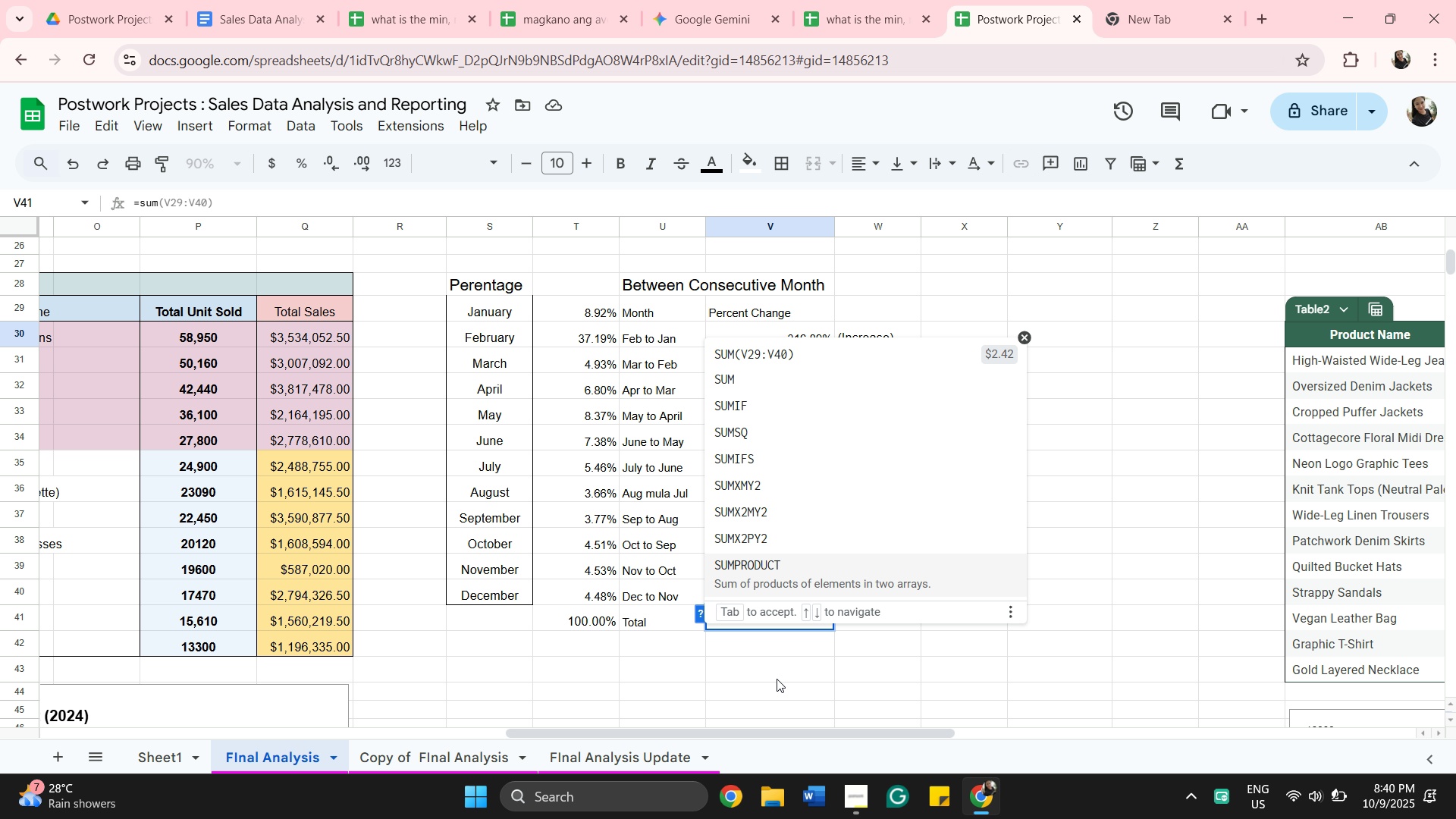 
left_click([787, 618])
 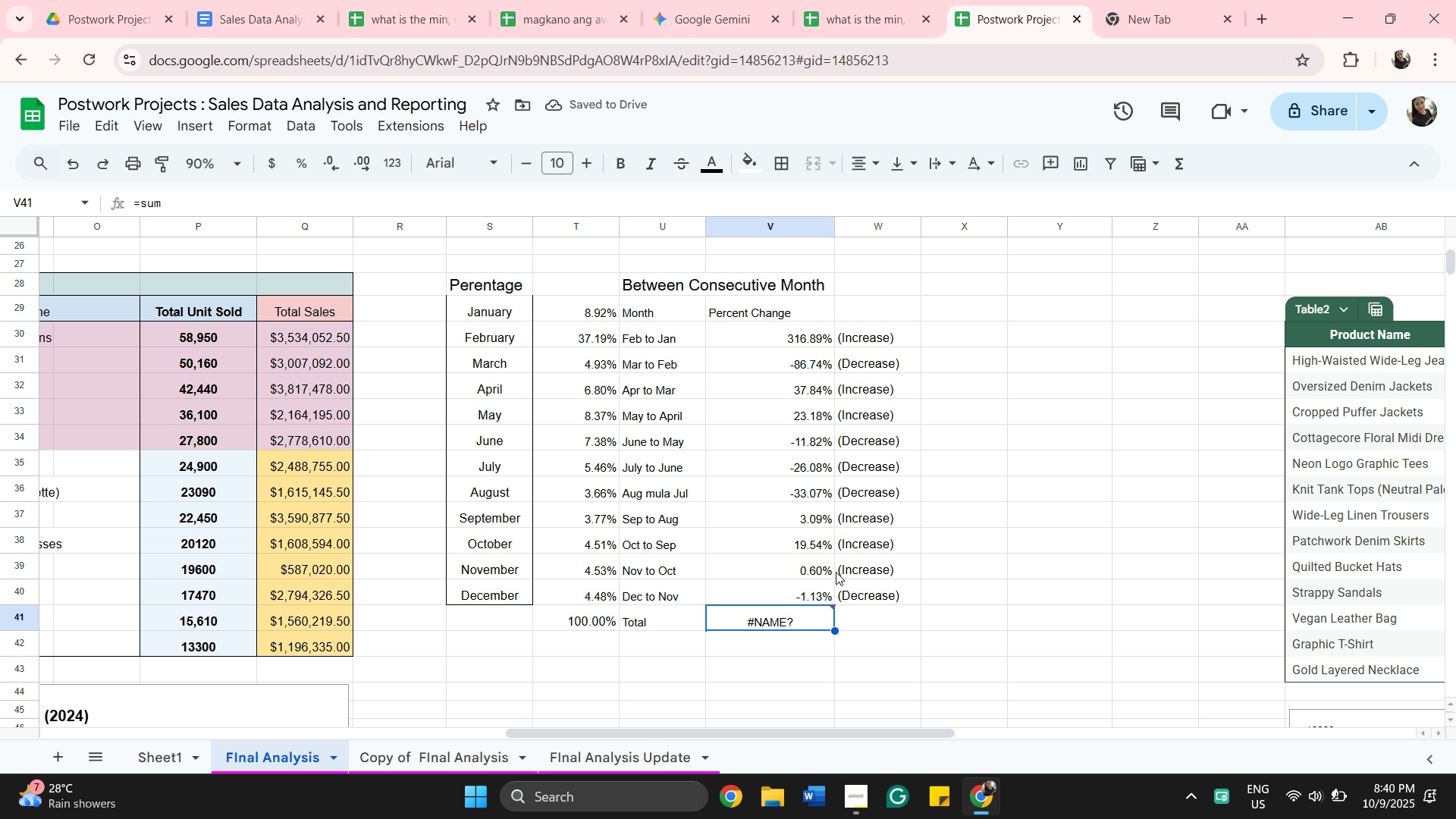 
key(Backspace)
 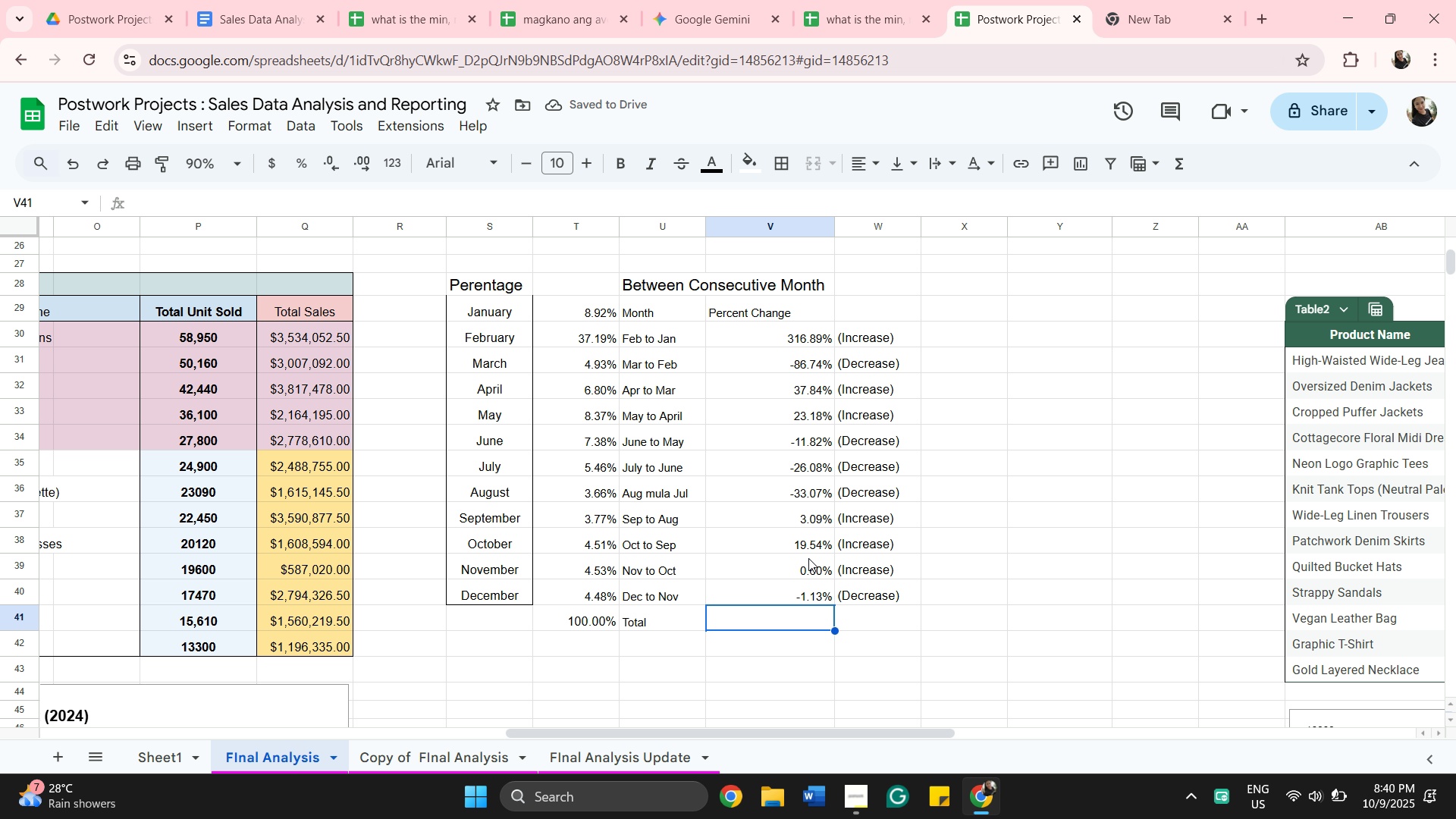 
type(=sum)
 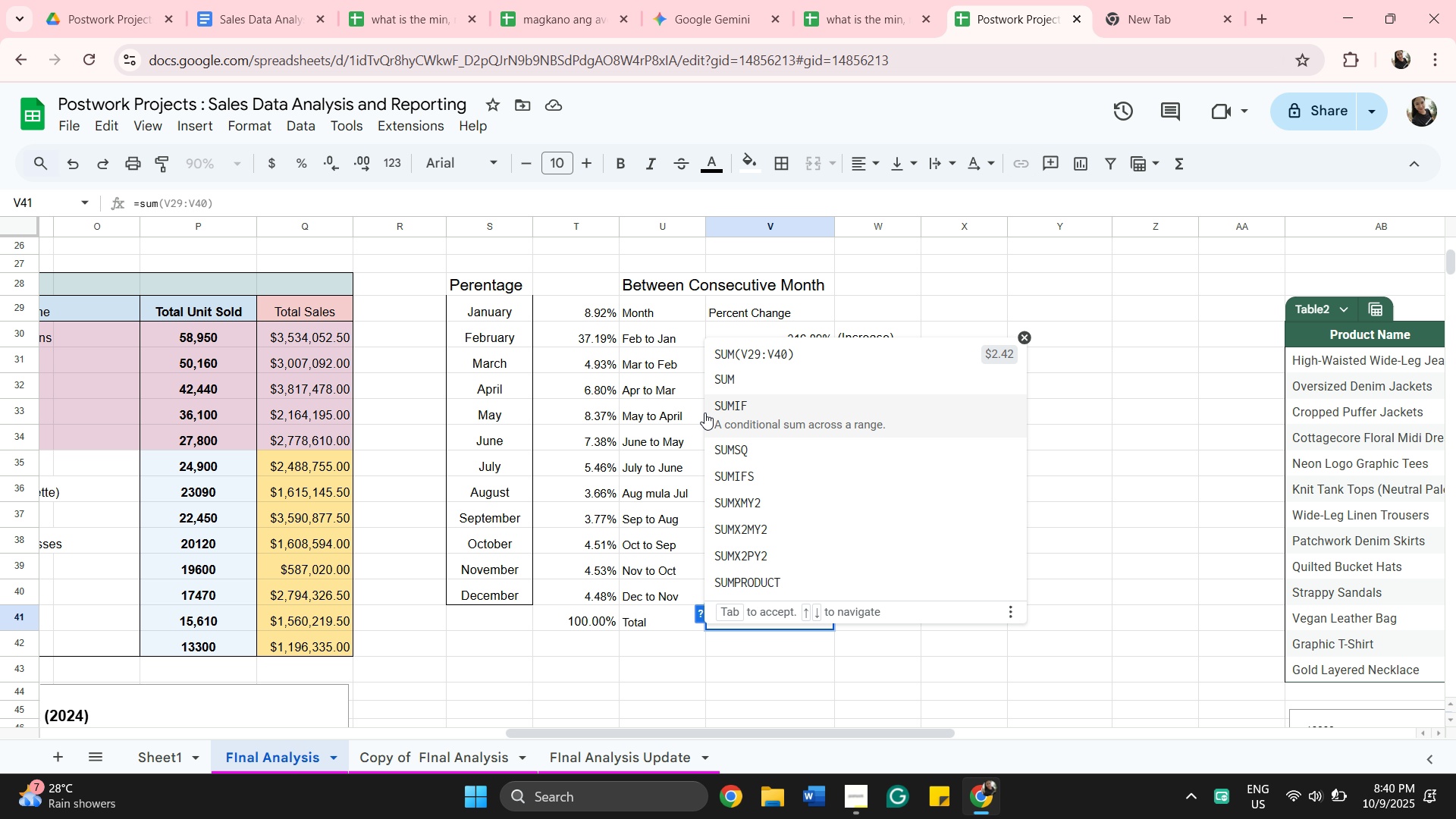 
left_click([726, 384])
 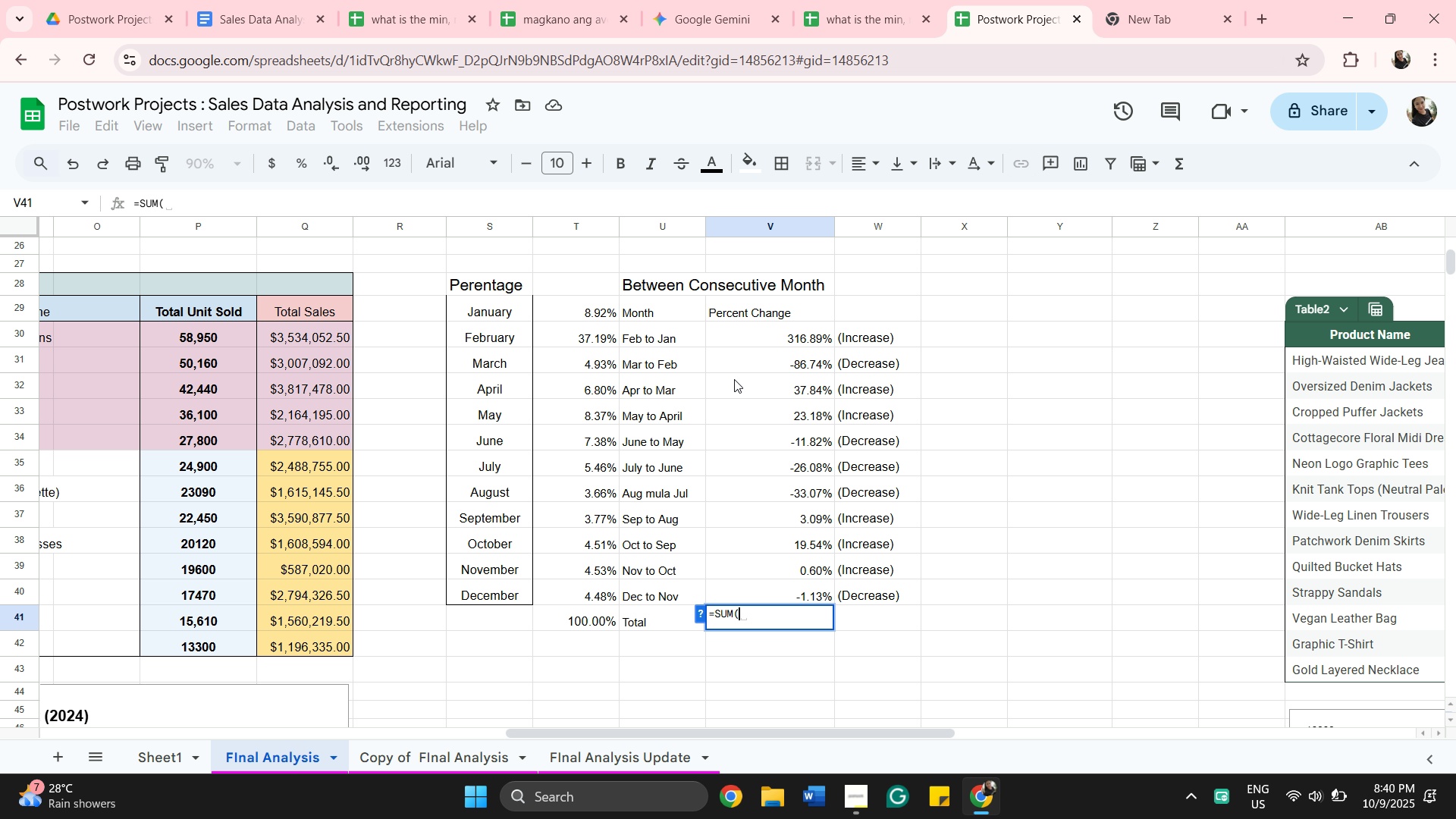 
mouse_move([801, 345])
 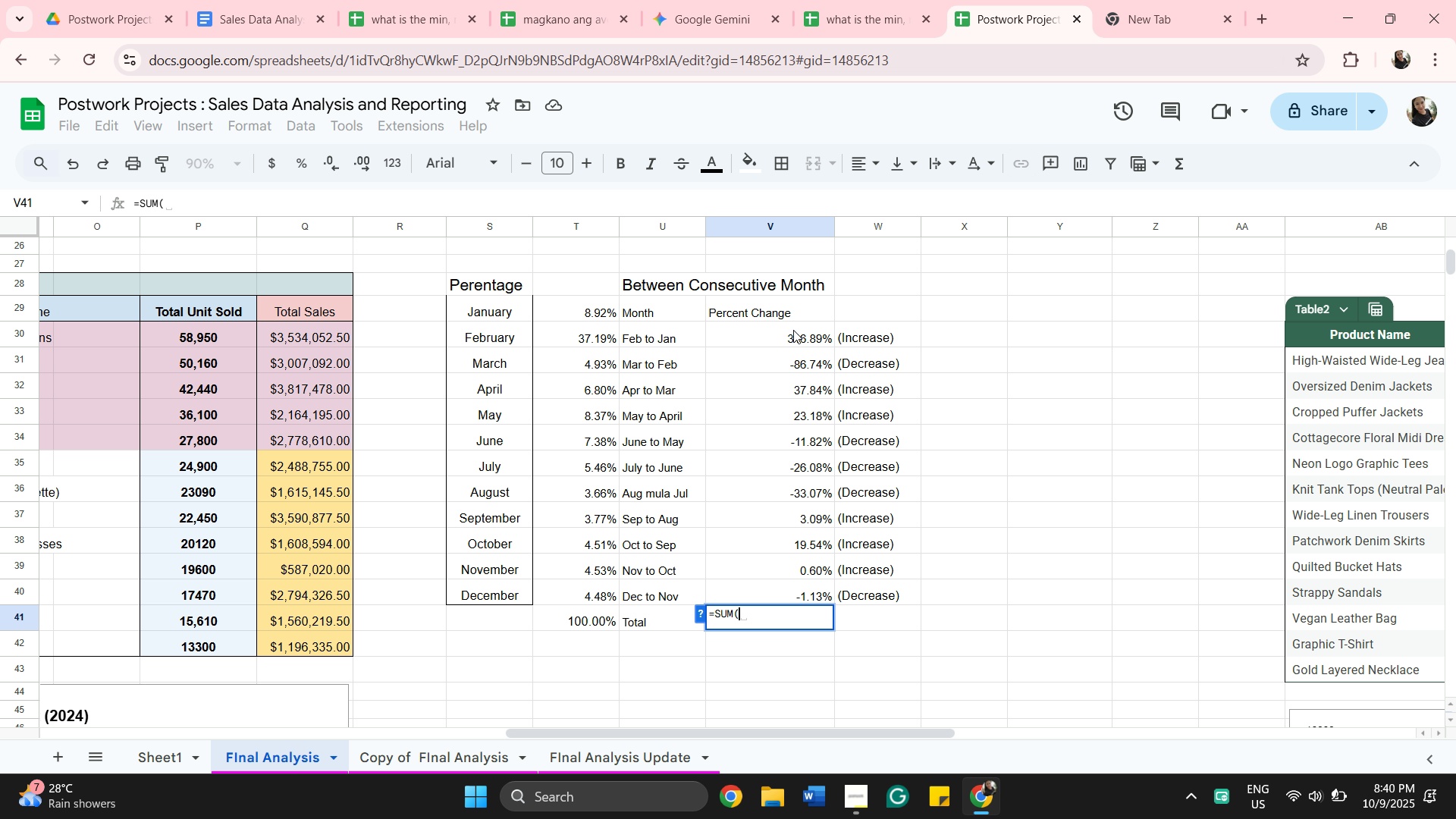 
left_click([797, 337])
 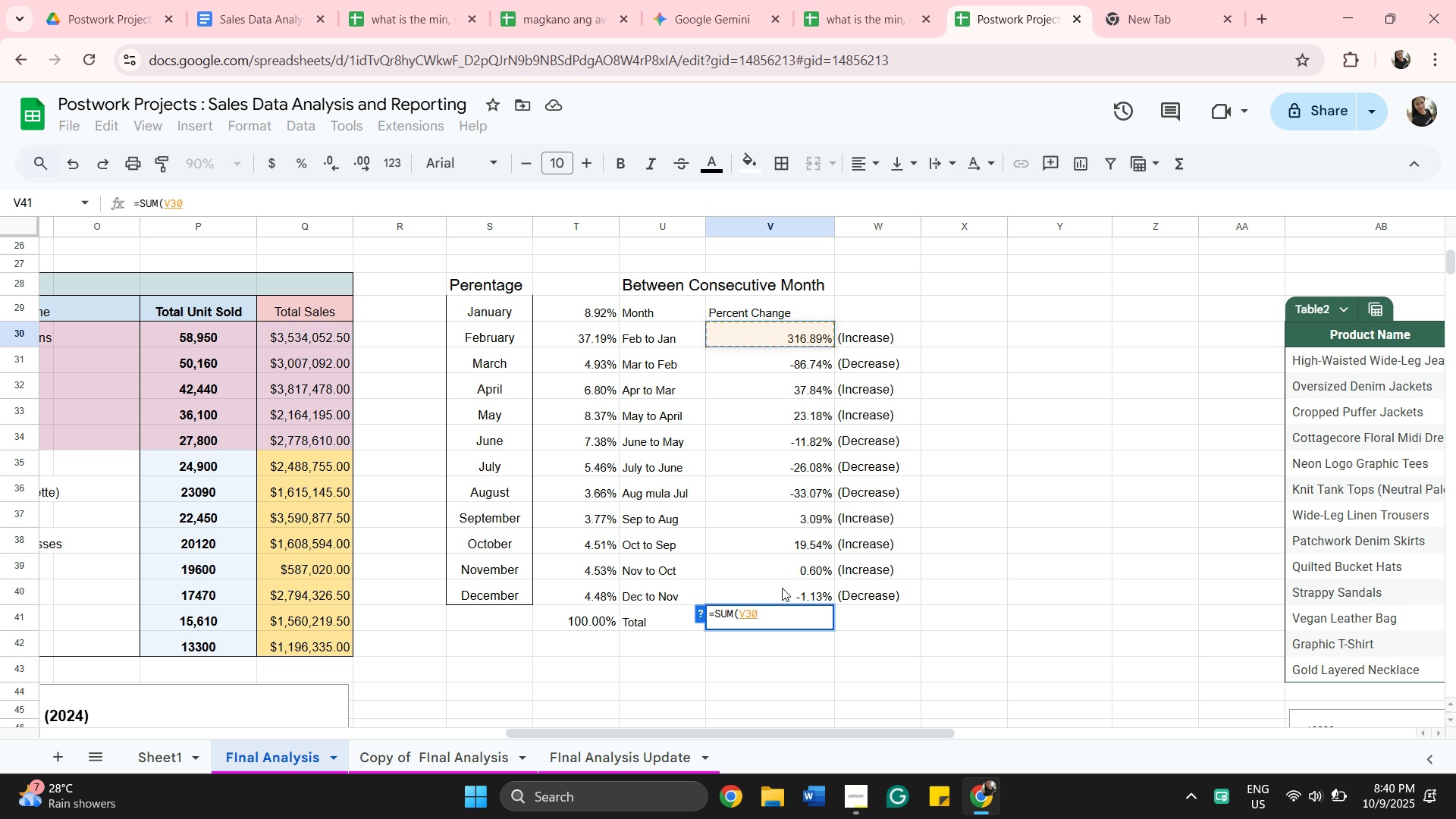 
wait(8.91)
 